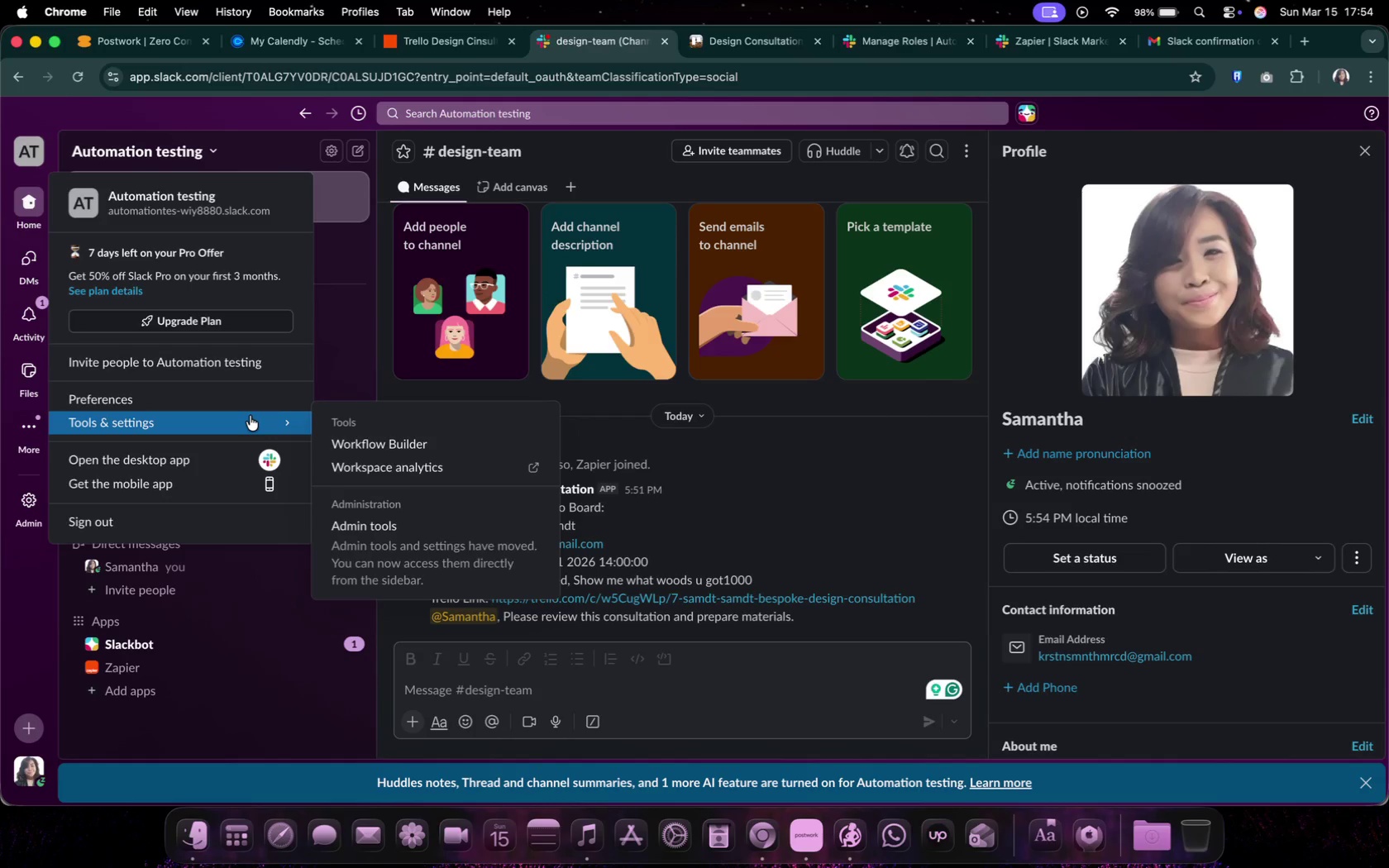 
wait(42.37)
 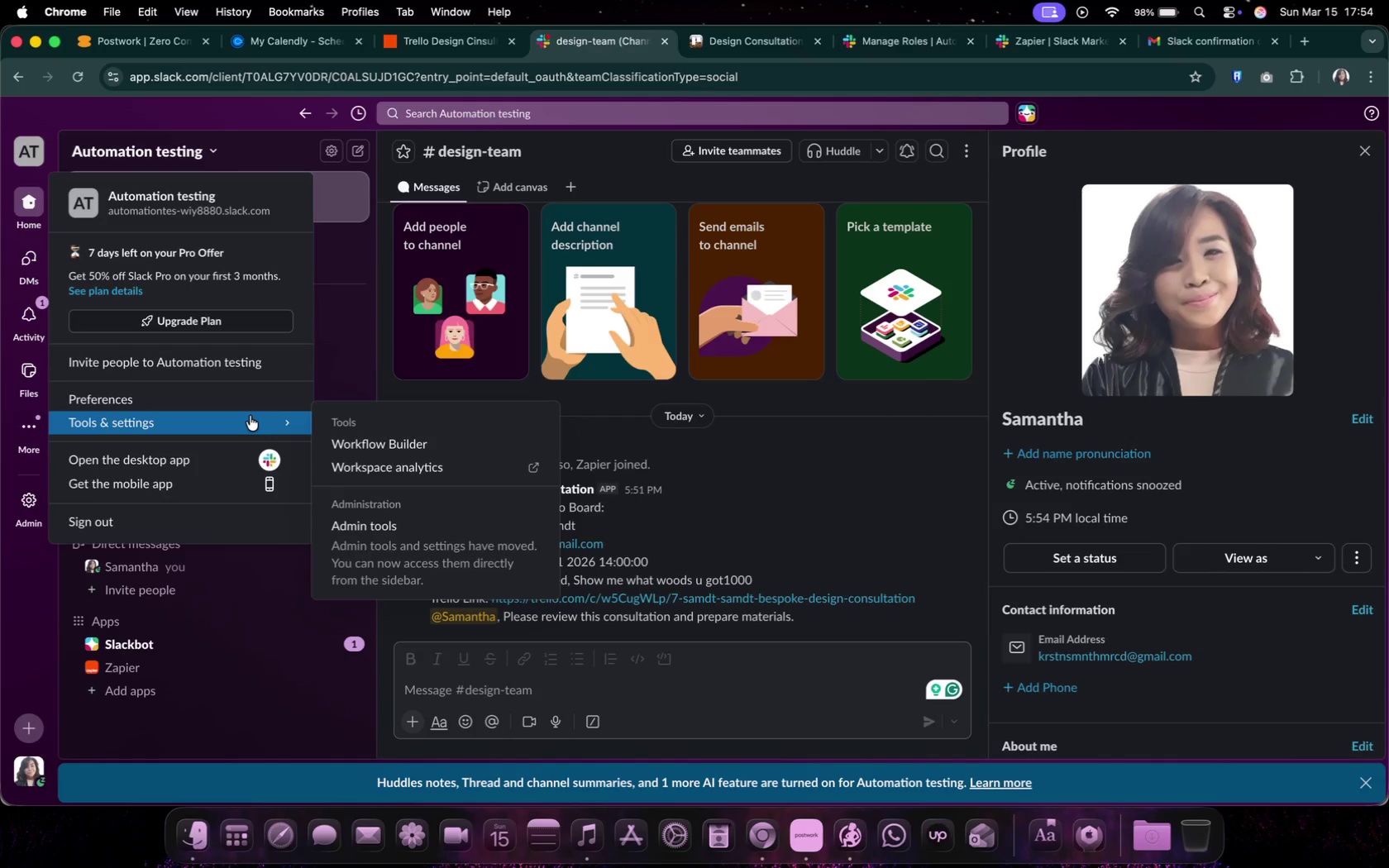 
left_click([1359, 419])
 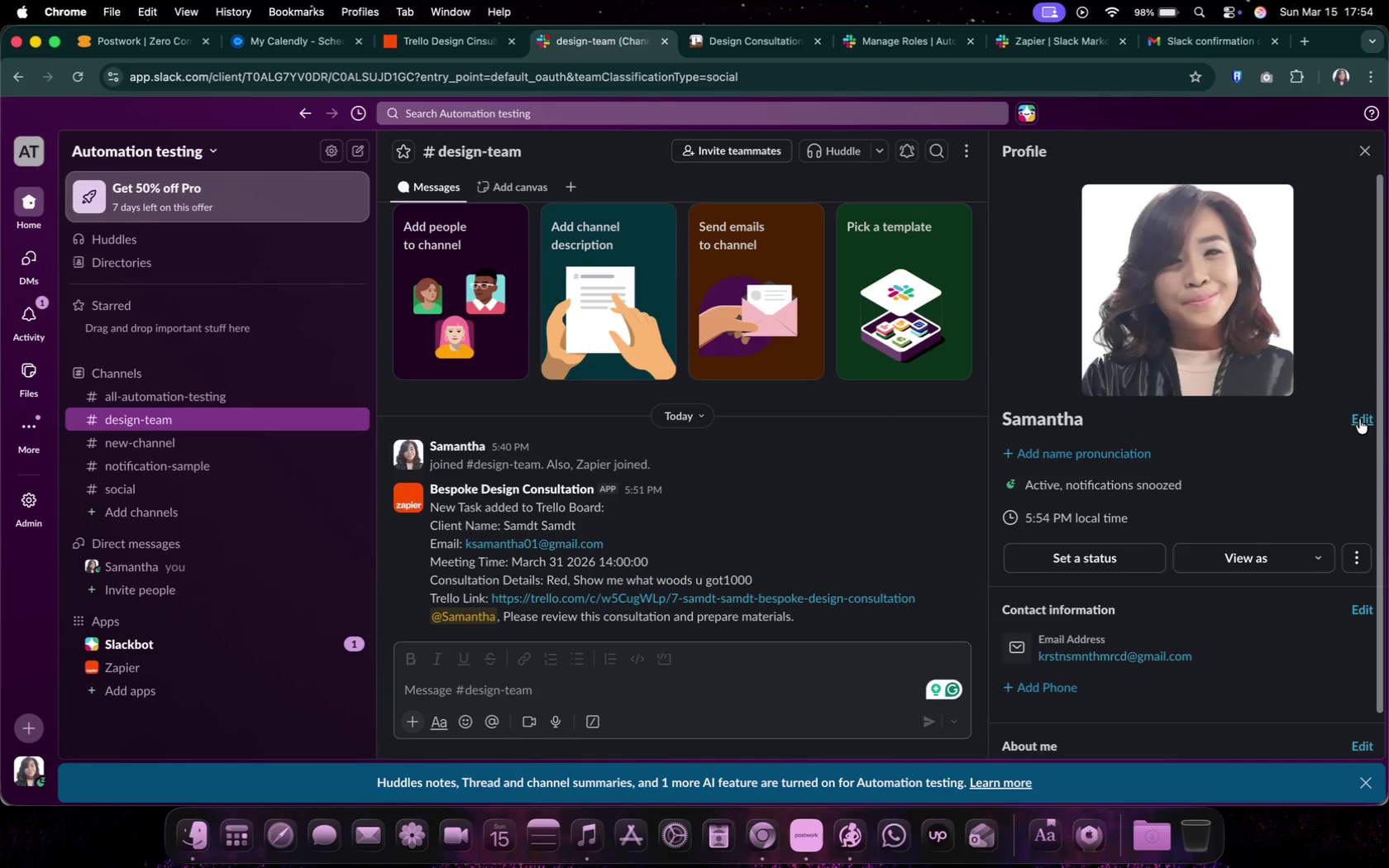 
left_click([1359, 419])
 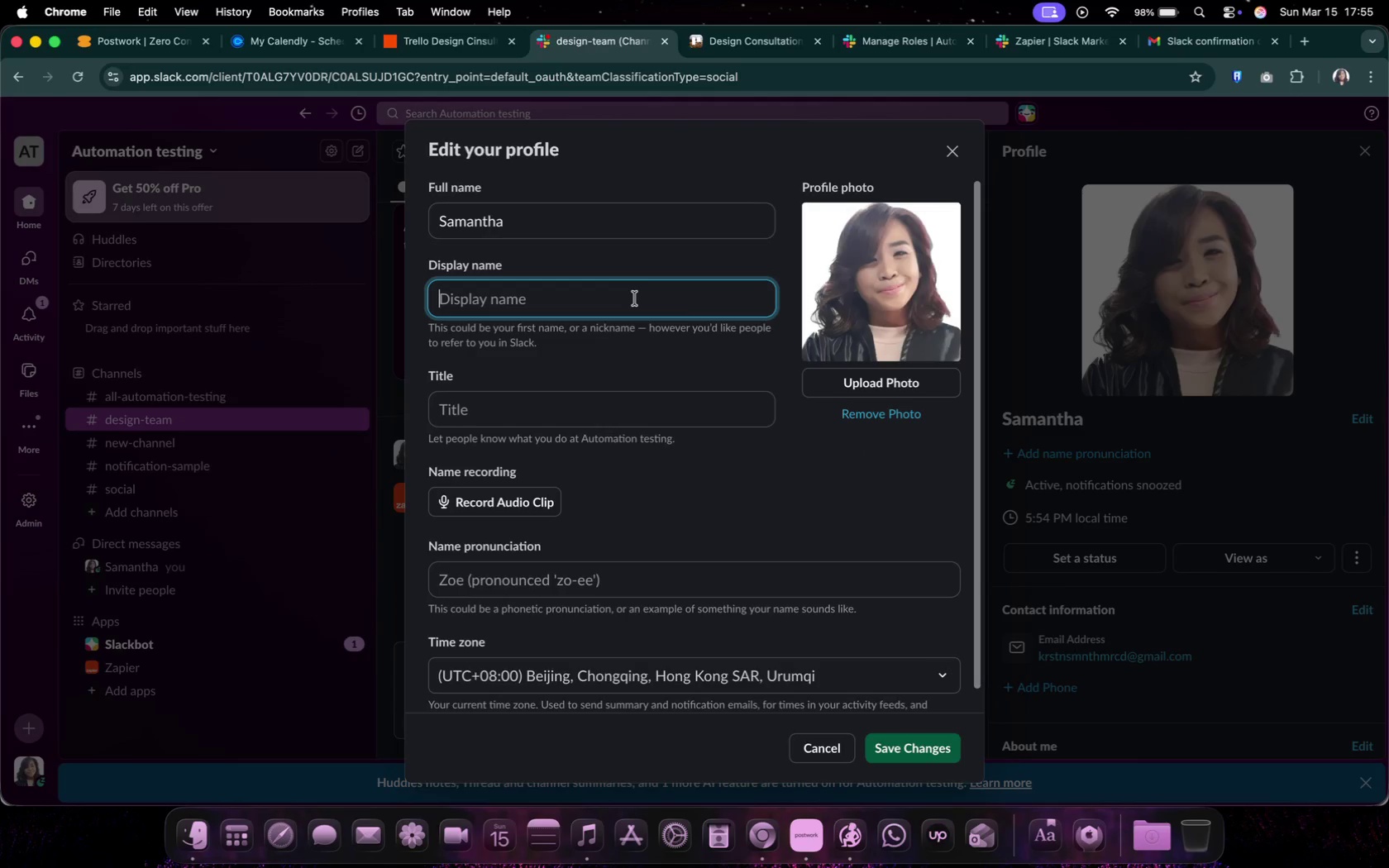 
type(Lead Designer)
 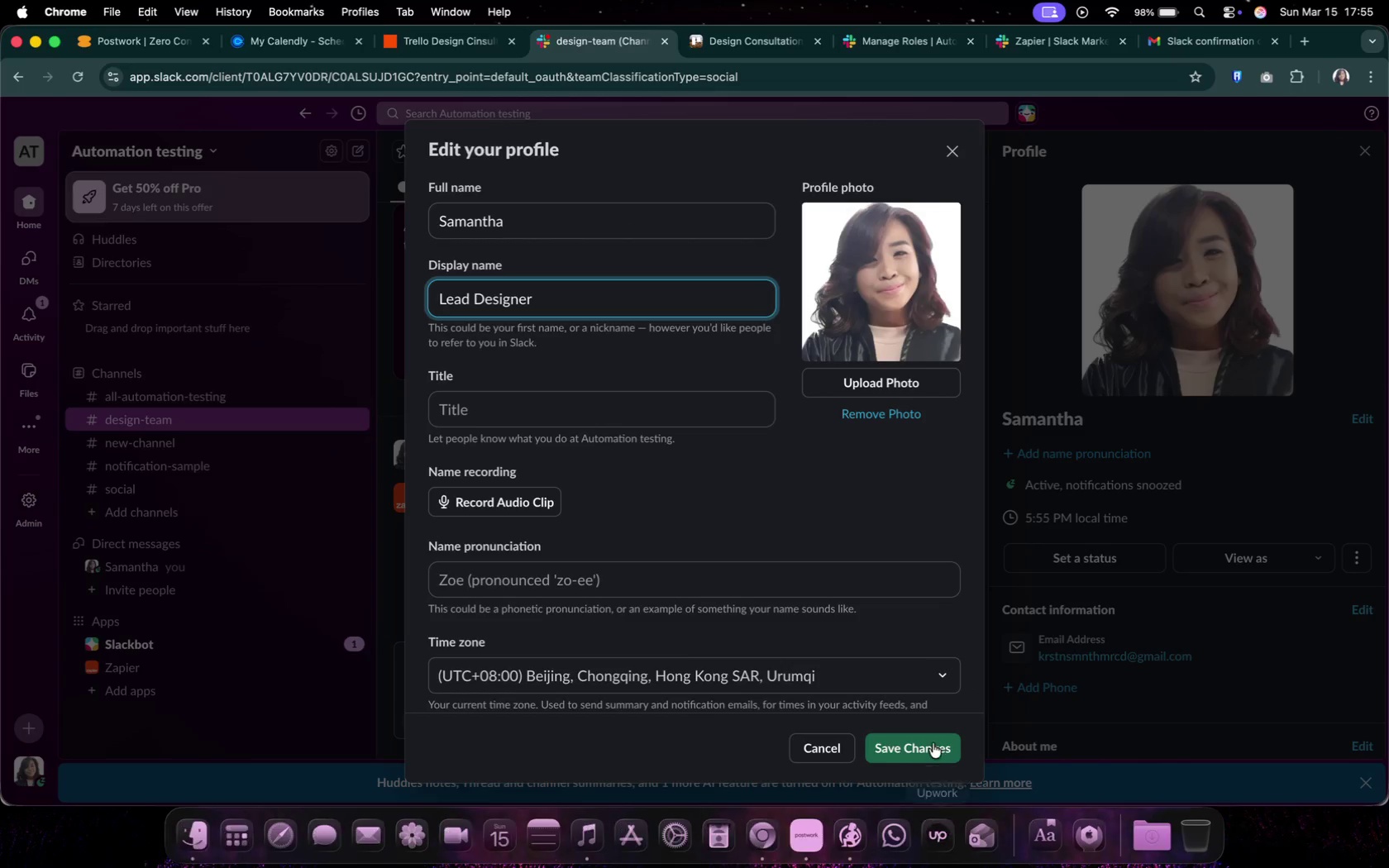 
left_click([930, 745])
 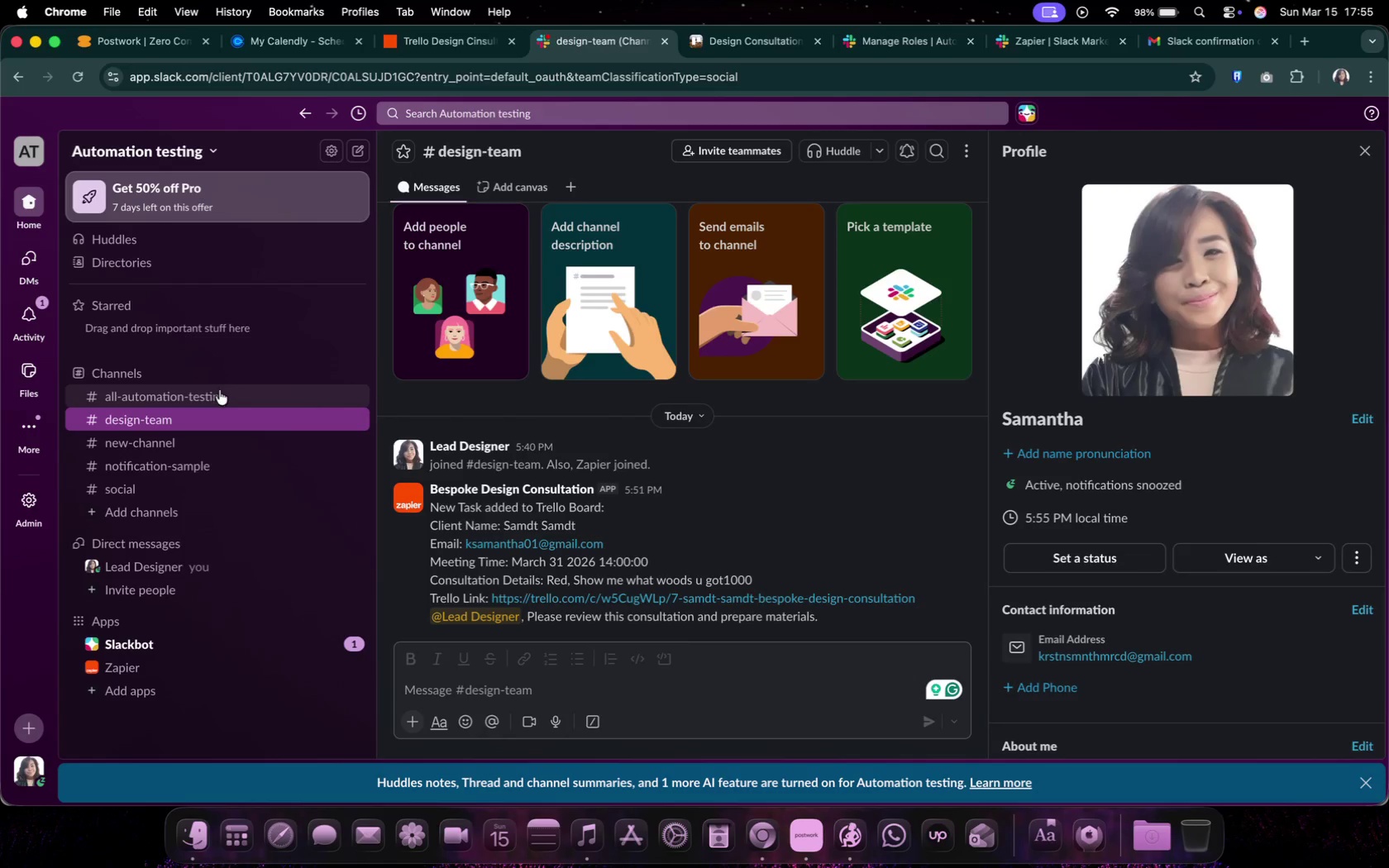 
left_click([217, 422])
 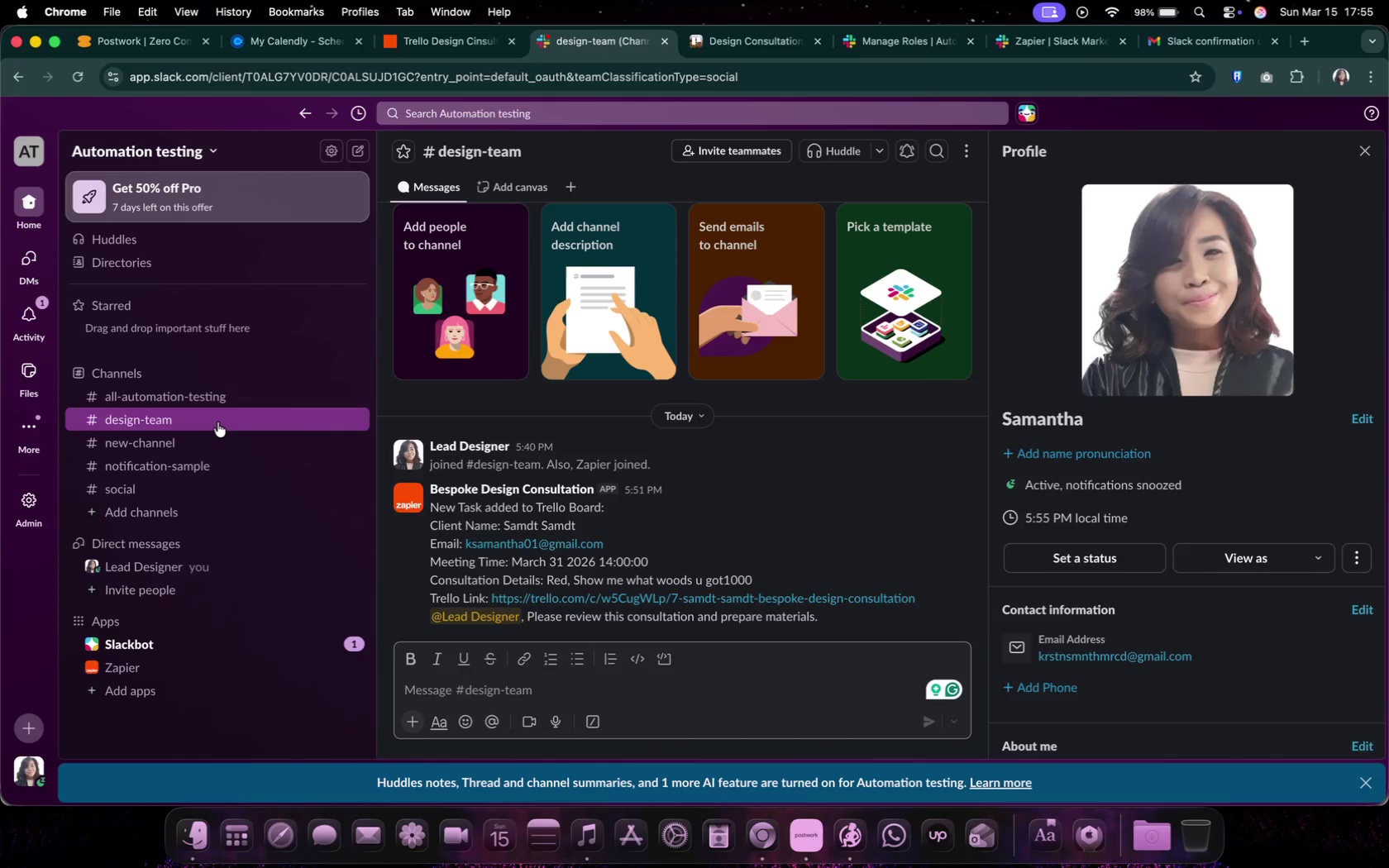 
wait(17.12)
 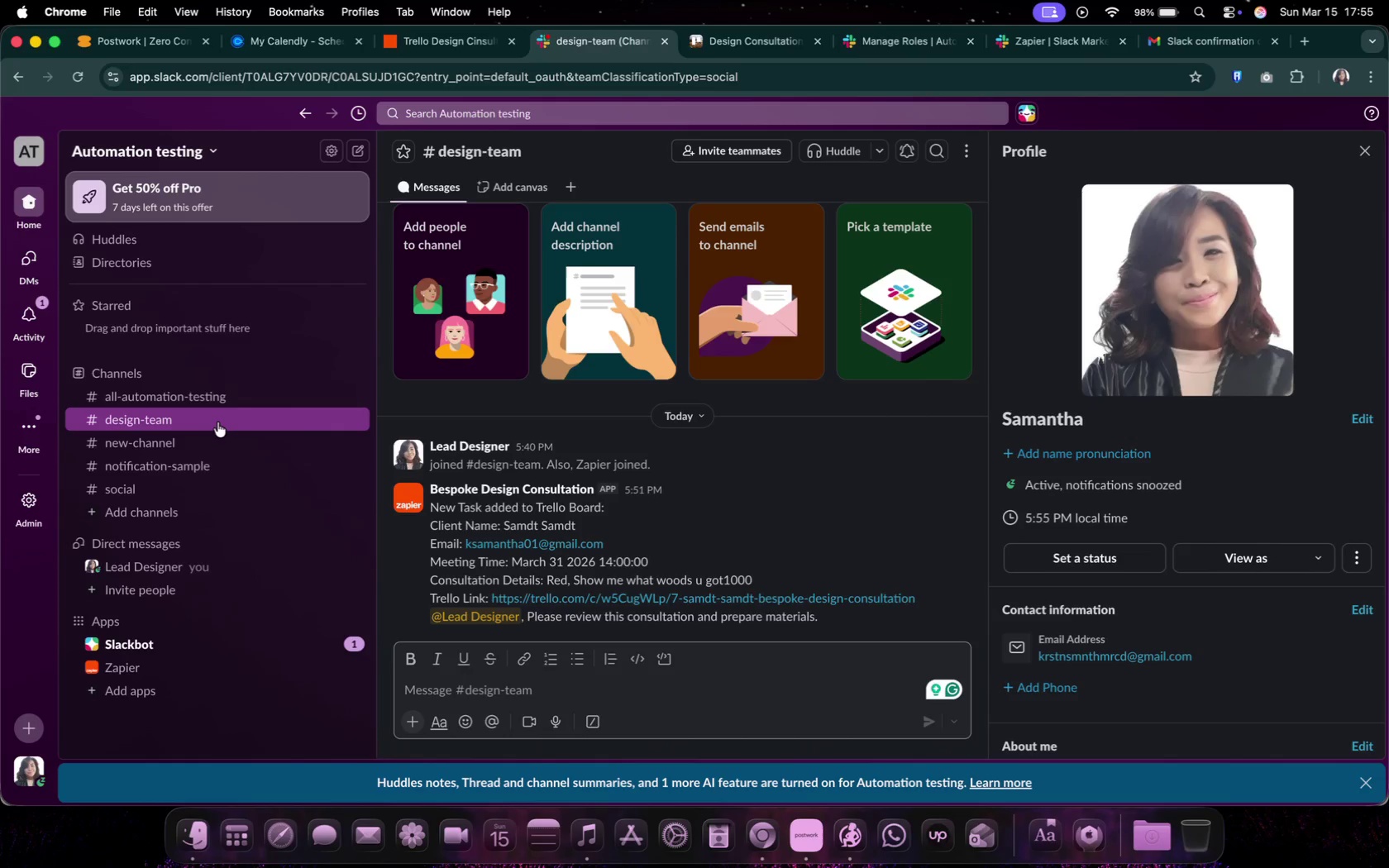 
left_click([433, 60])
 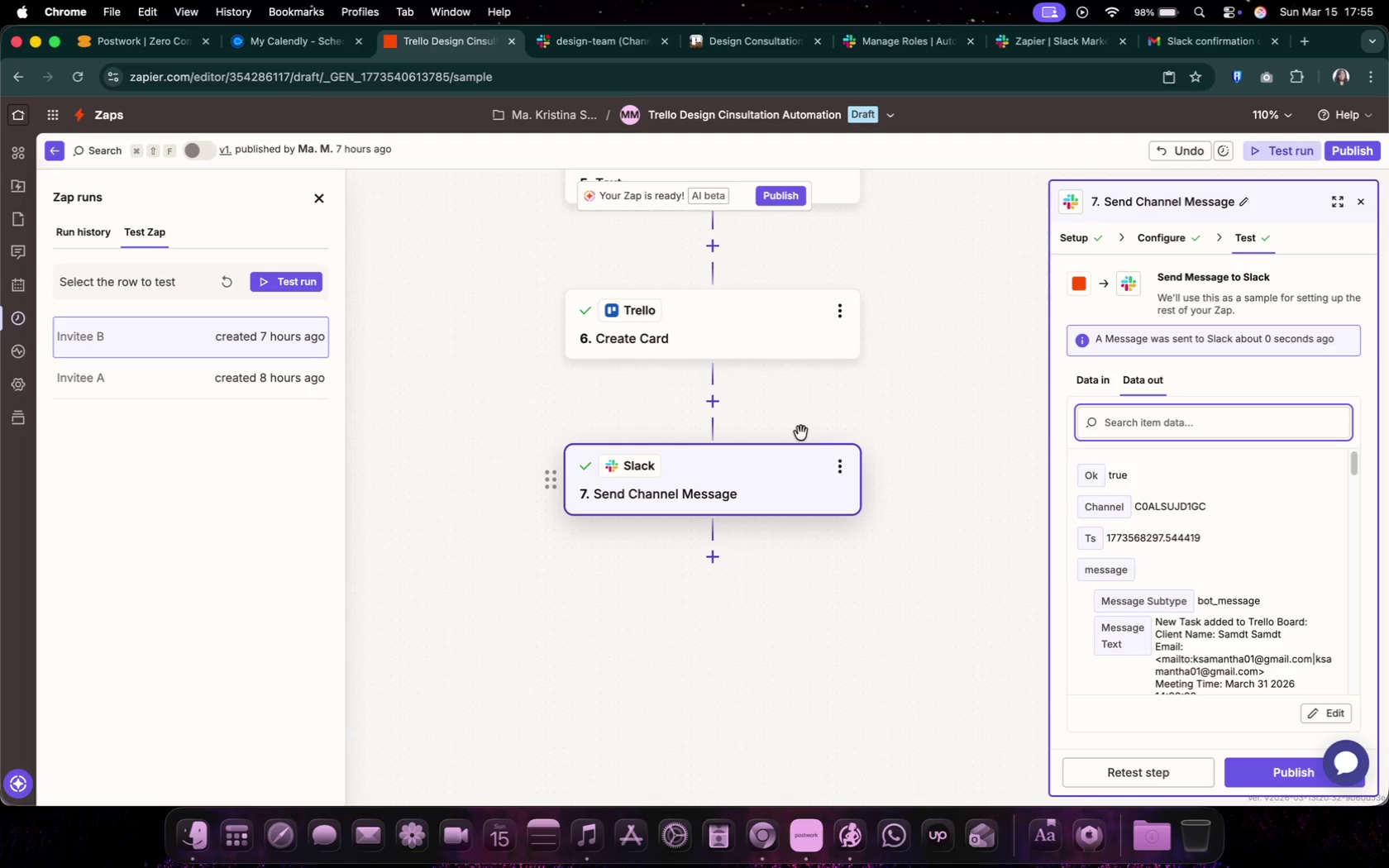 
scroll: coordinate [696, 451], scroll_direction: up, amount: 12.0
 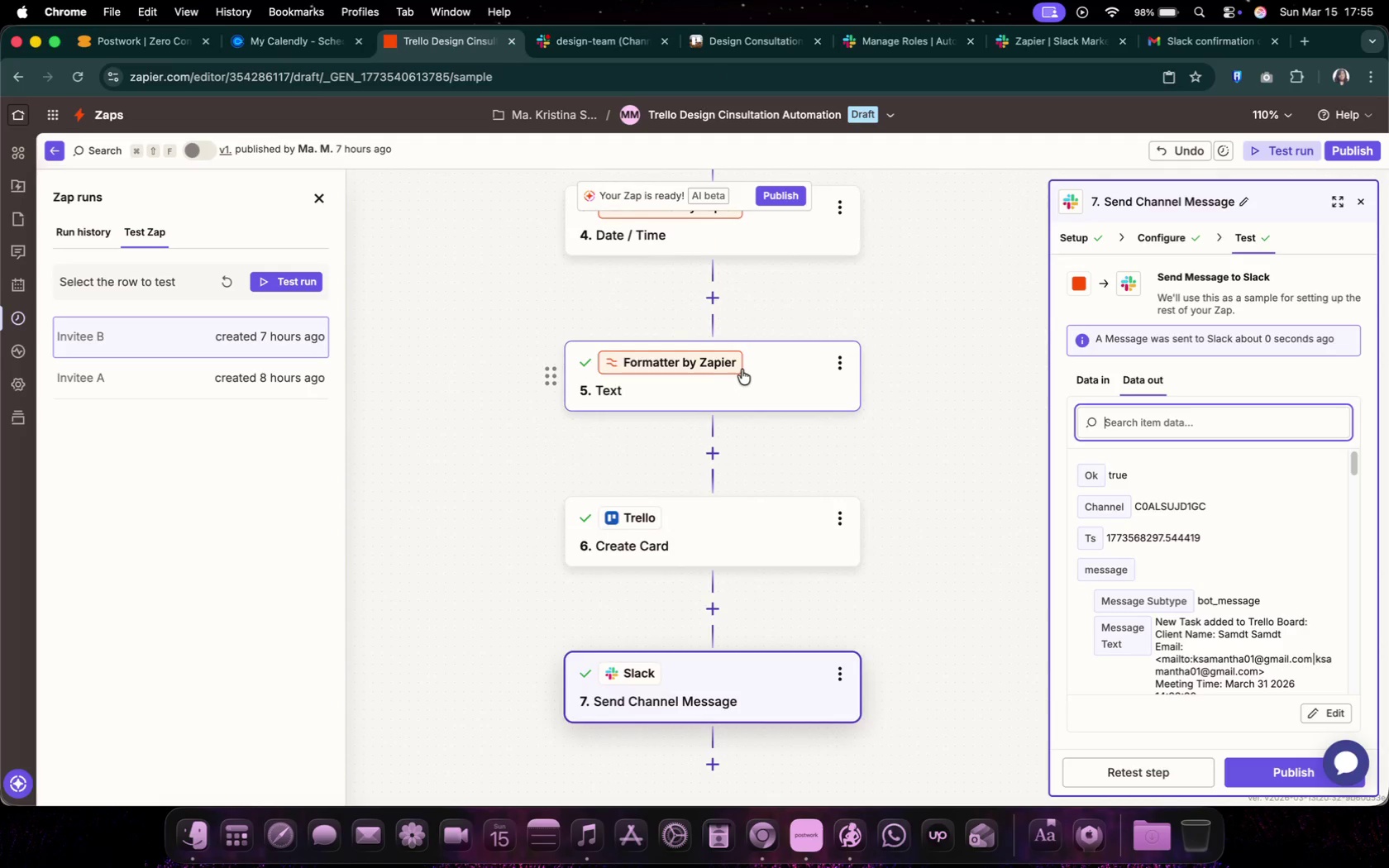 
left_click([742, 370])
 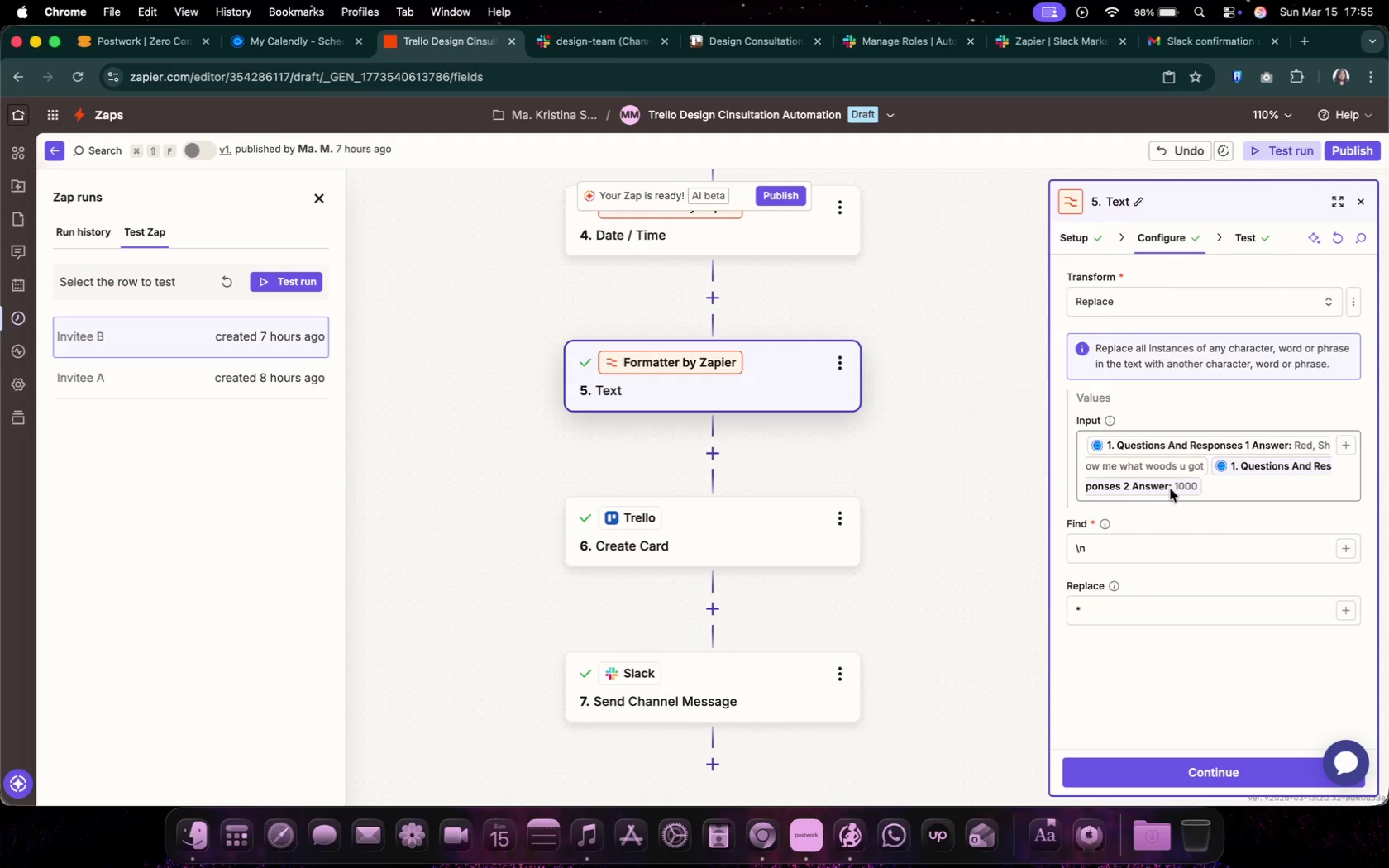 
left_click([1143, 546])
 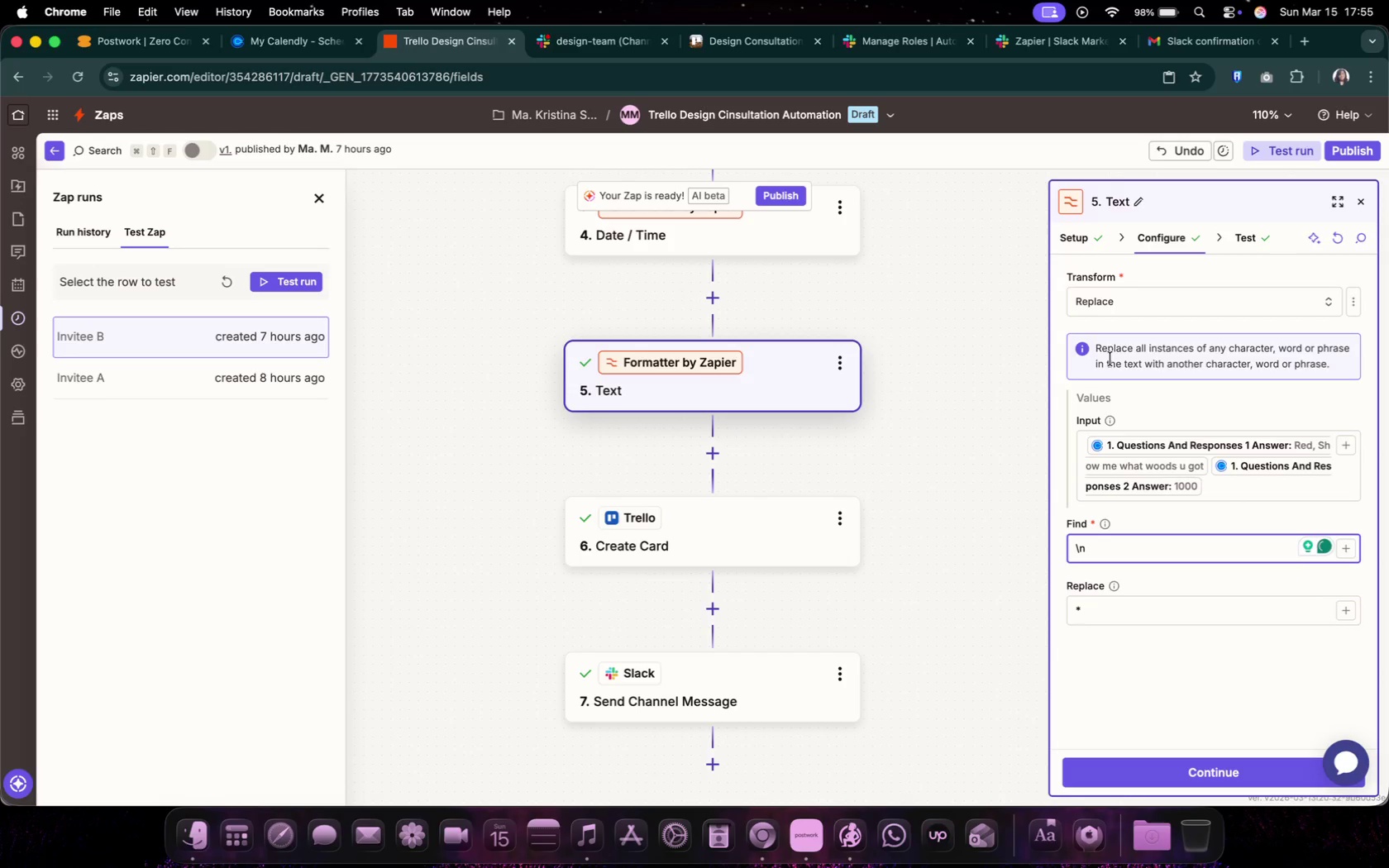 
left_click([1090, 240])
 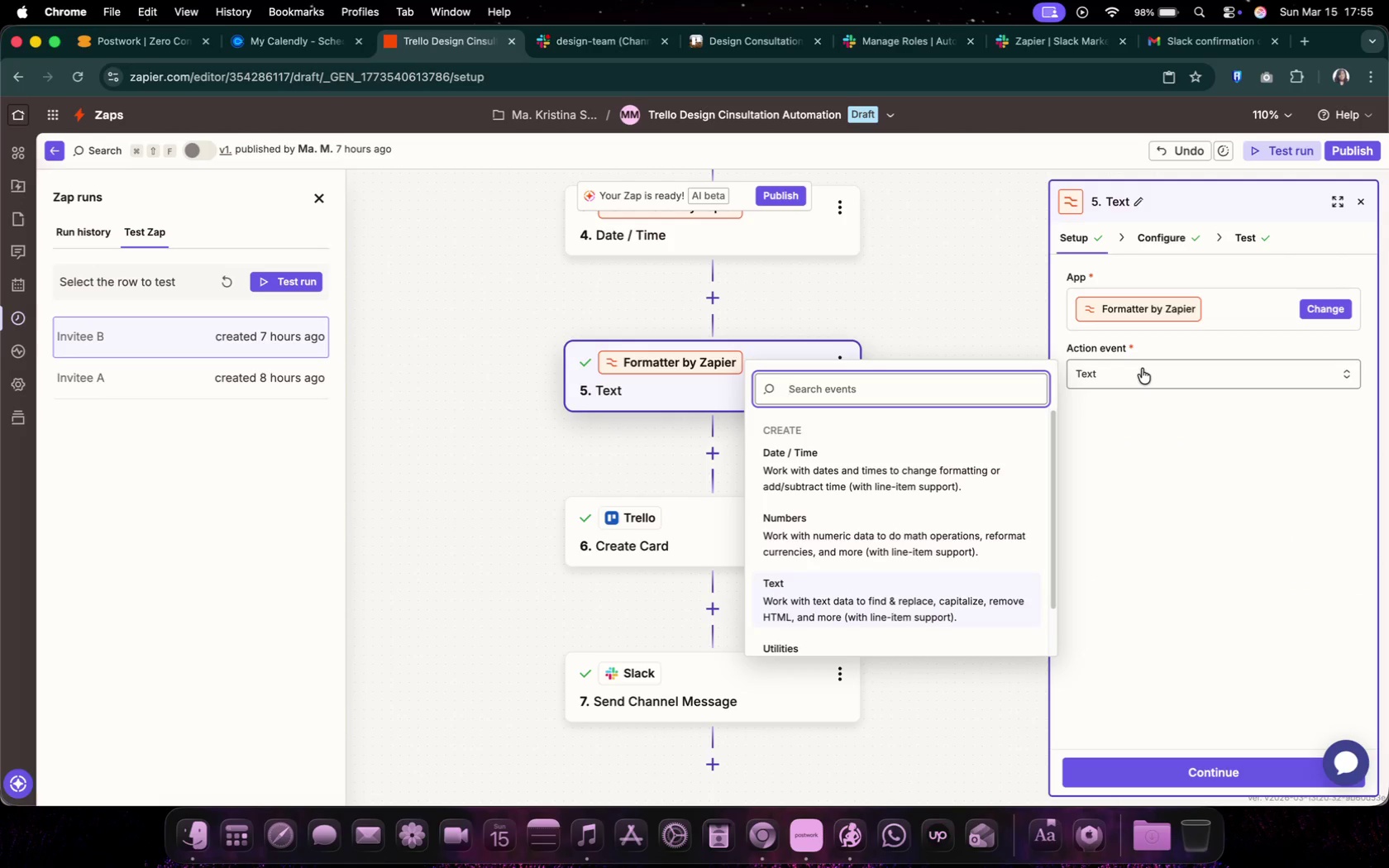 
left_click([1142, 368])
 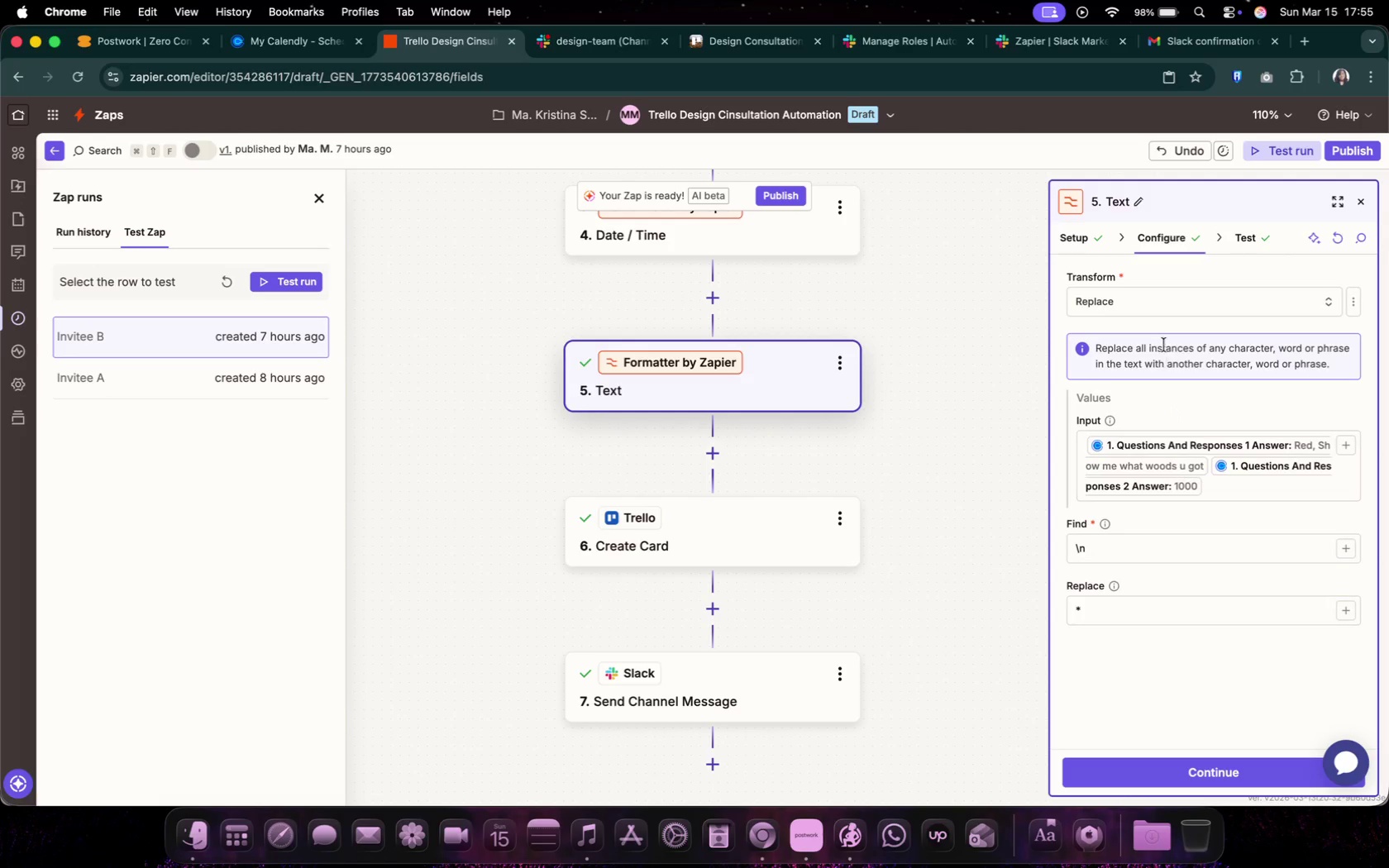 
left_click([1158, 301])
 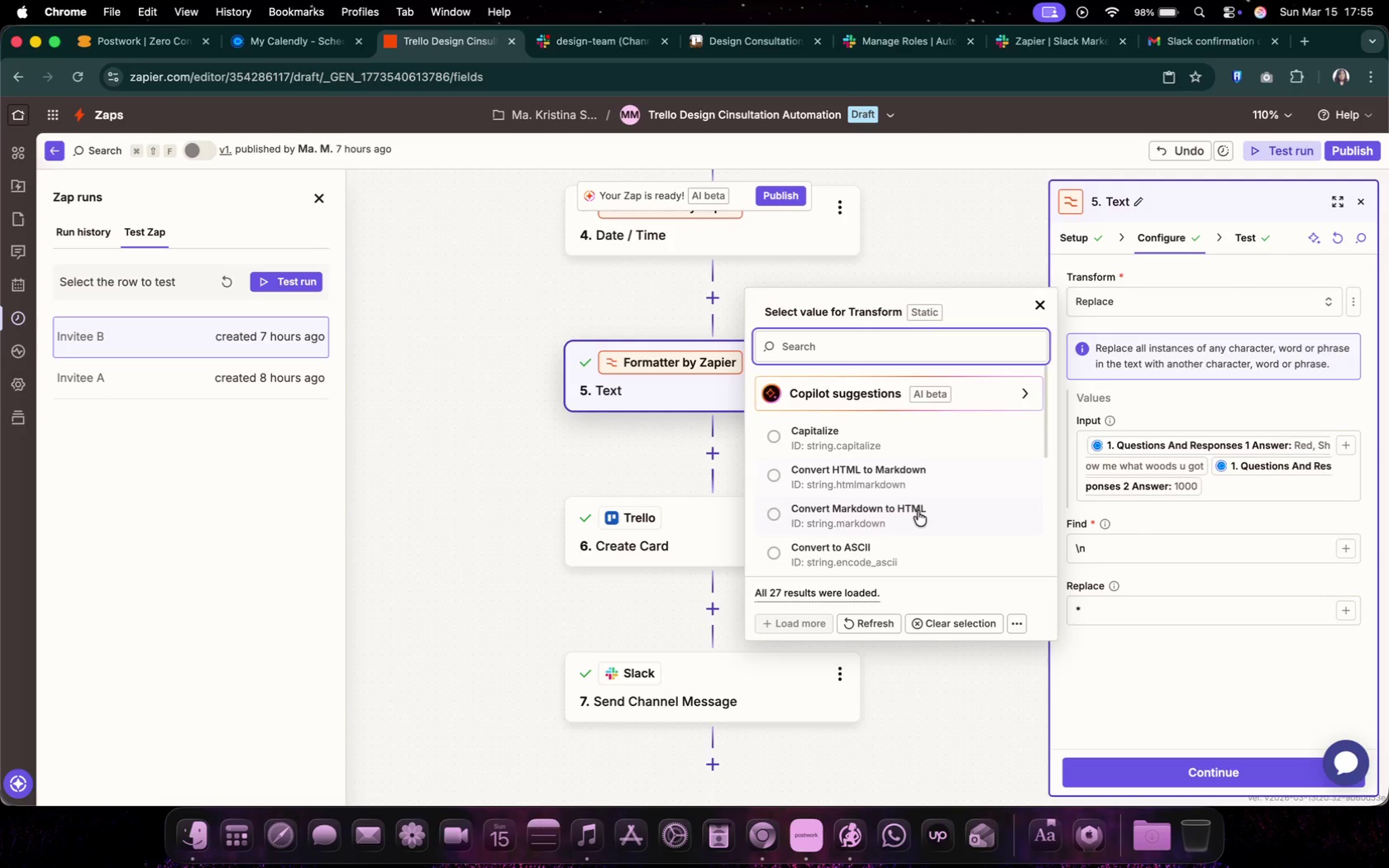 
scroll: coordinate [918, 509], scroll_direction: down, amount: 16.0
 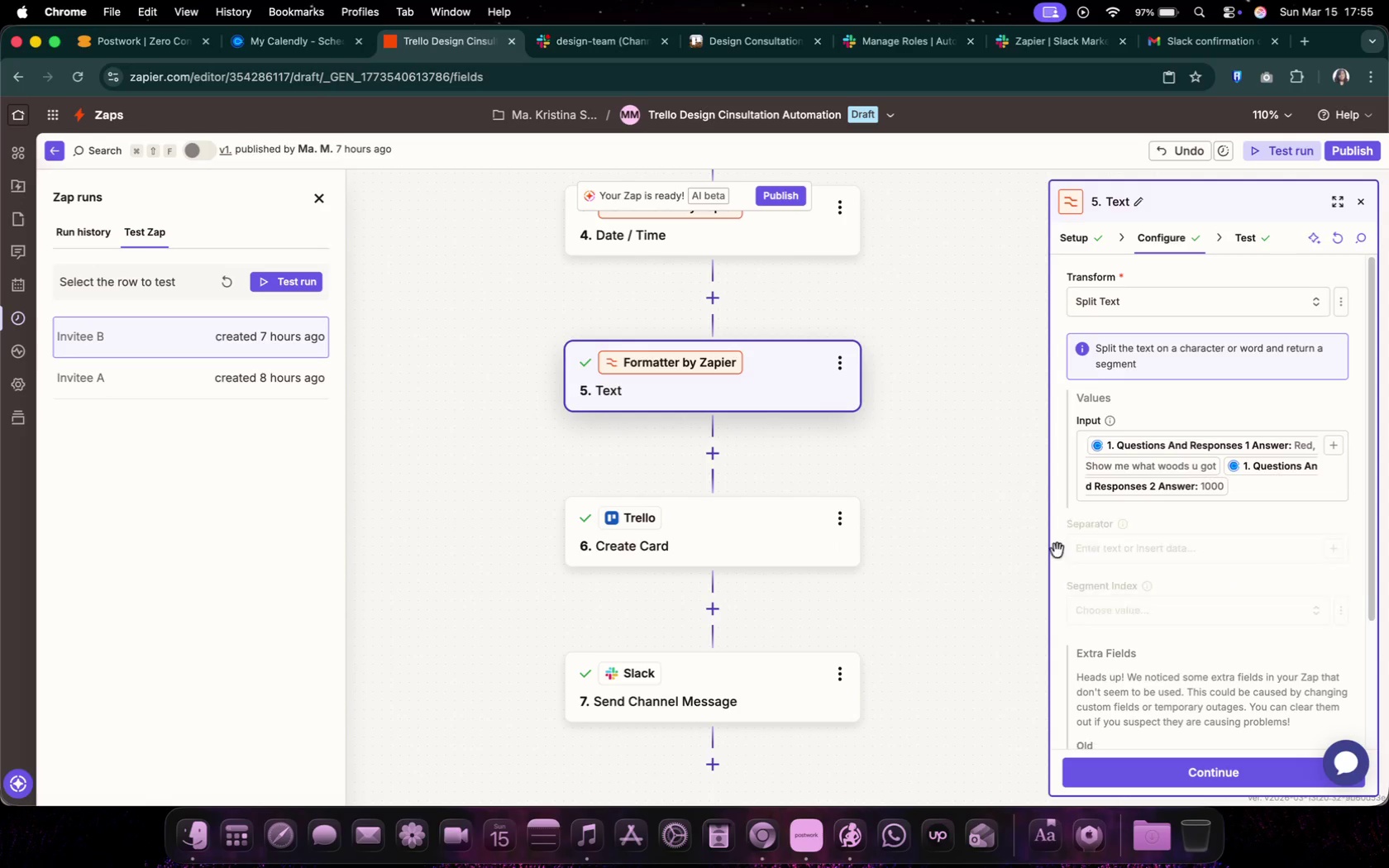 
left_click([1114, 548])
 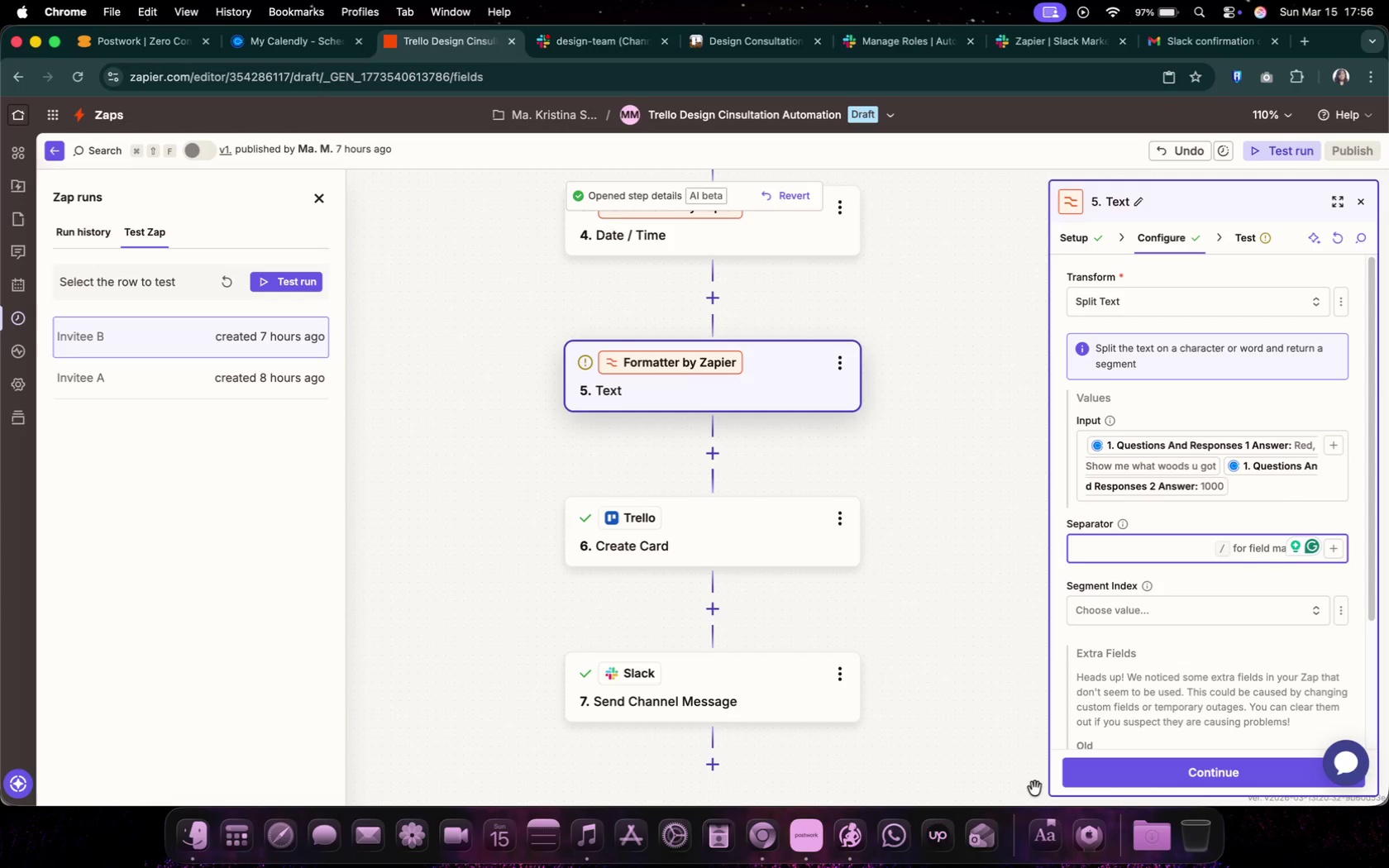 
wait(10.58)
 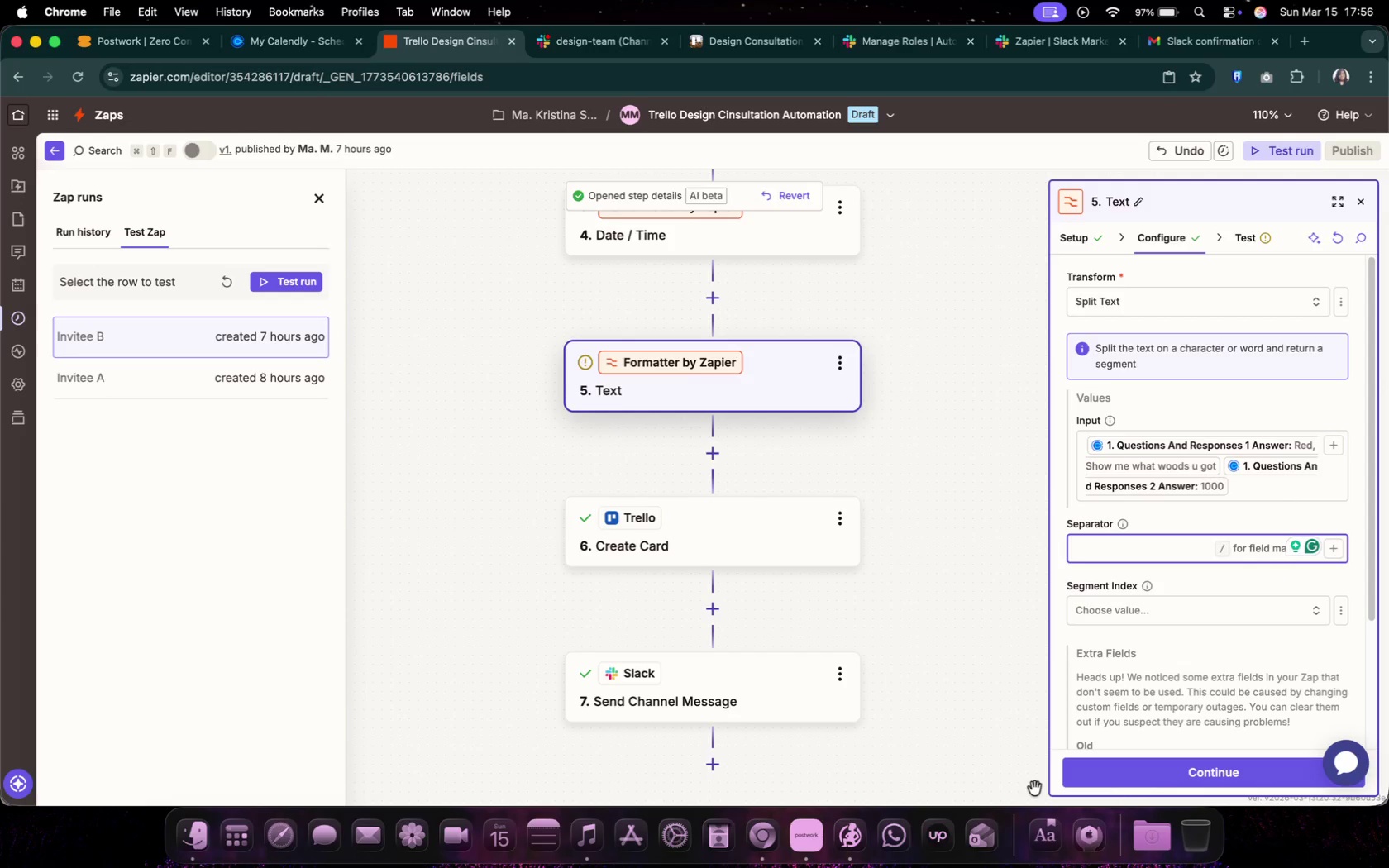 
scroll: coordinate [974, 637], scroll_direction: down, amount: 8.0
 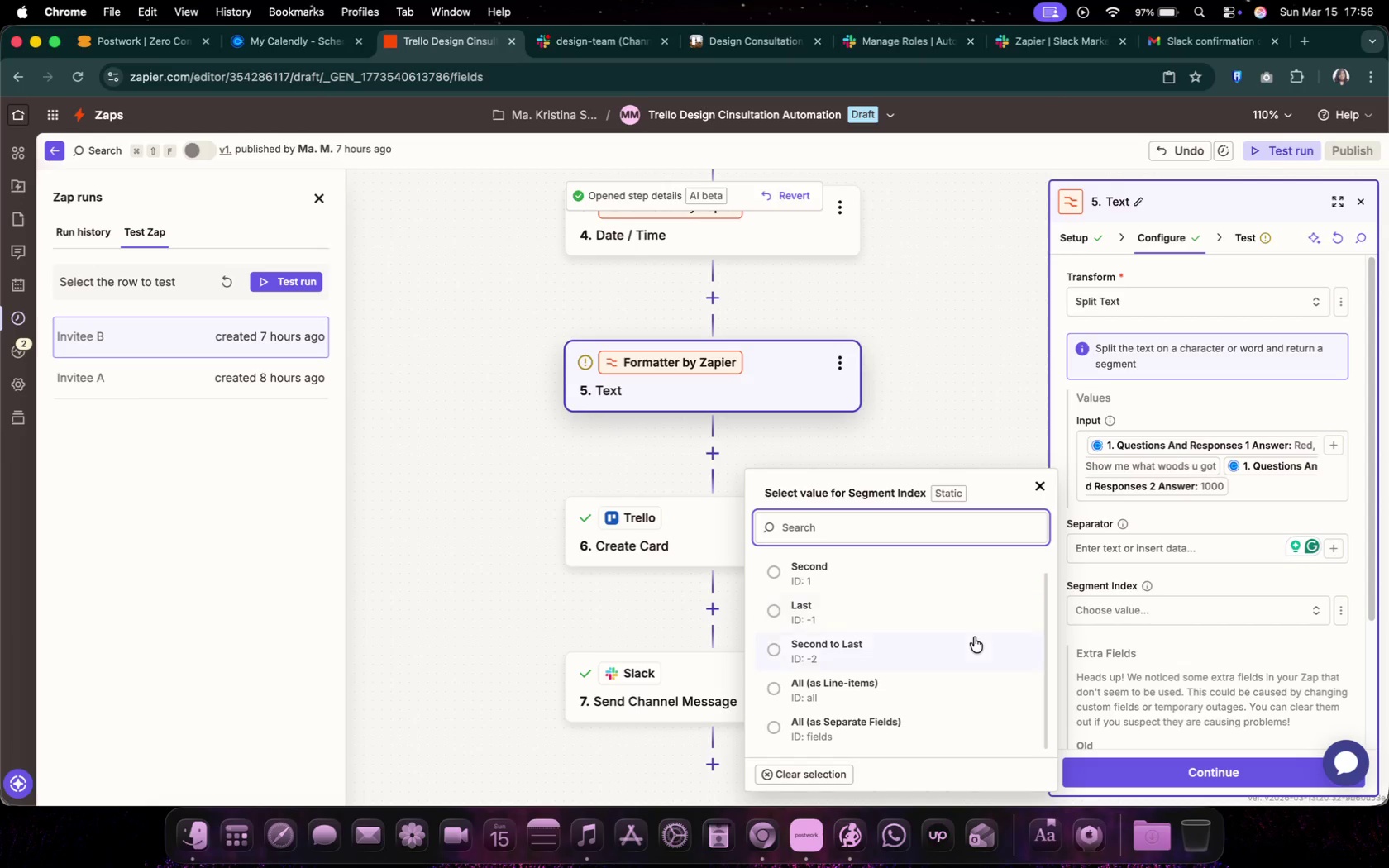 
scroll: coordinate [974, 637], scroll_direction: up, amount: 8.0
 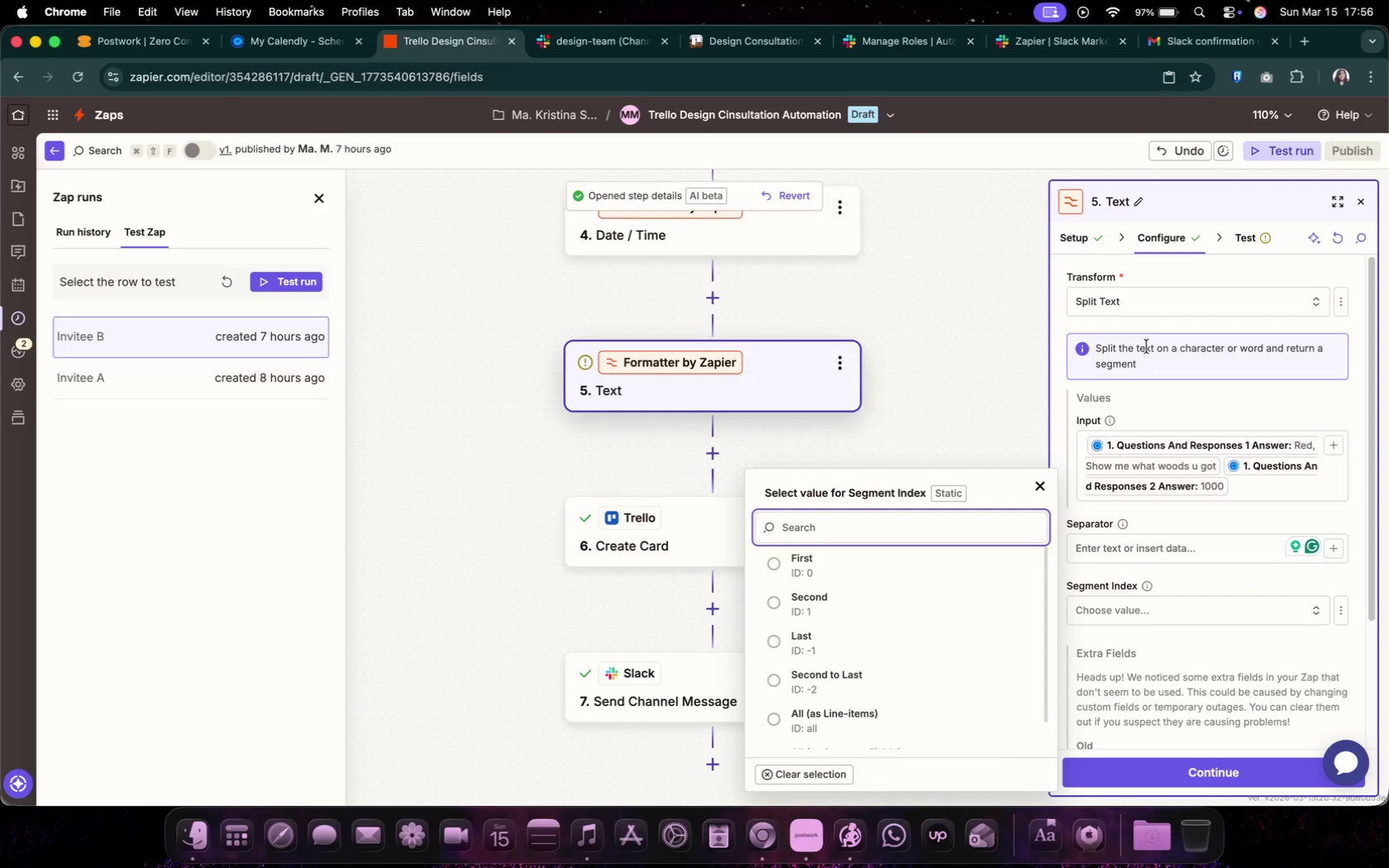 
wait(5.13)
 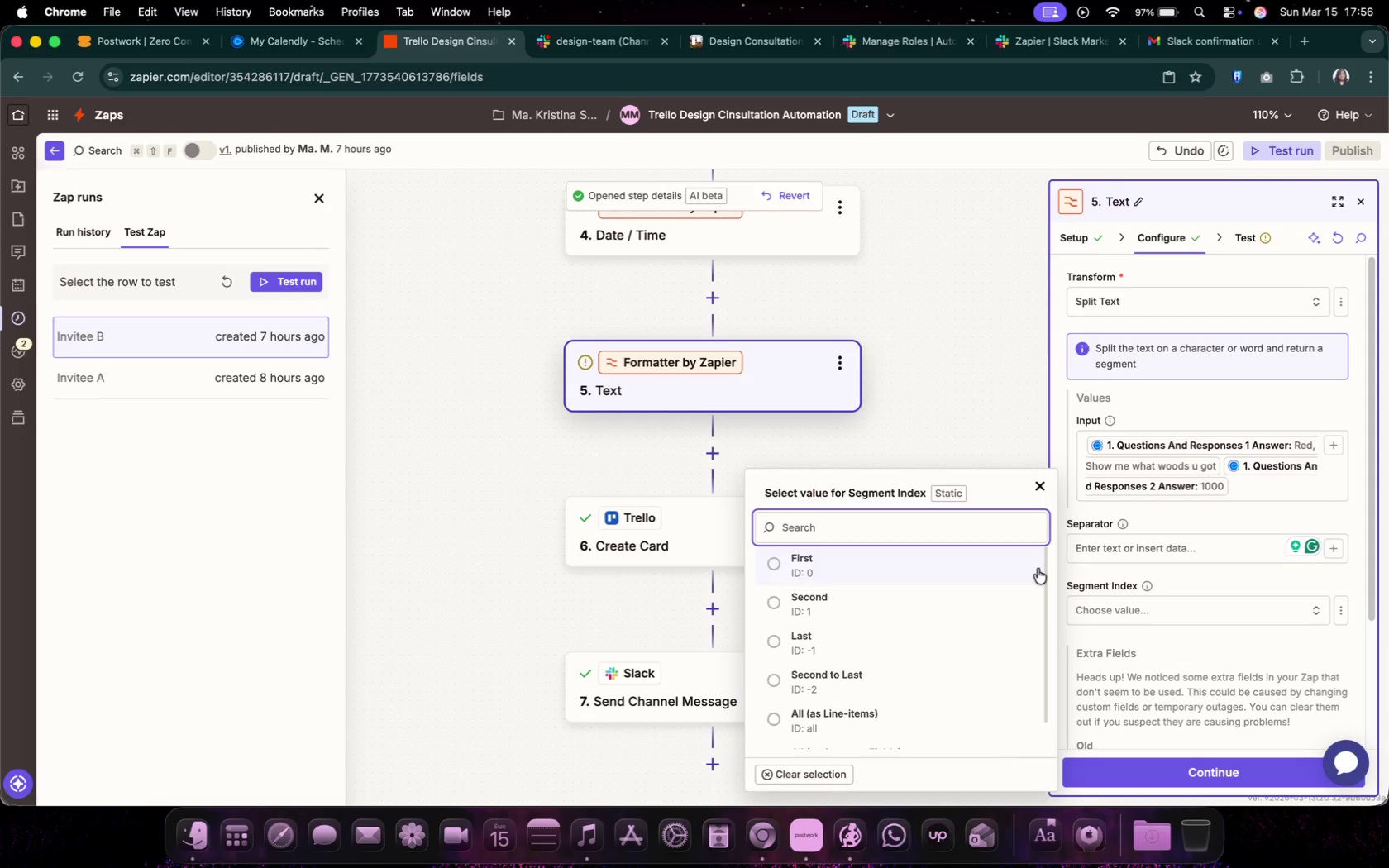 
scroll: coordinate [867, 517], scroll_direction: down, amount: 32.0
 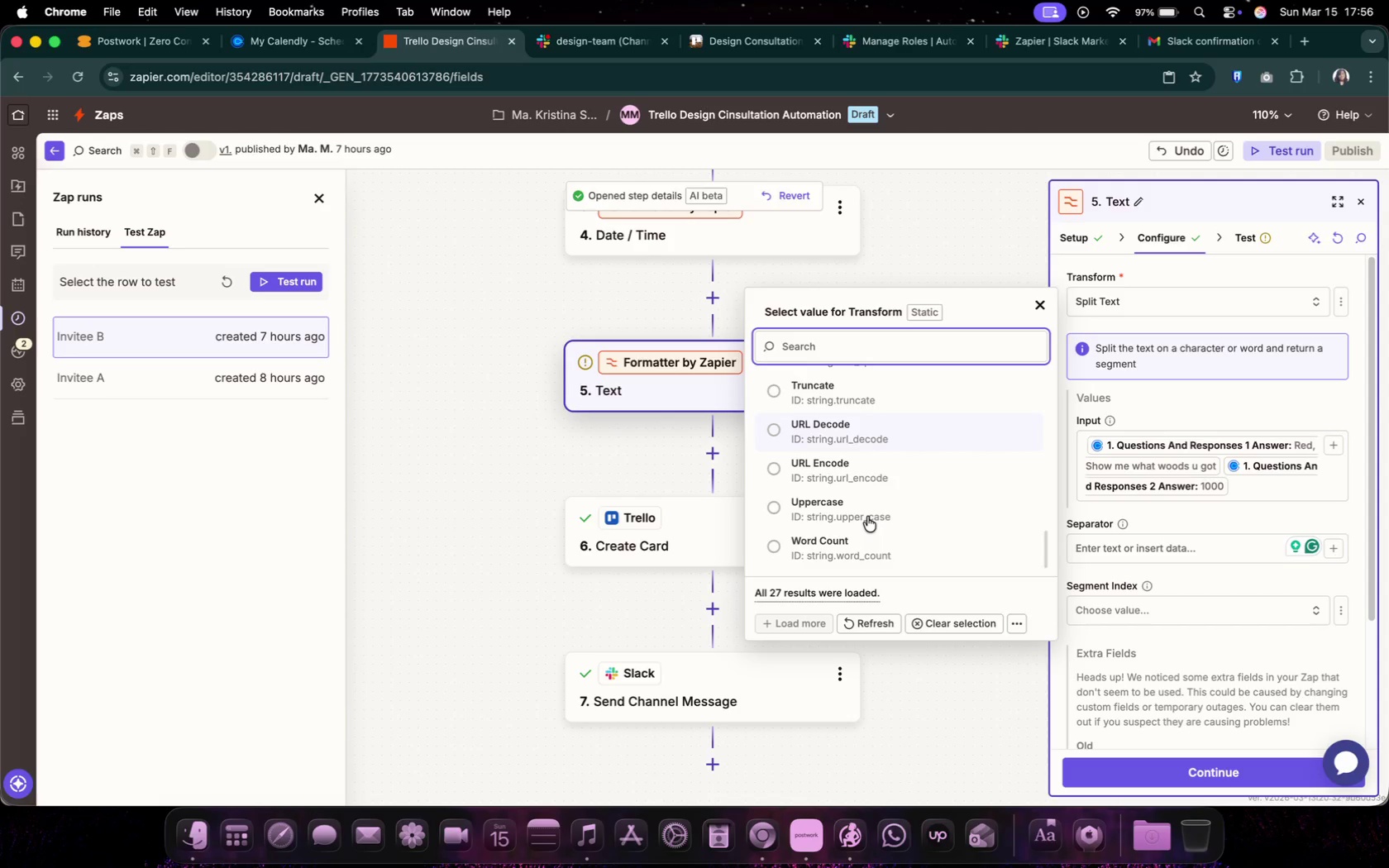 
scroll: coordinate [867, 517], scroll_direction: down, amount: 2.0
 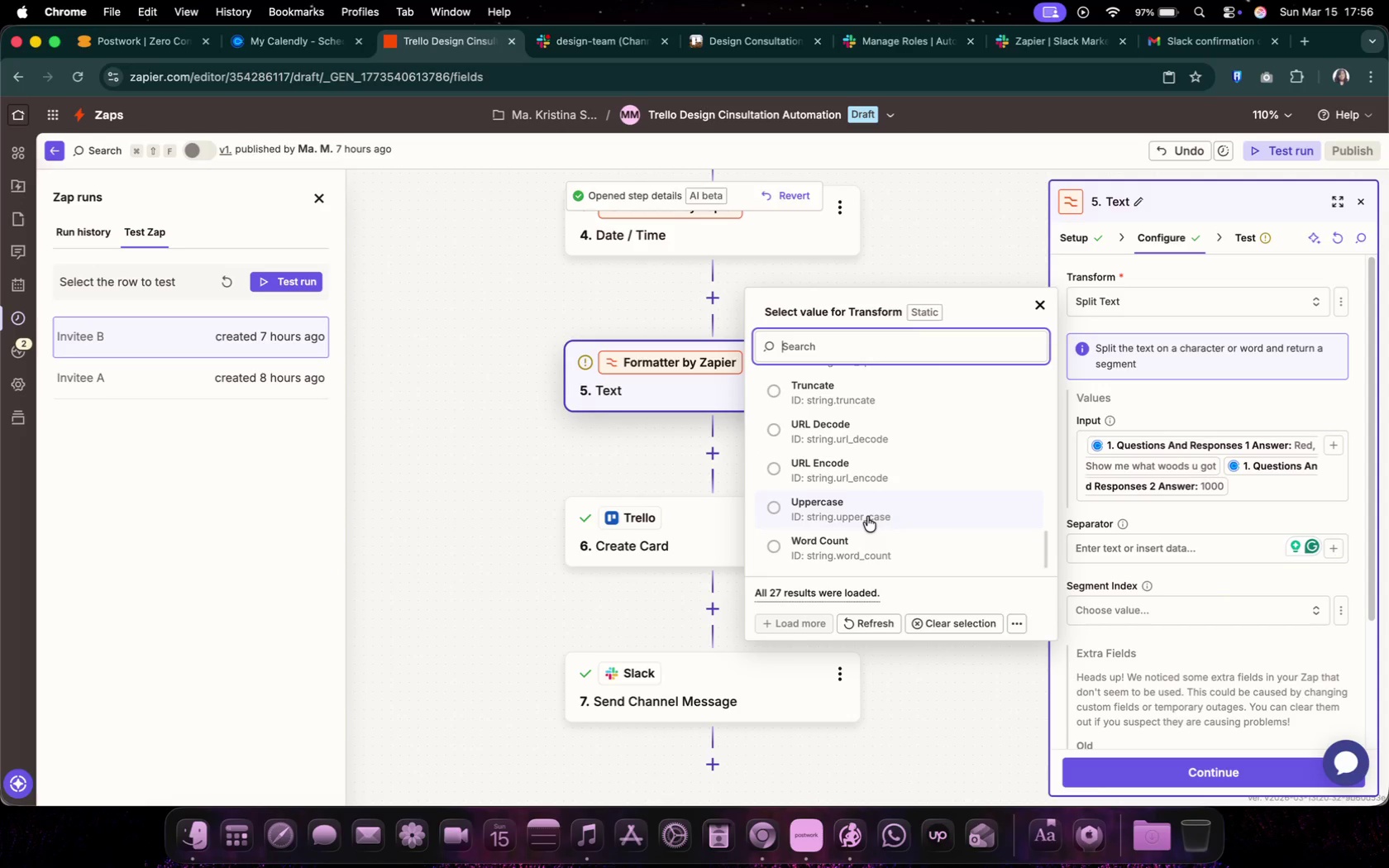 
scroll: coordinate [928, 406], scroll_direction: up, amount: 13.0
 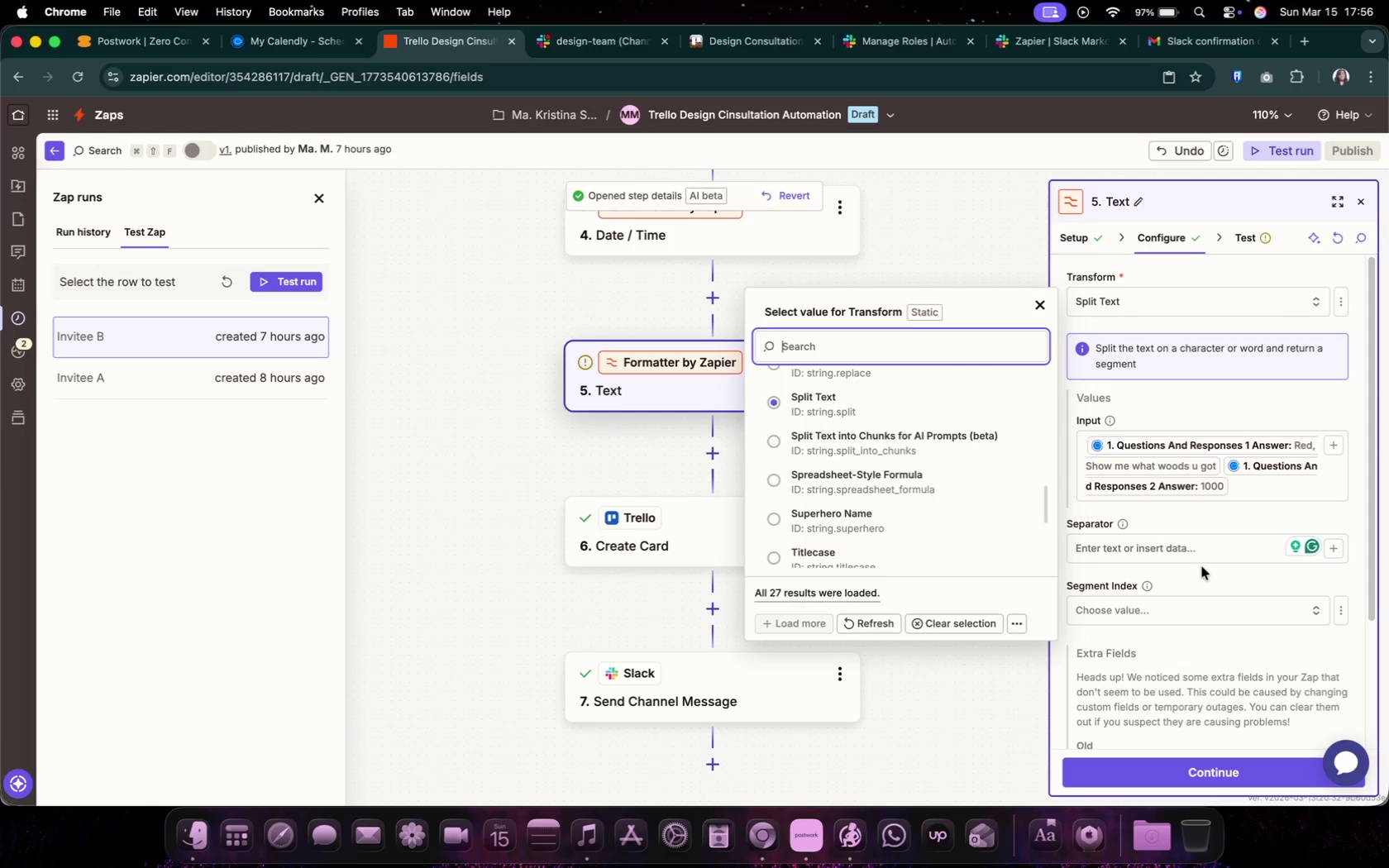 
left_click([1202, 560])
 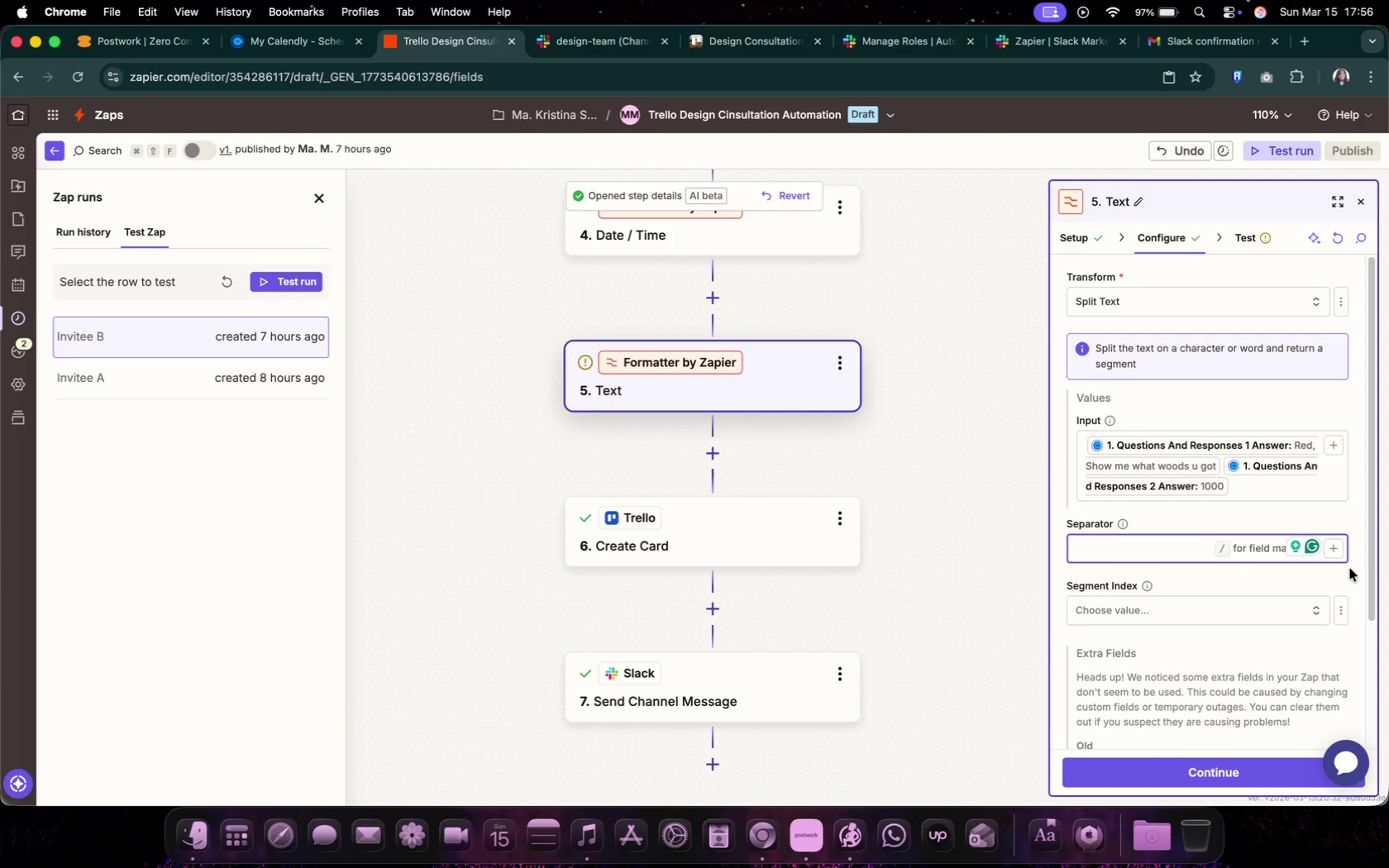 
left_click([1338, 553])
 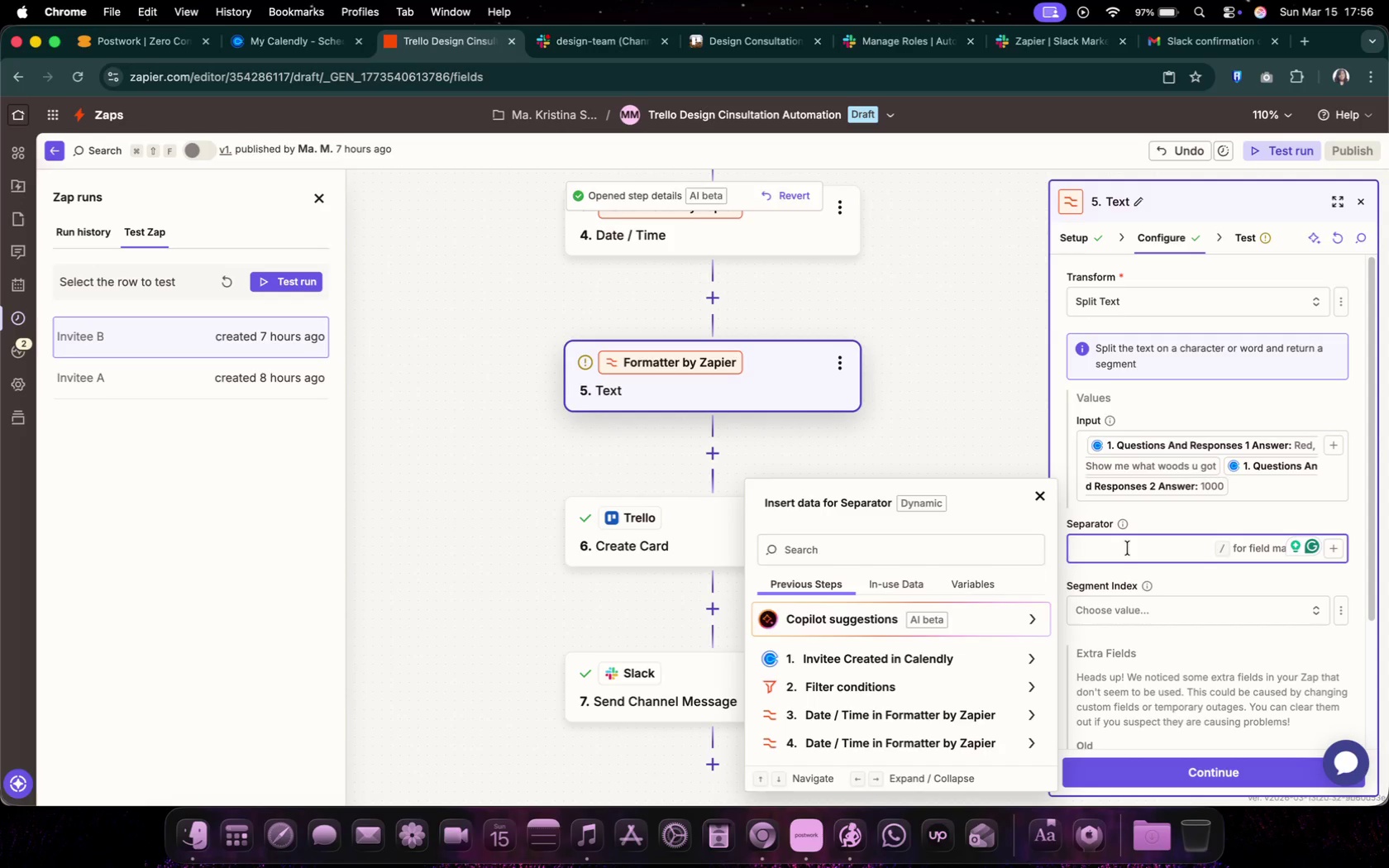 
wait(5.26)
 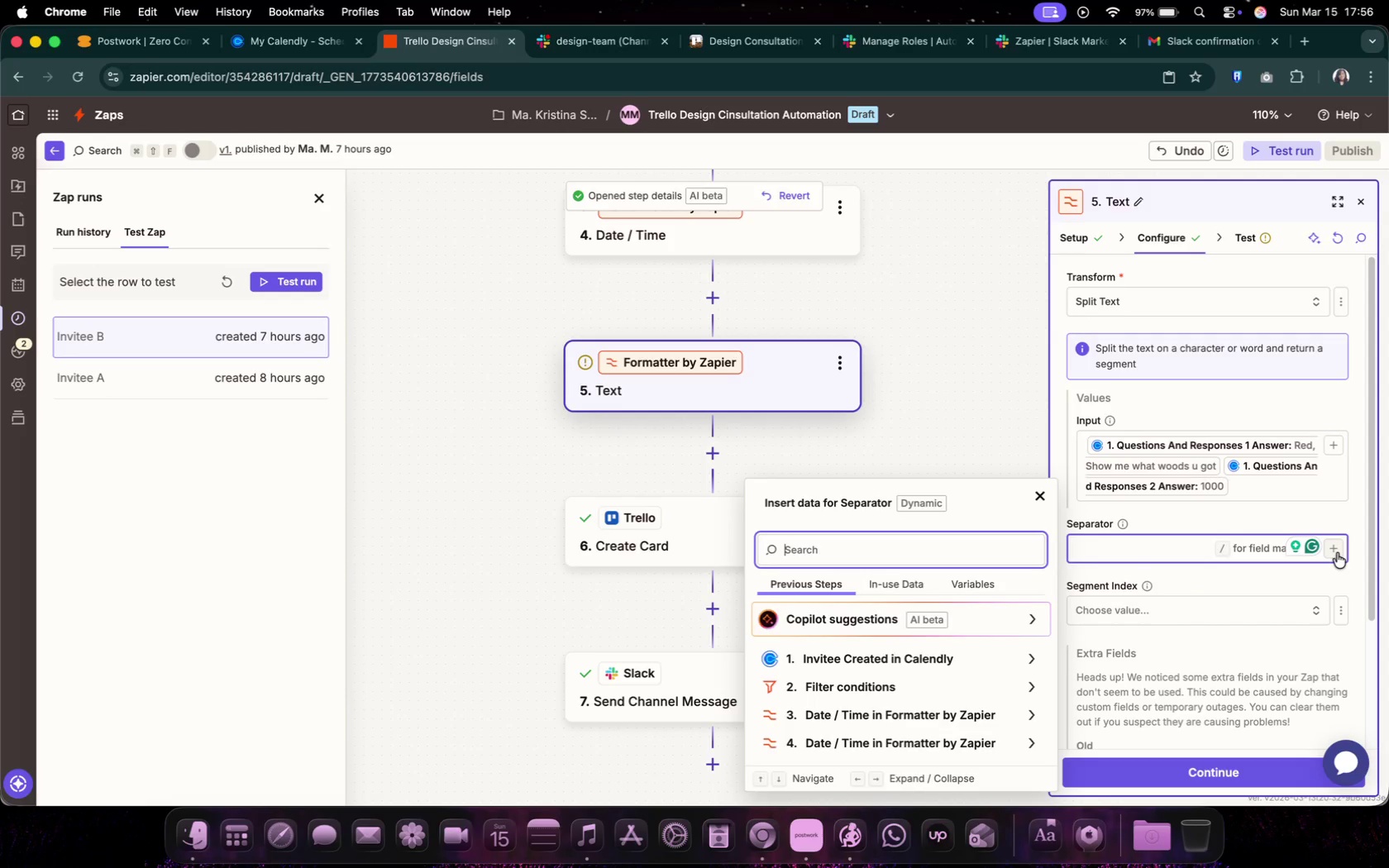 
key(Shift+ShiftLeft)
 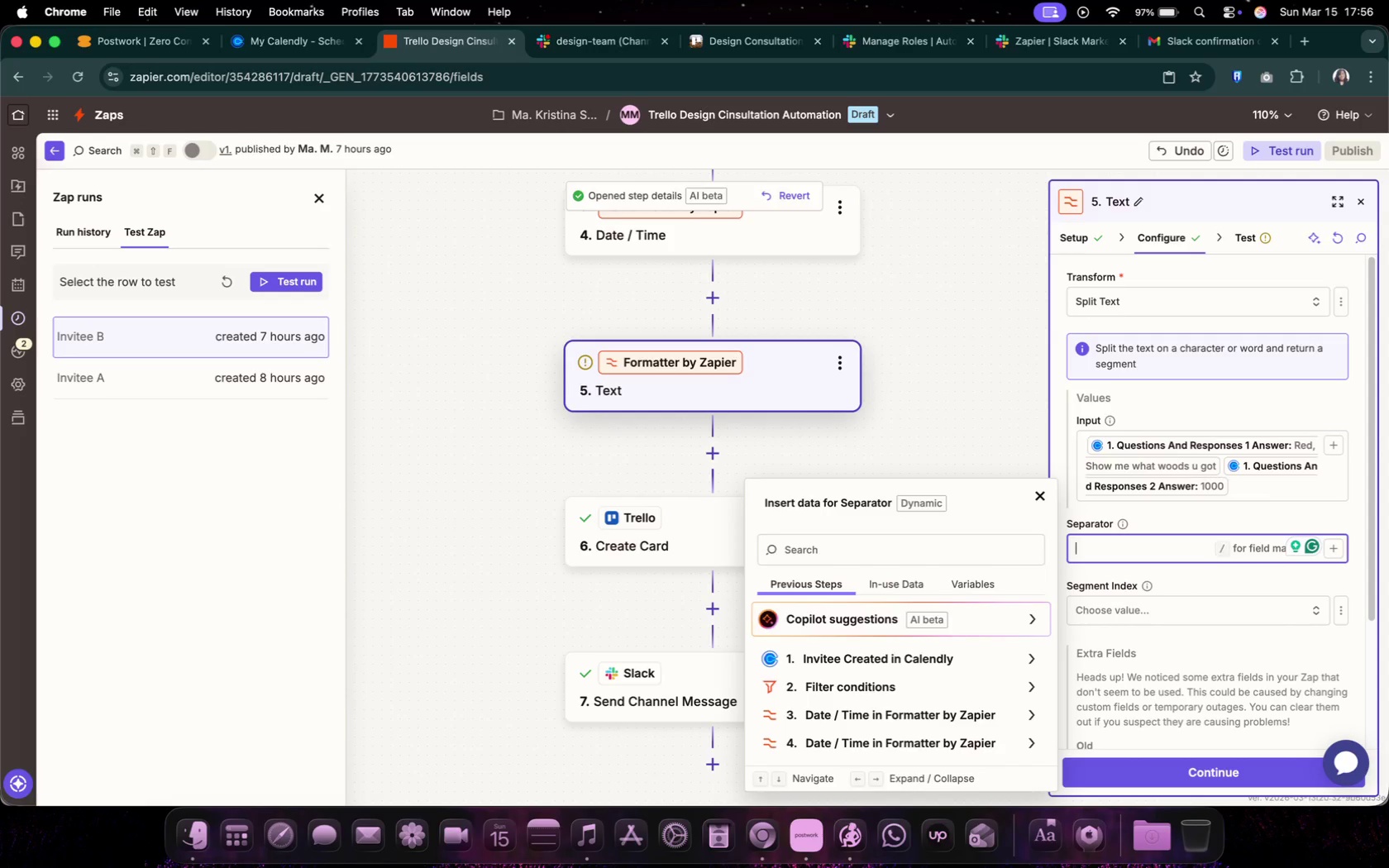 
key(Shift+8)
 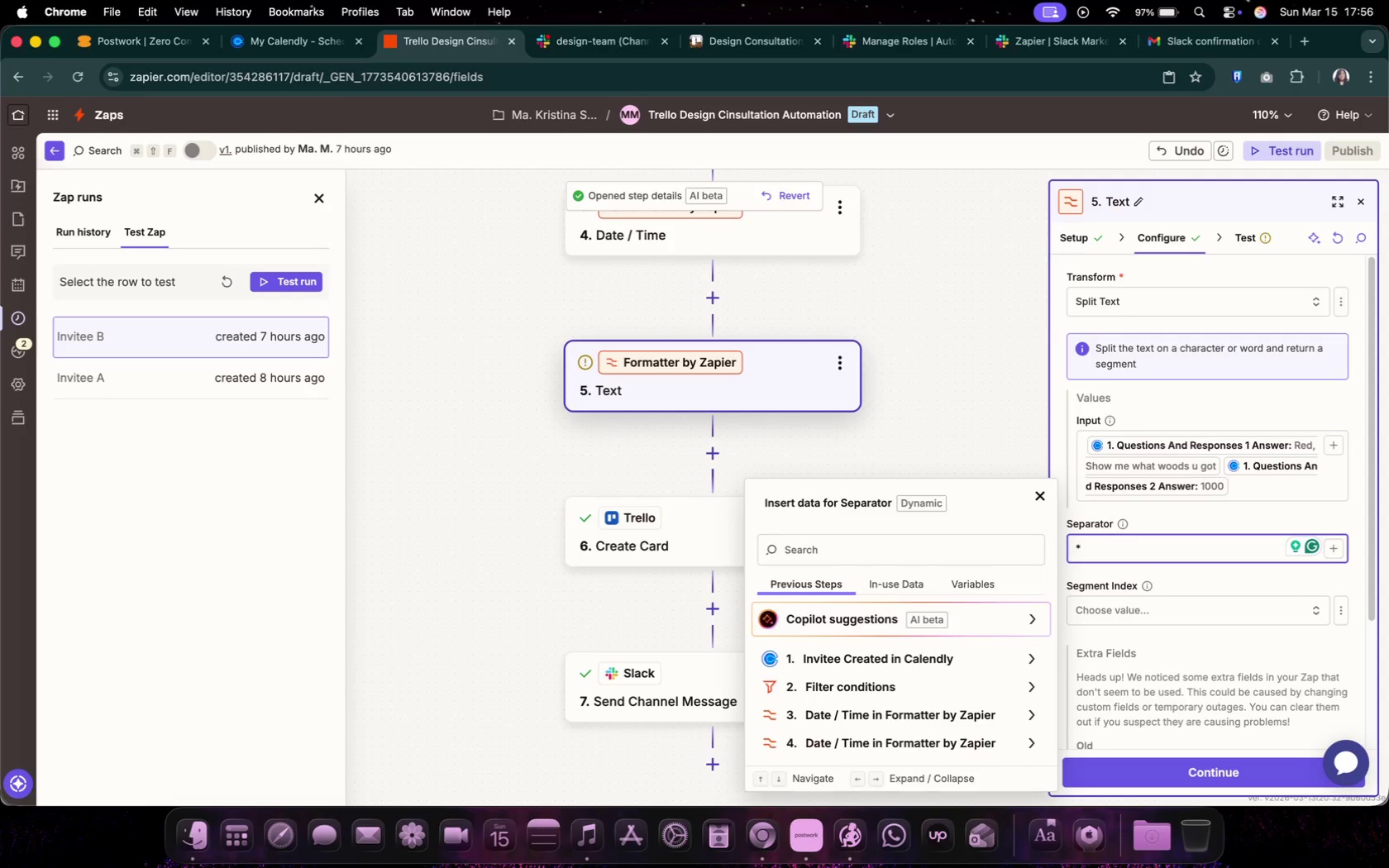 
key(Space)
 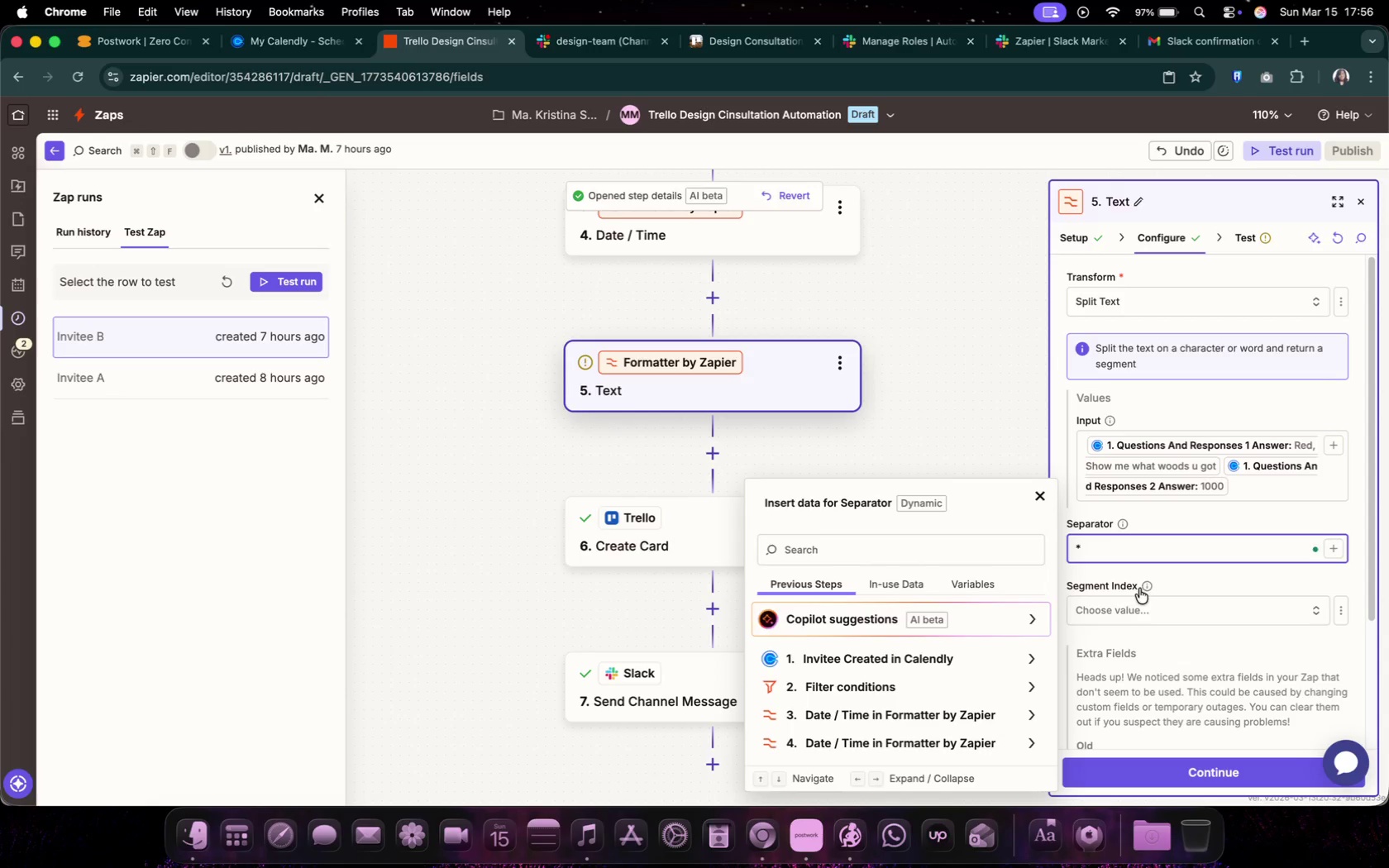 
left_click([1140, 603])
 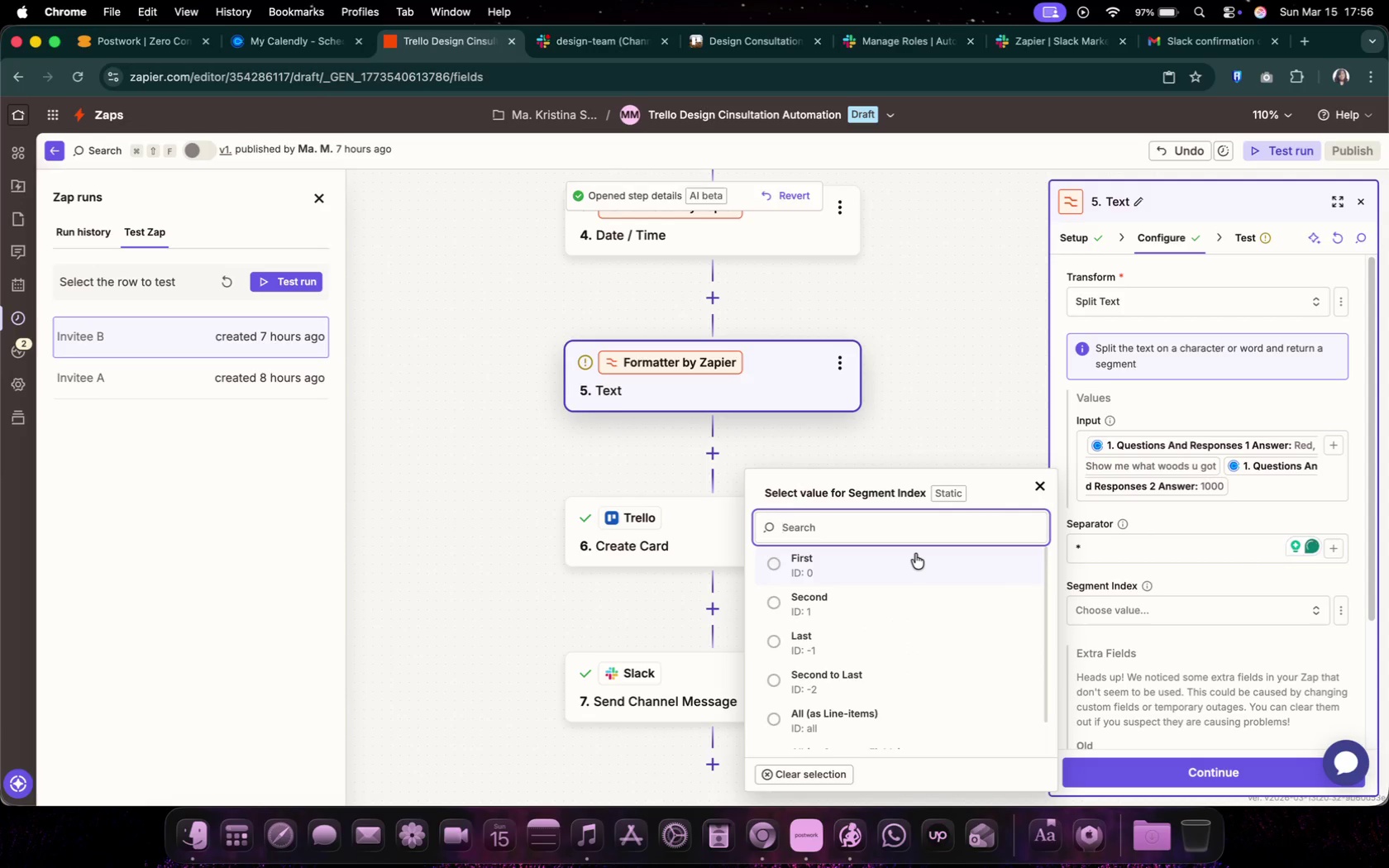 
scroll: coordinate [940, 682], scroll_direction: down, amount: 8.0
 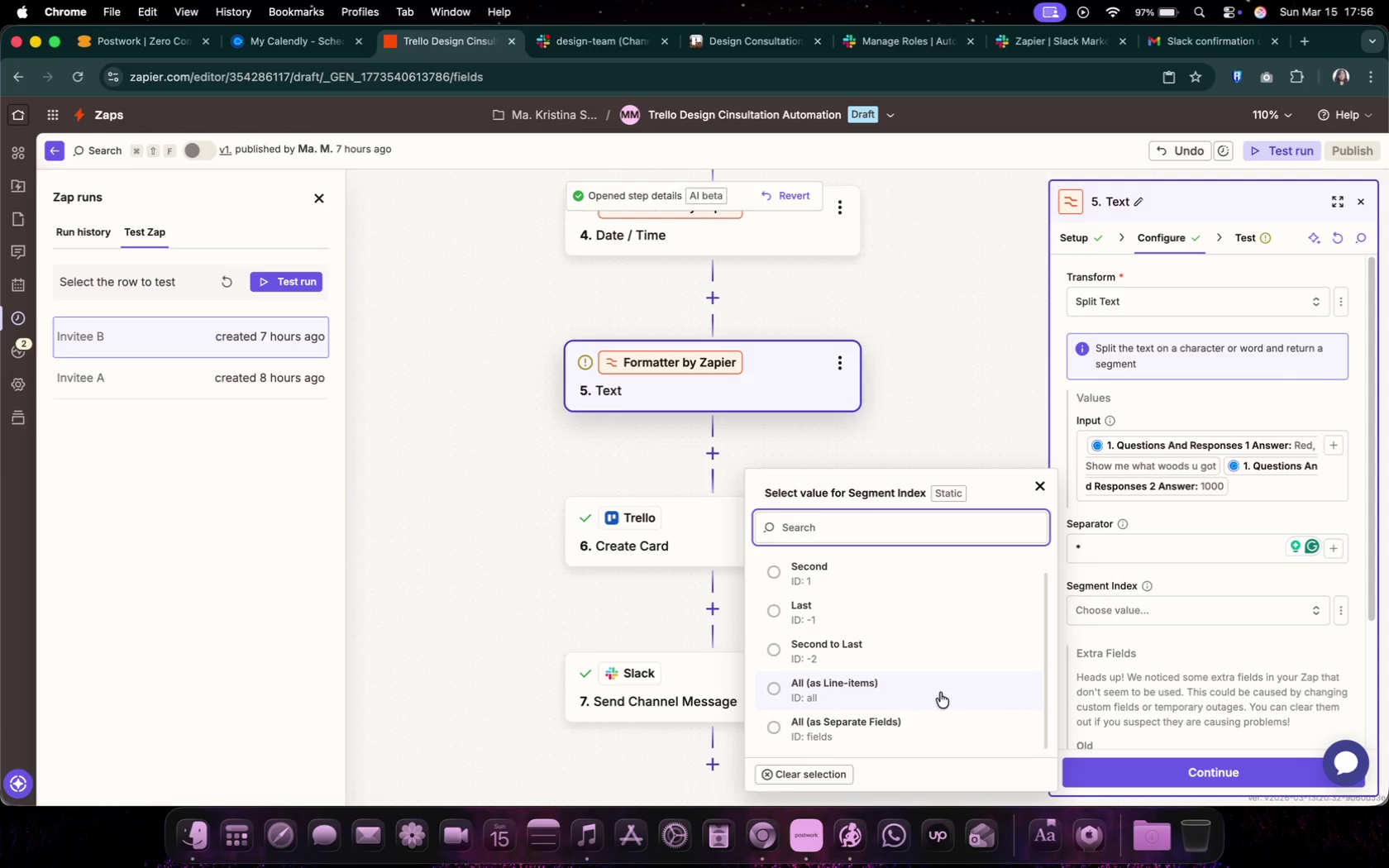 
left_click([940, 693])
 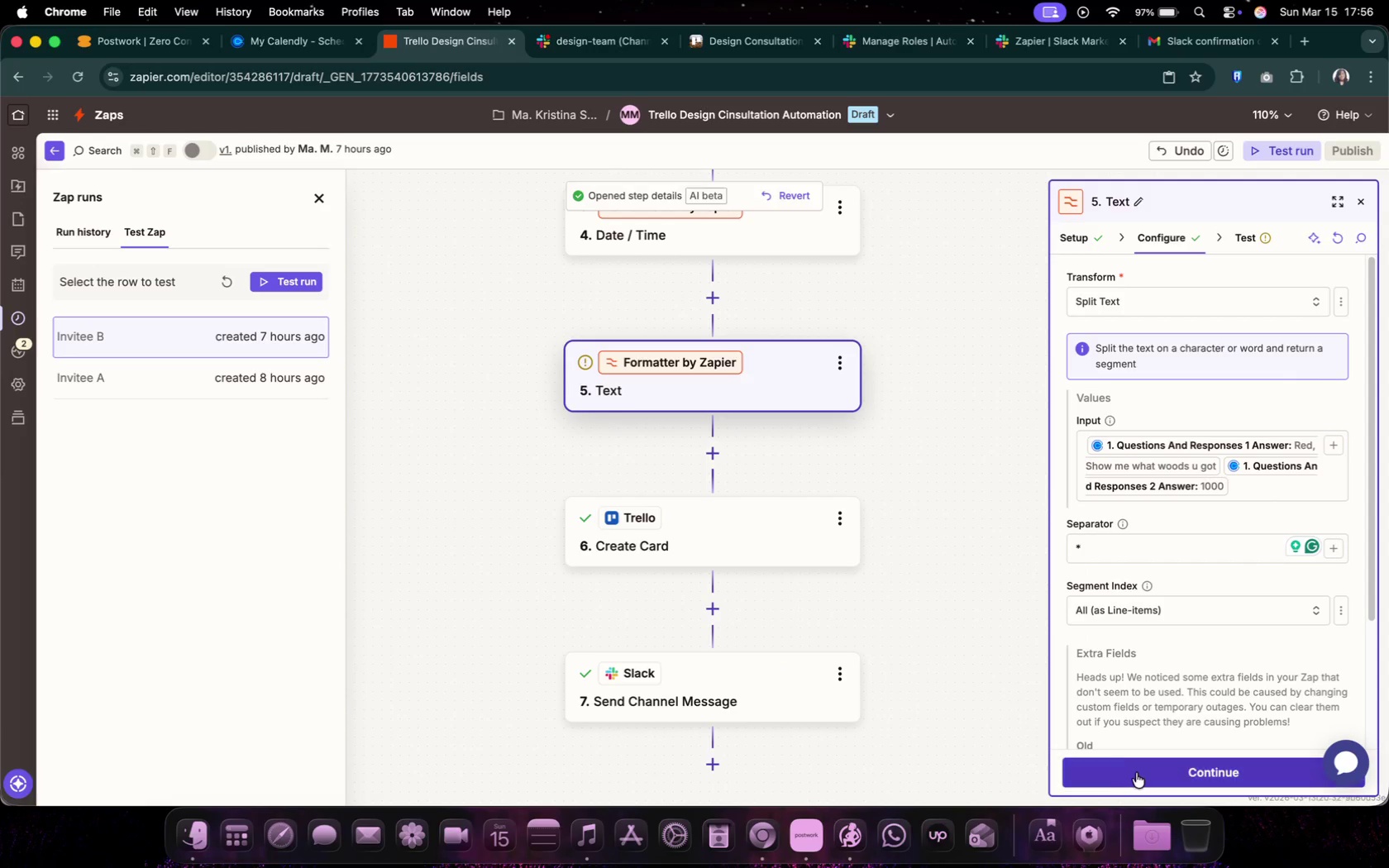 
left_click([1137, 774])
 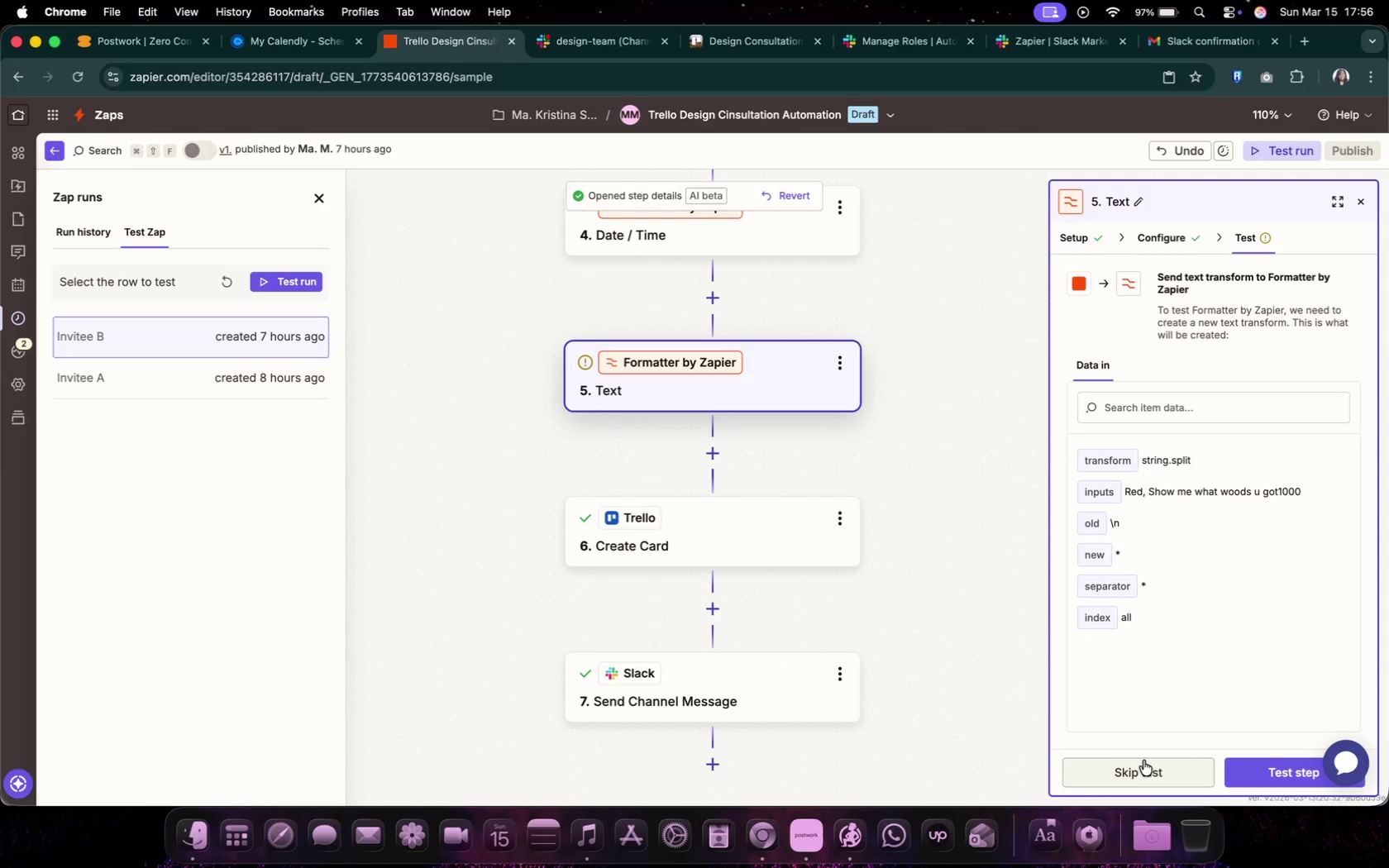 
wait(5.04)
 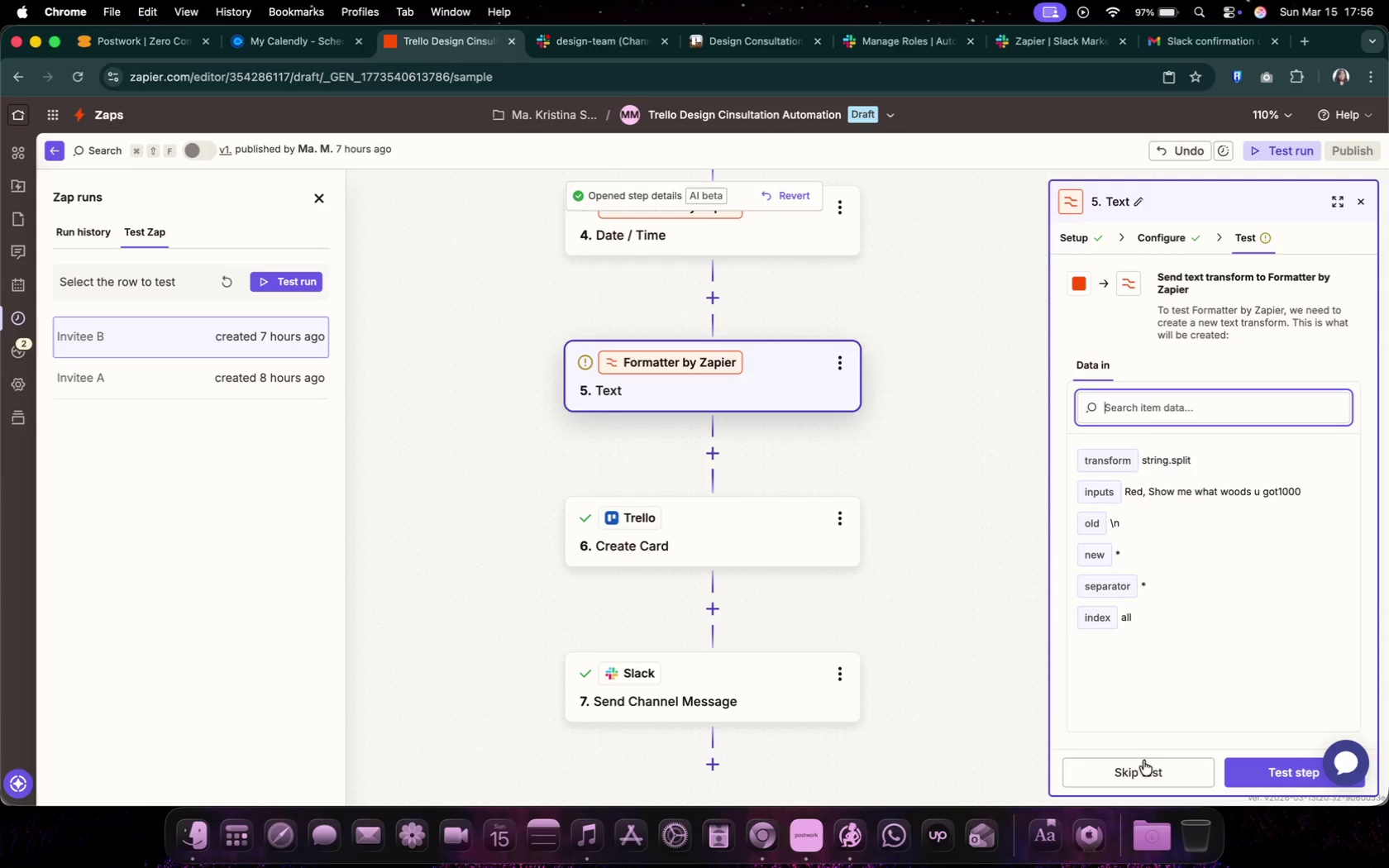 
left_click([1256, 779])
 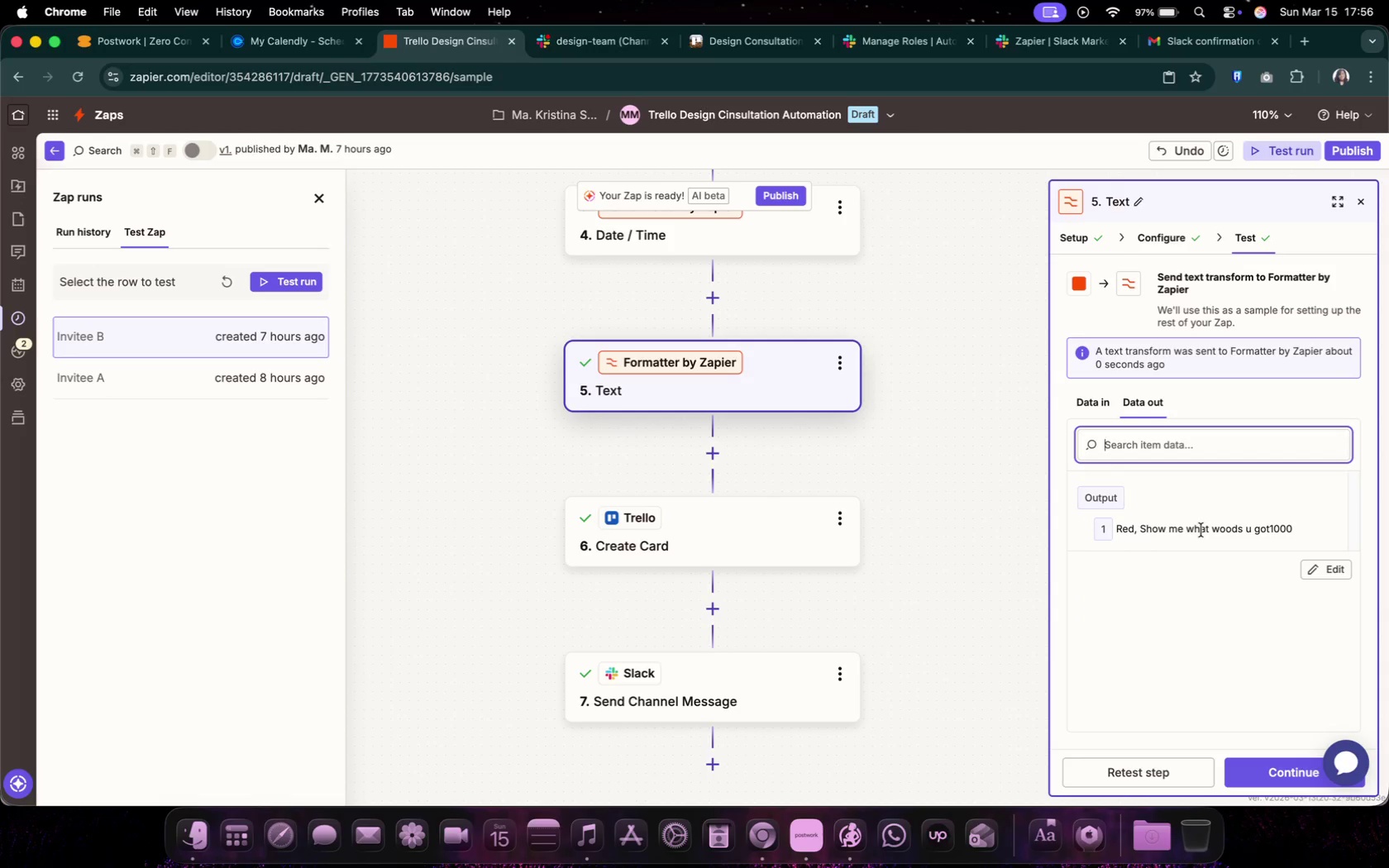 
wait(5.6)
 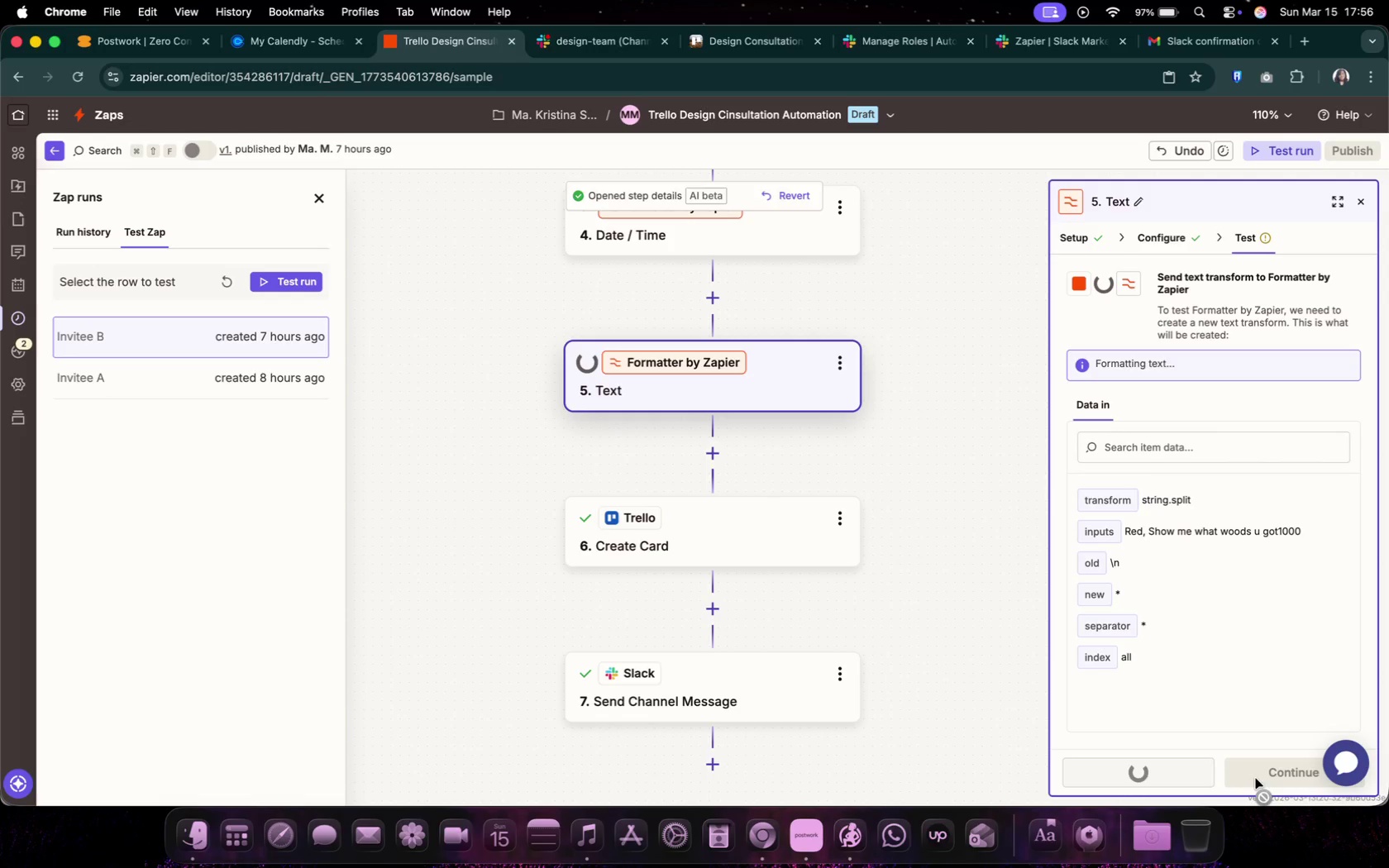 
left_click([1332, 570])
 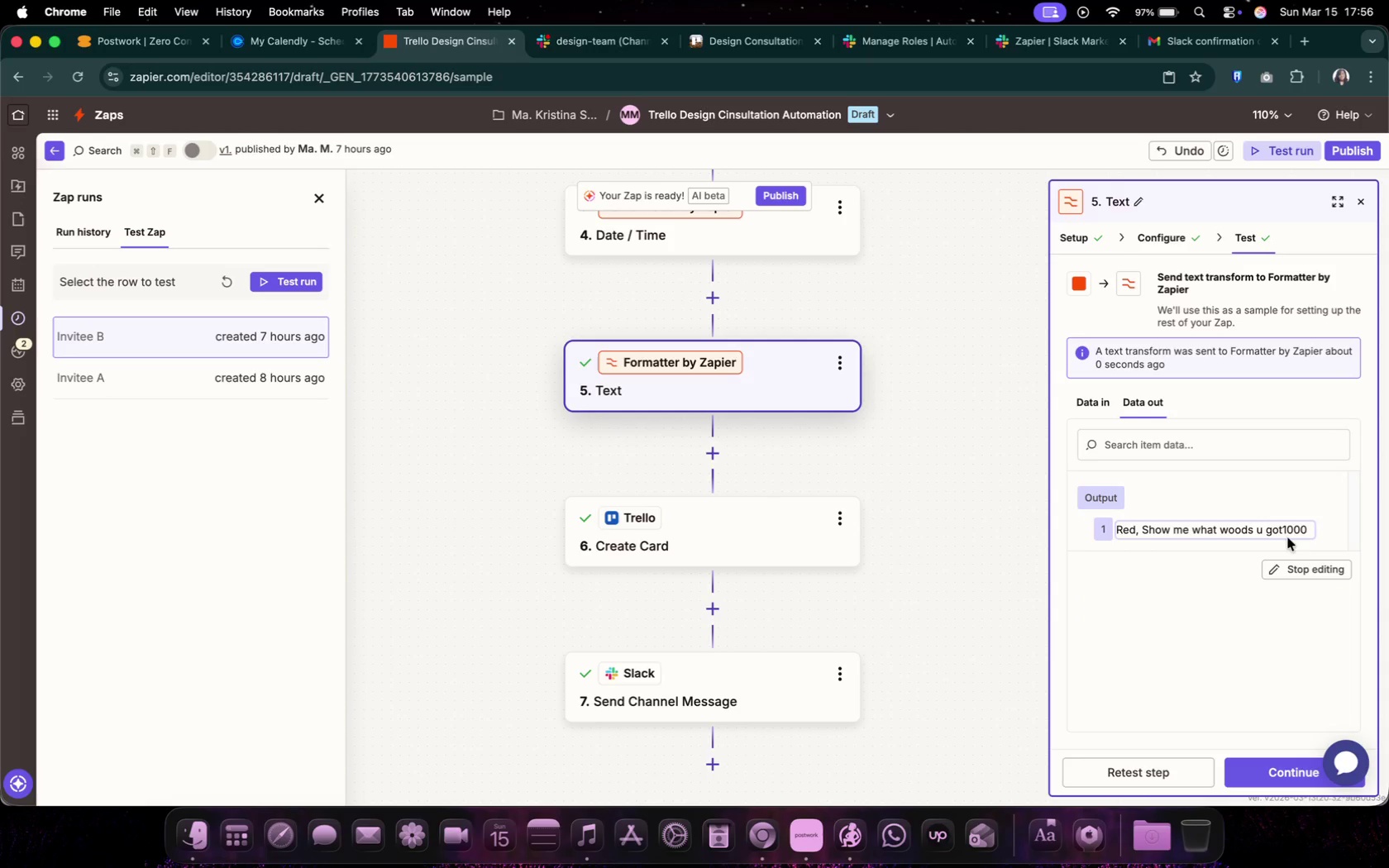 
left_click([1278, 530])
 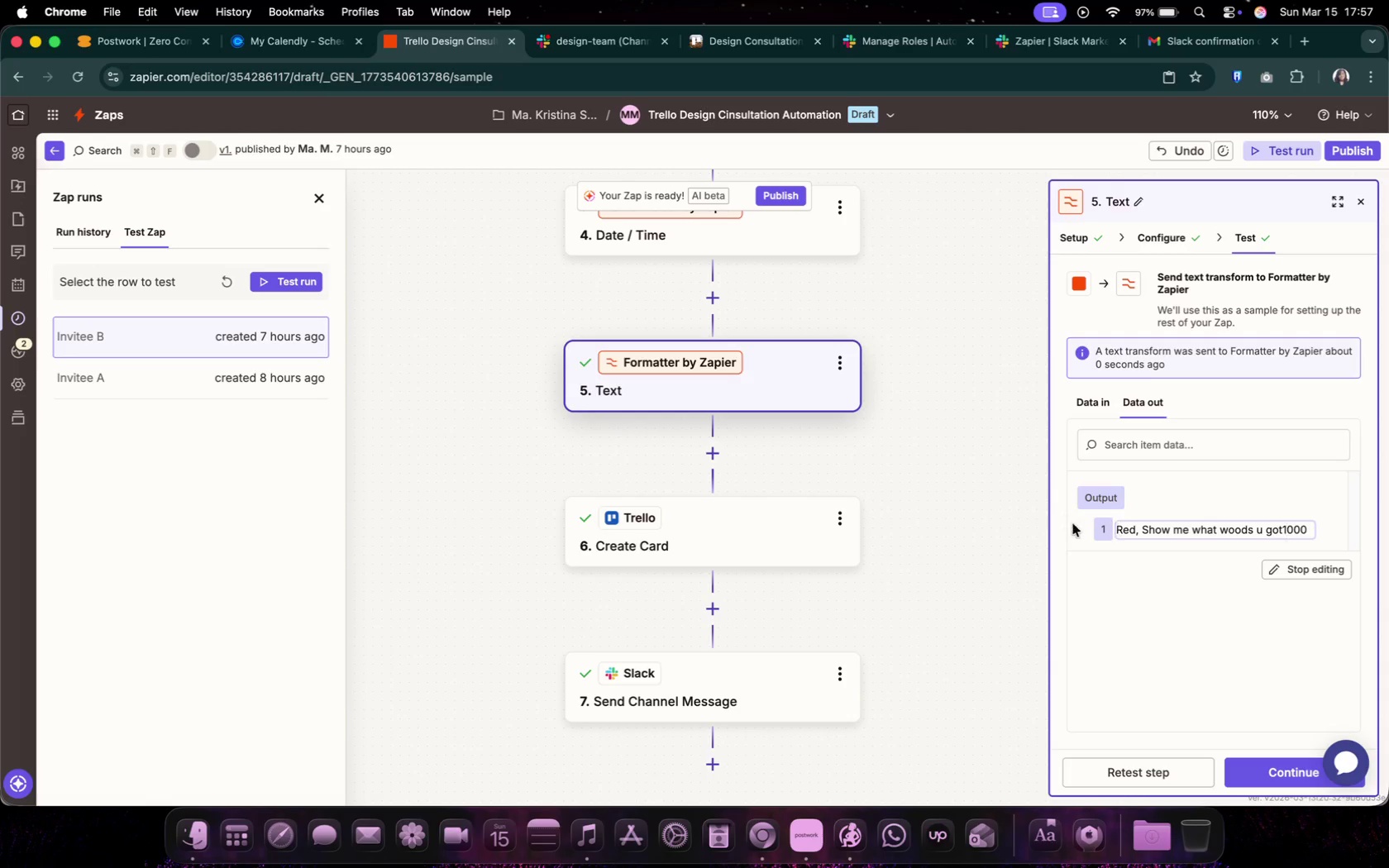 
left_click([1117, 530])
 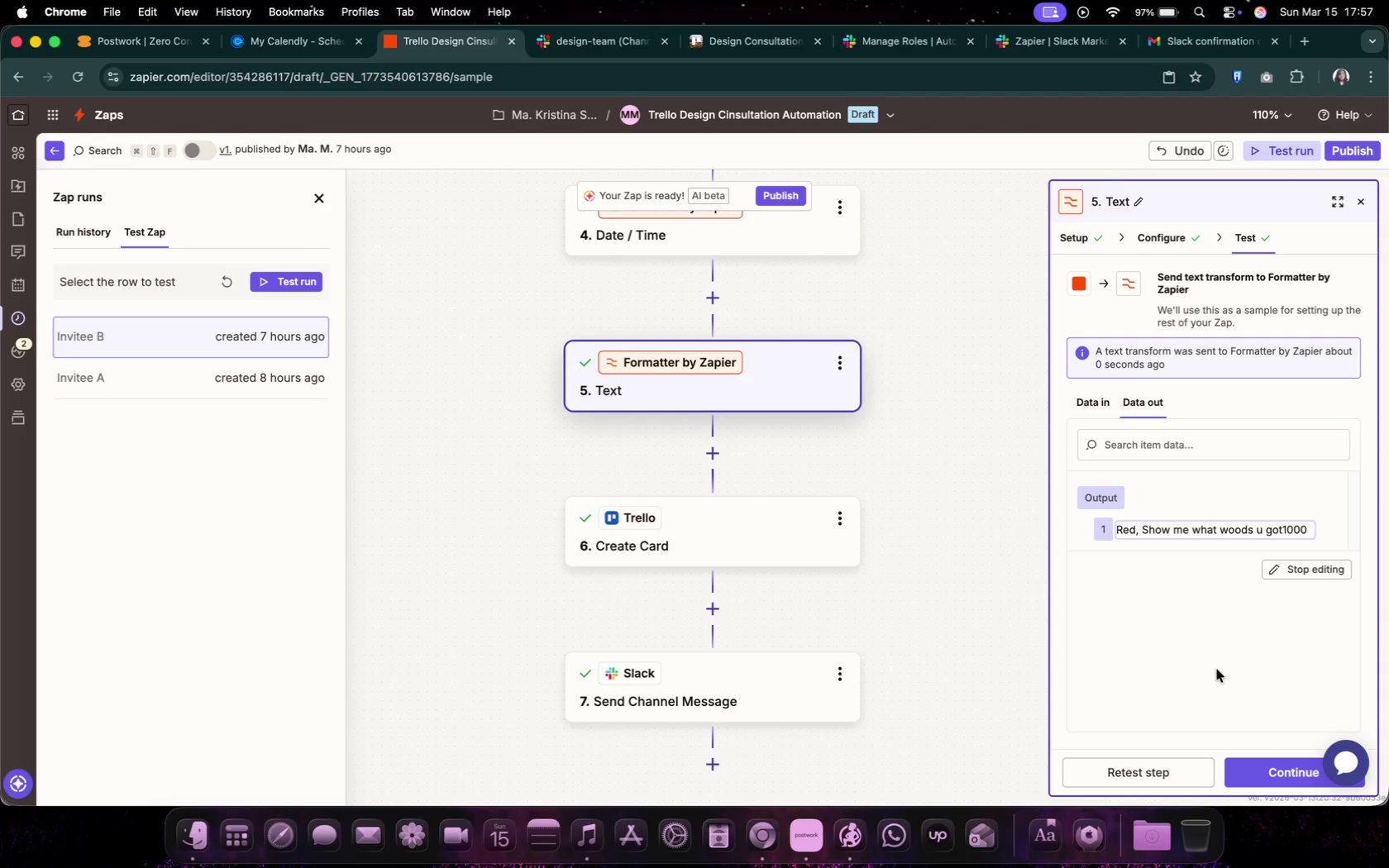 
key(Shift+ShiftLeft)
 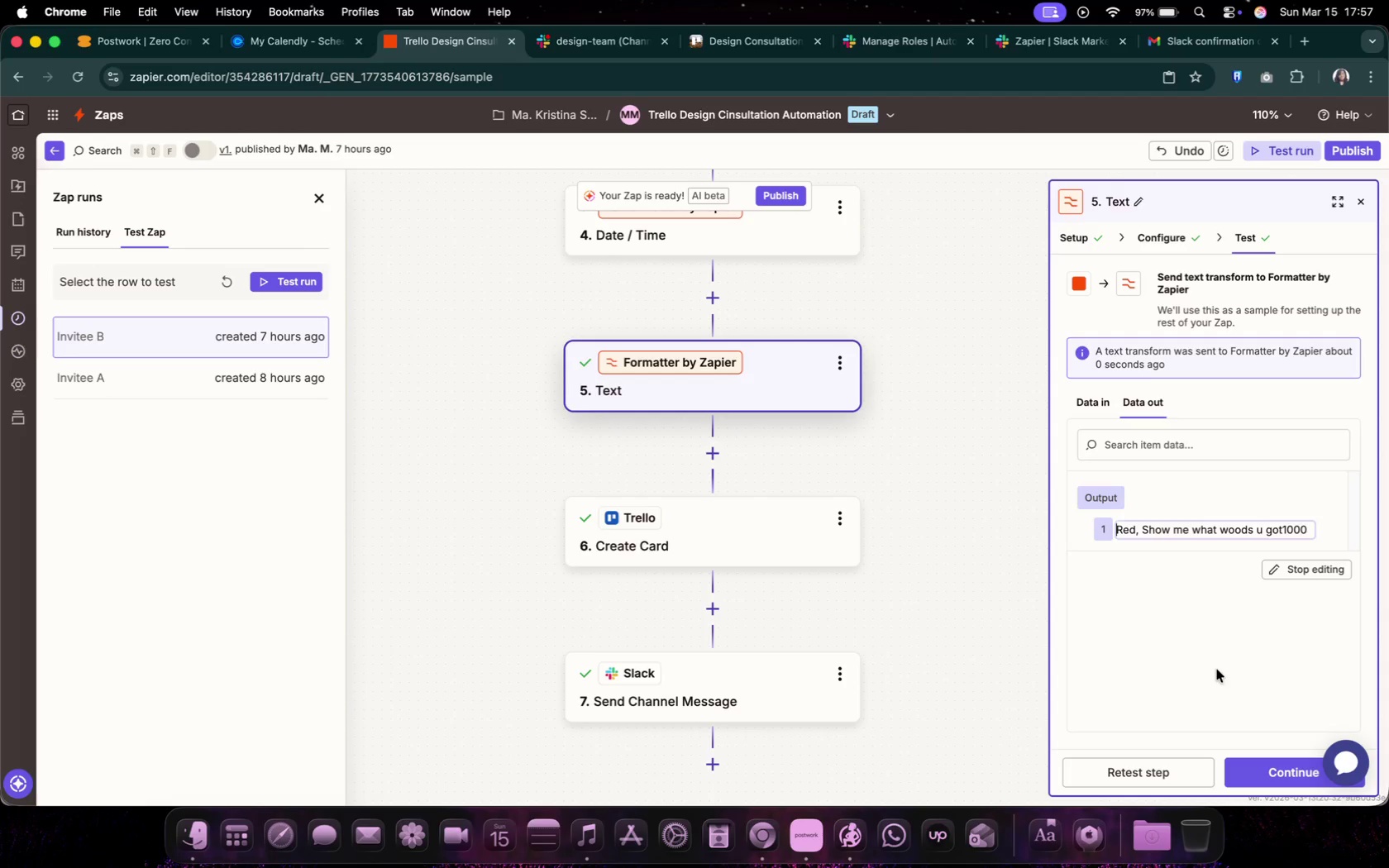 
key(Shift+8)
 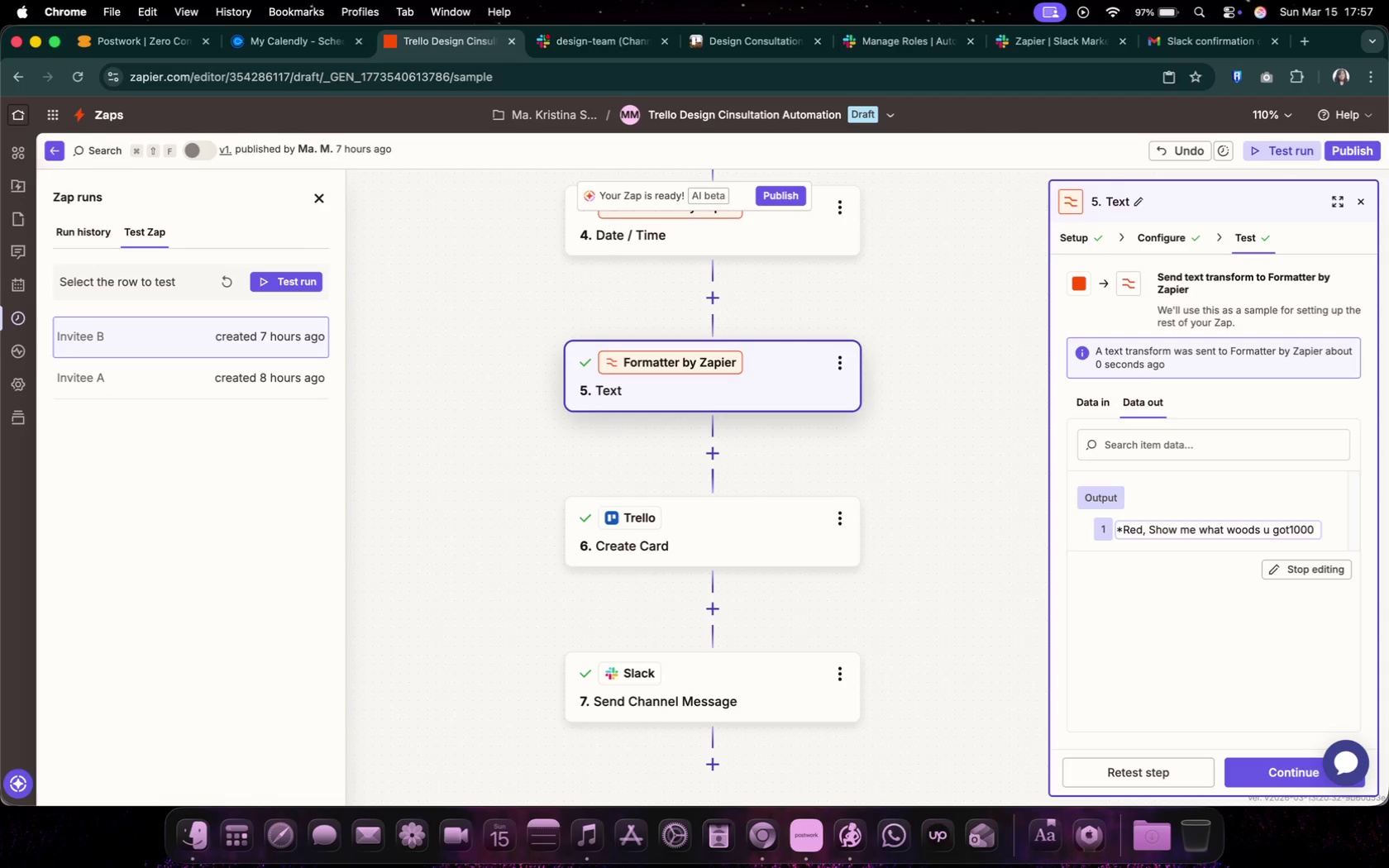 
key(Space)
 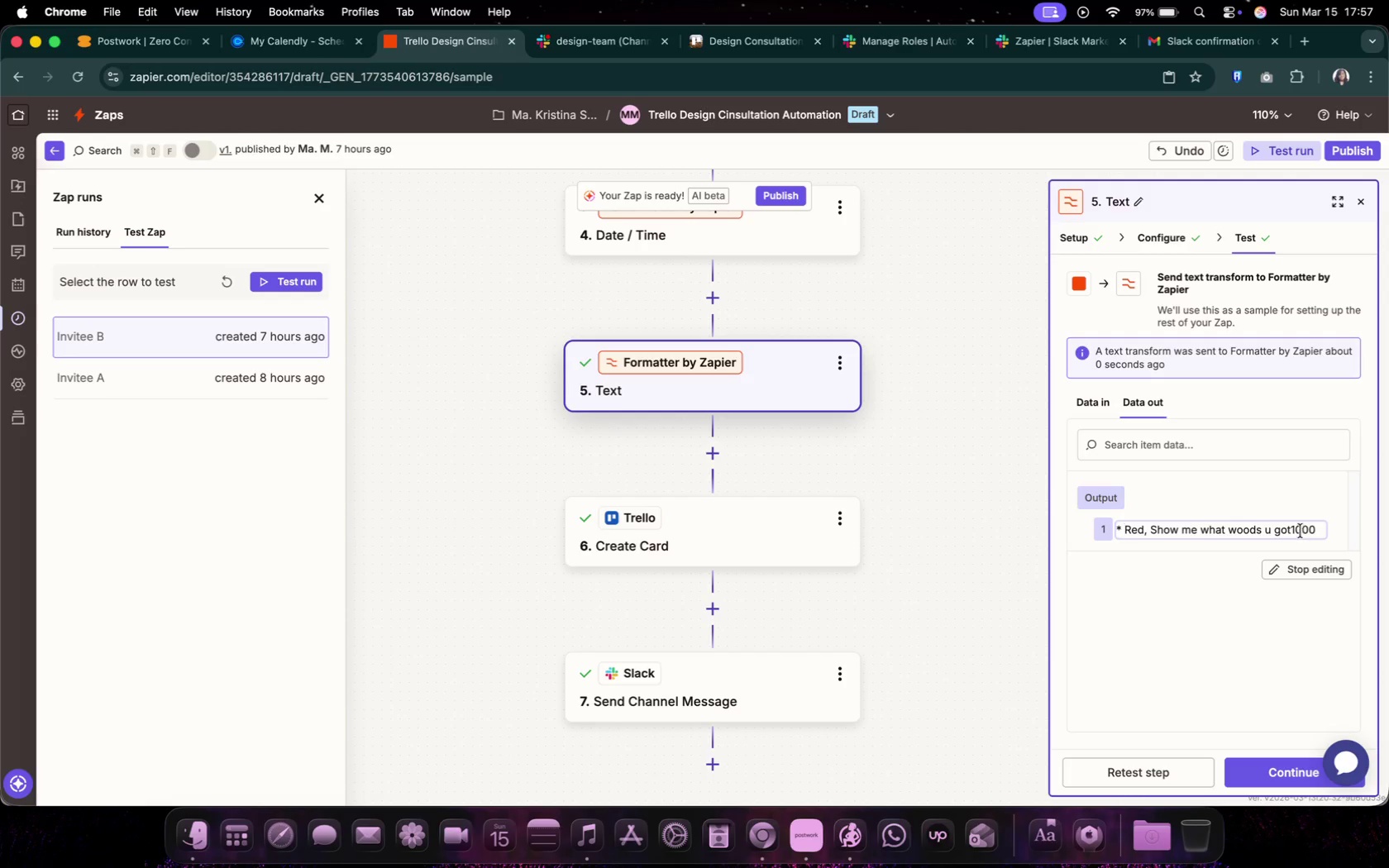 
left_click([1293, 528])
 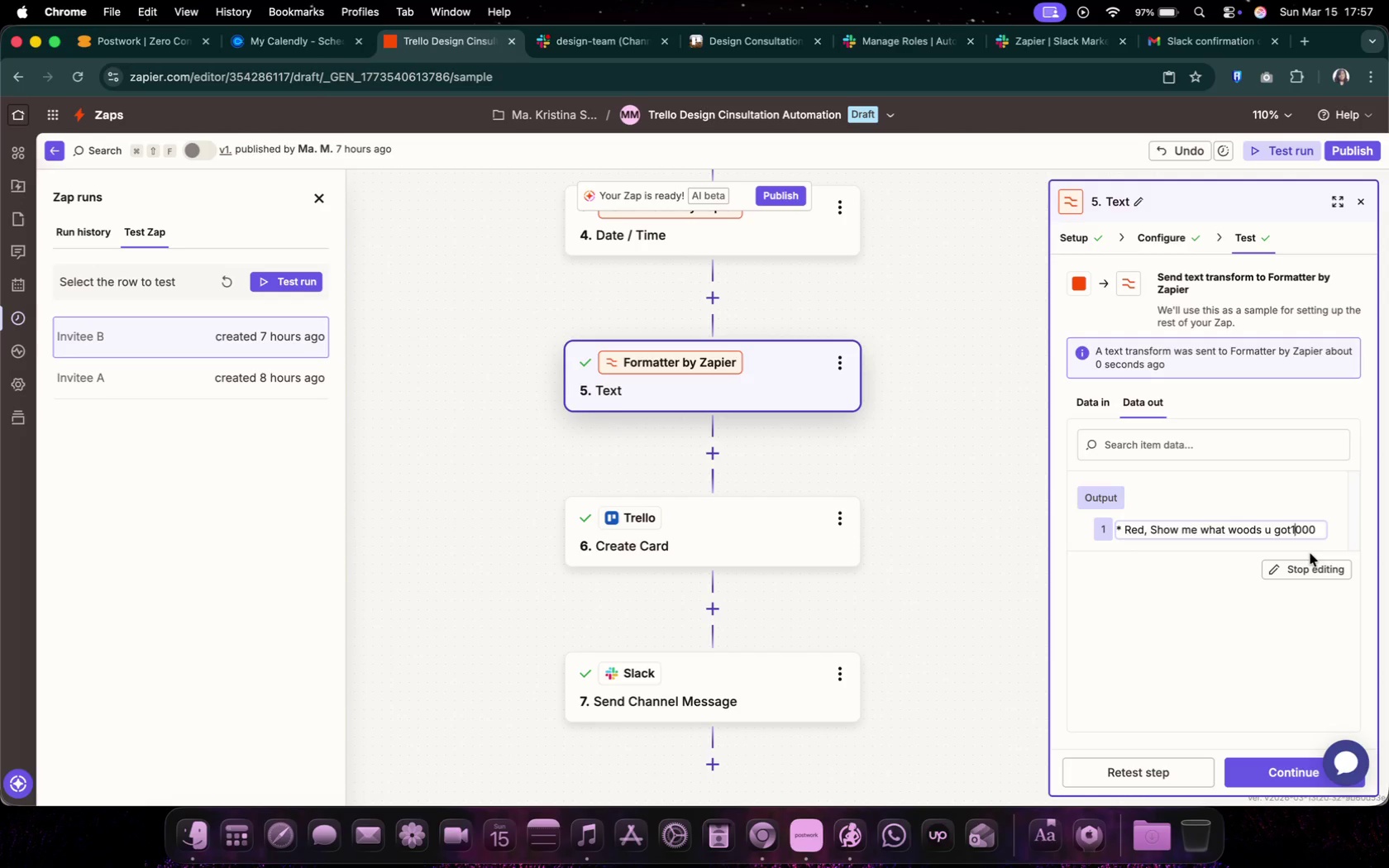 
key(ArrowLeft)
 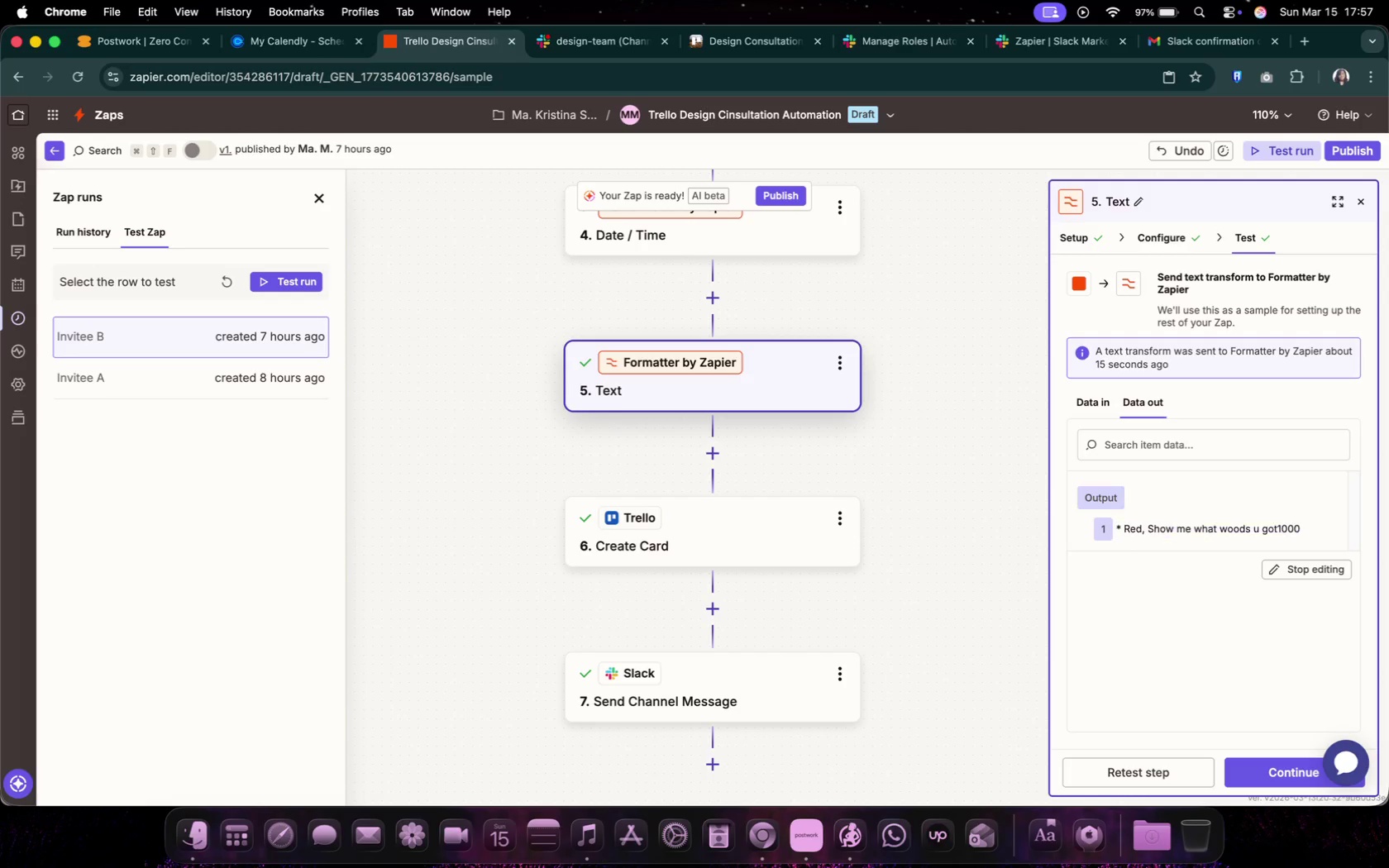 
key(Enter)
 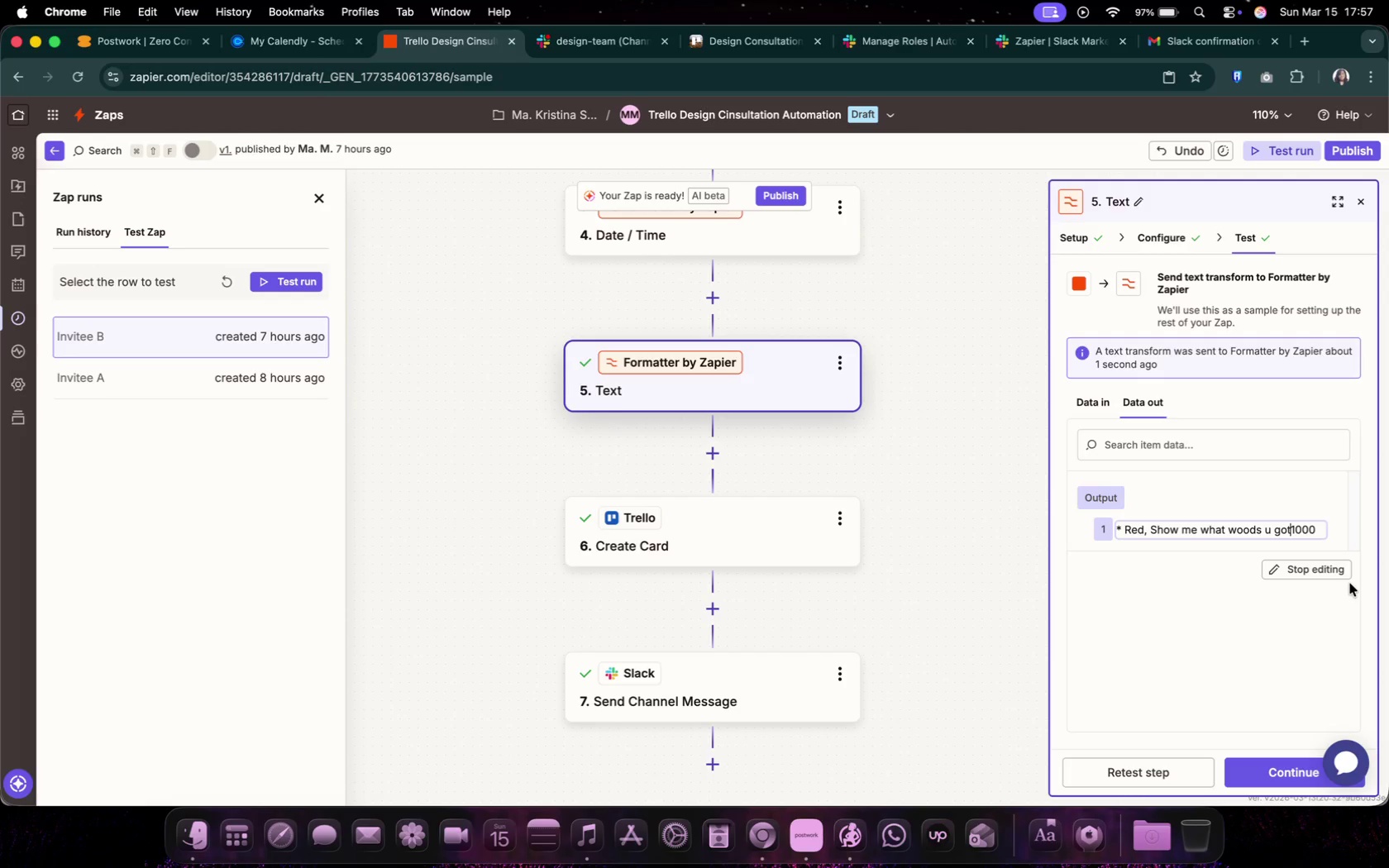 
key(ArrowRight)
 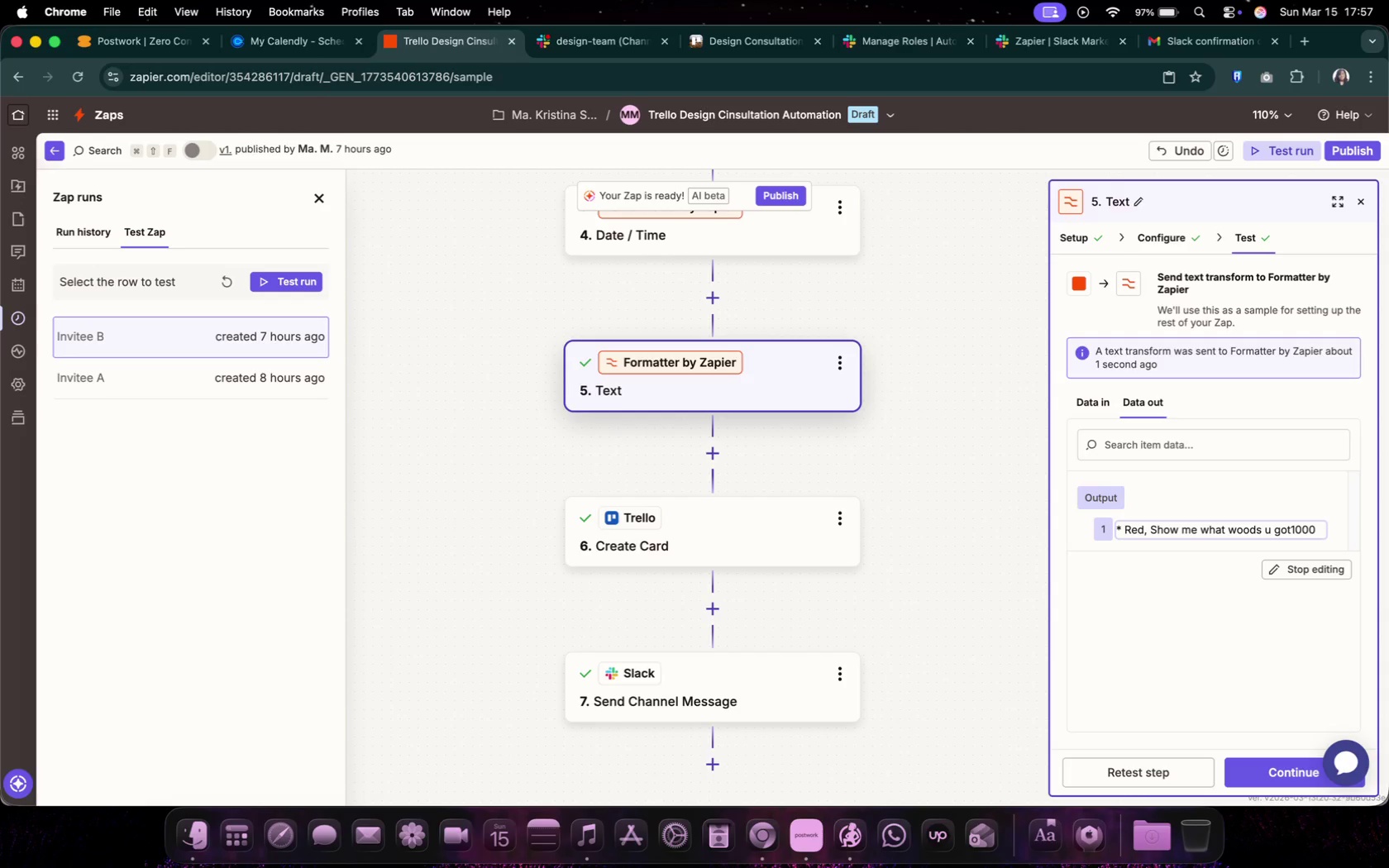 
key(Alt+AltRight)
 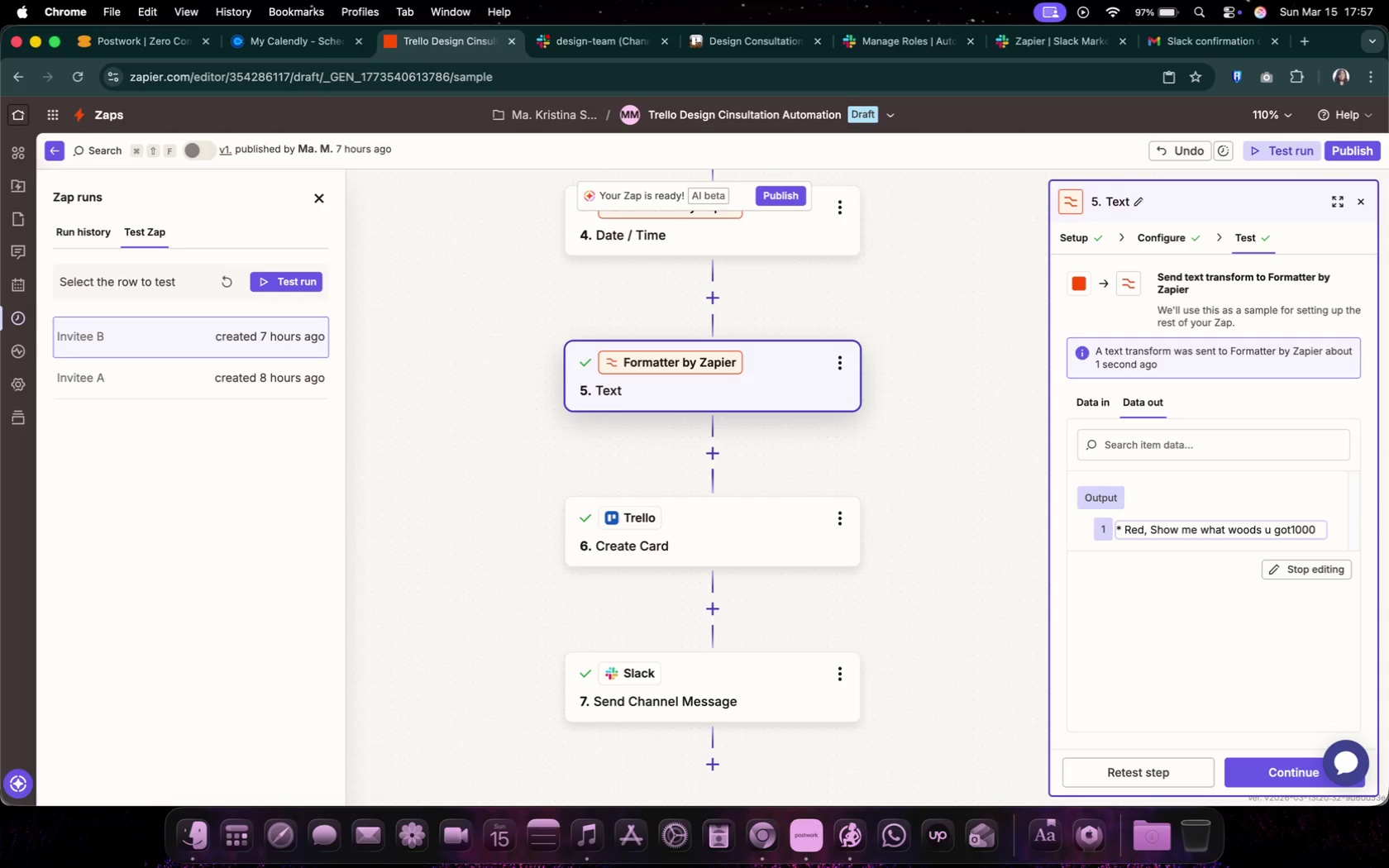 
key(ArrowLeft)
 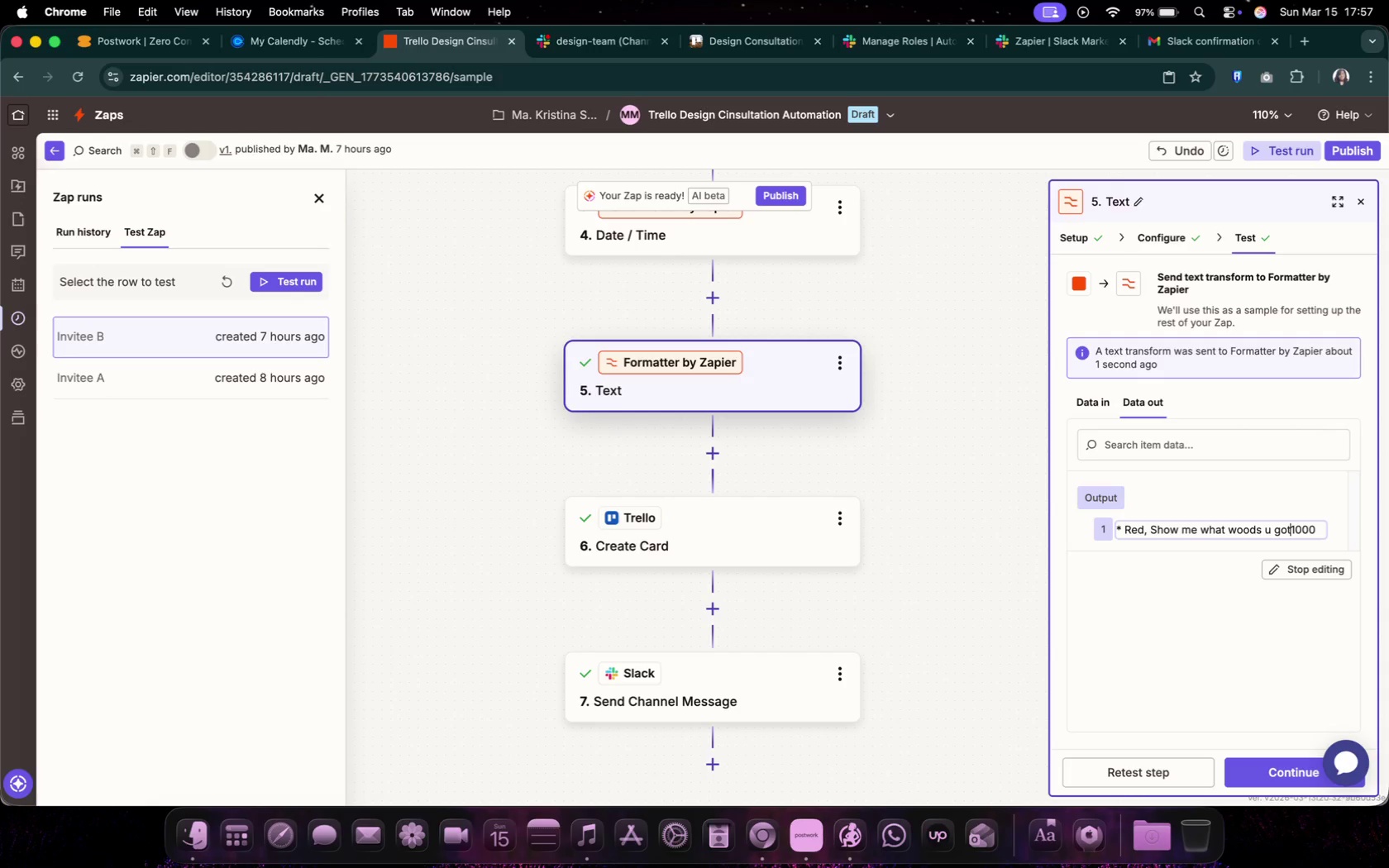 
key(Backslash)
 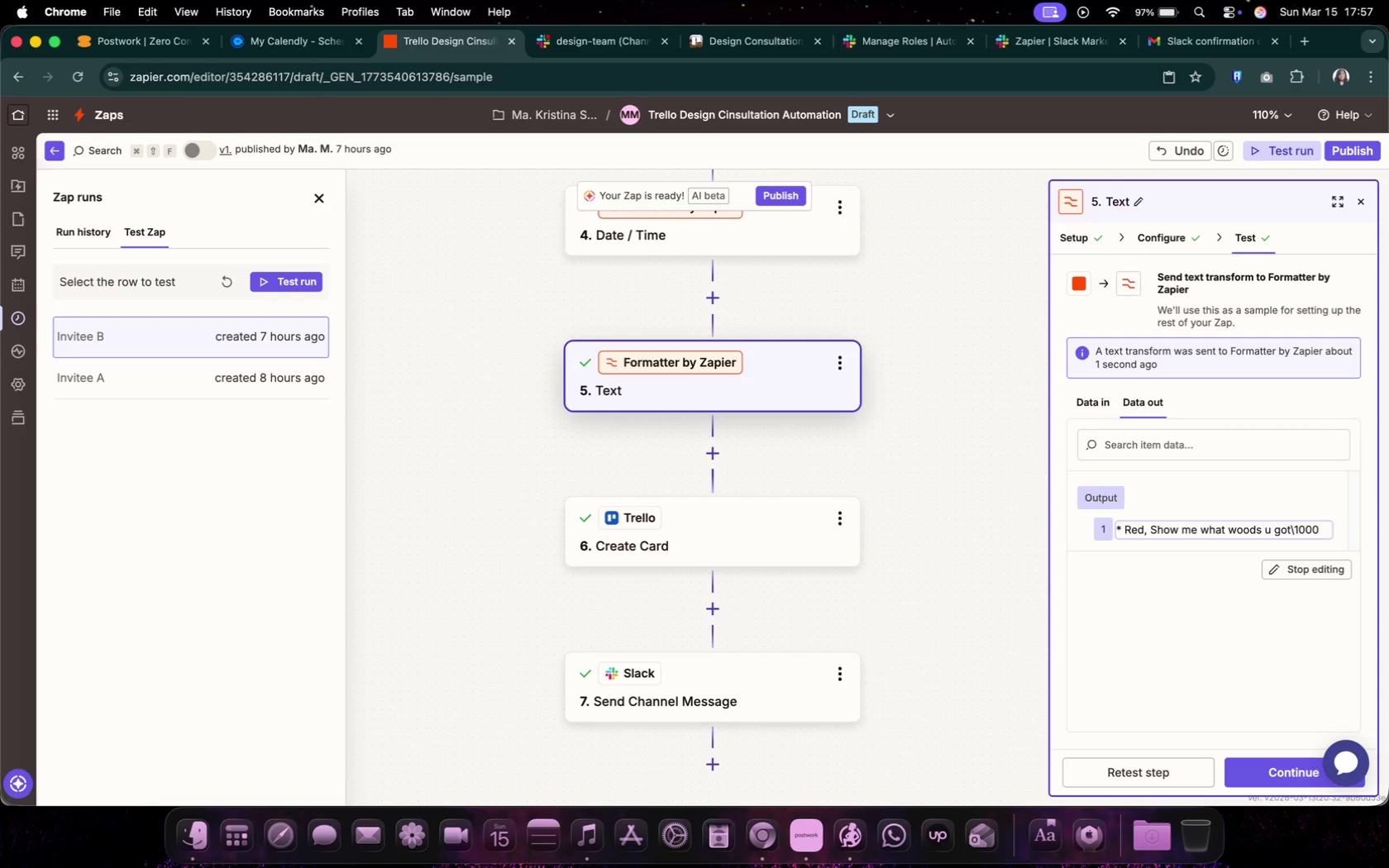 
key(N)
 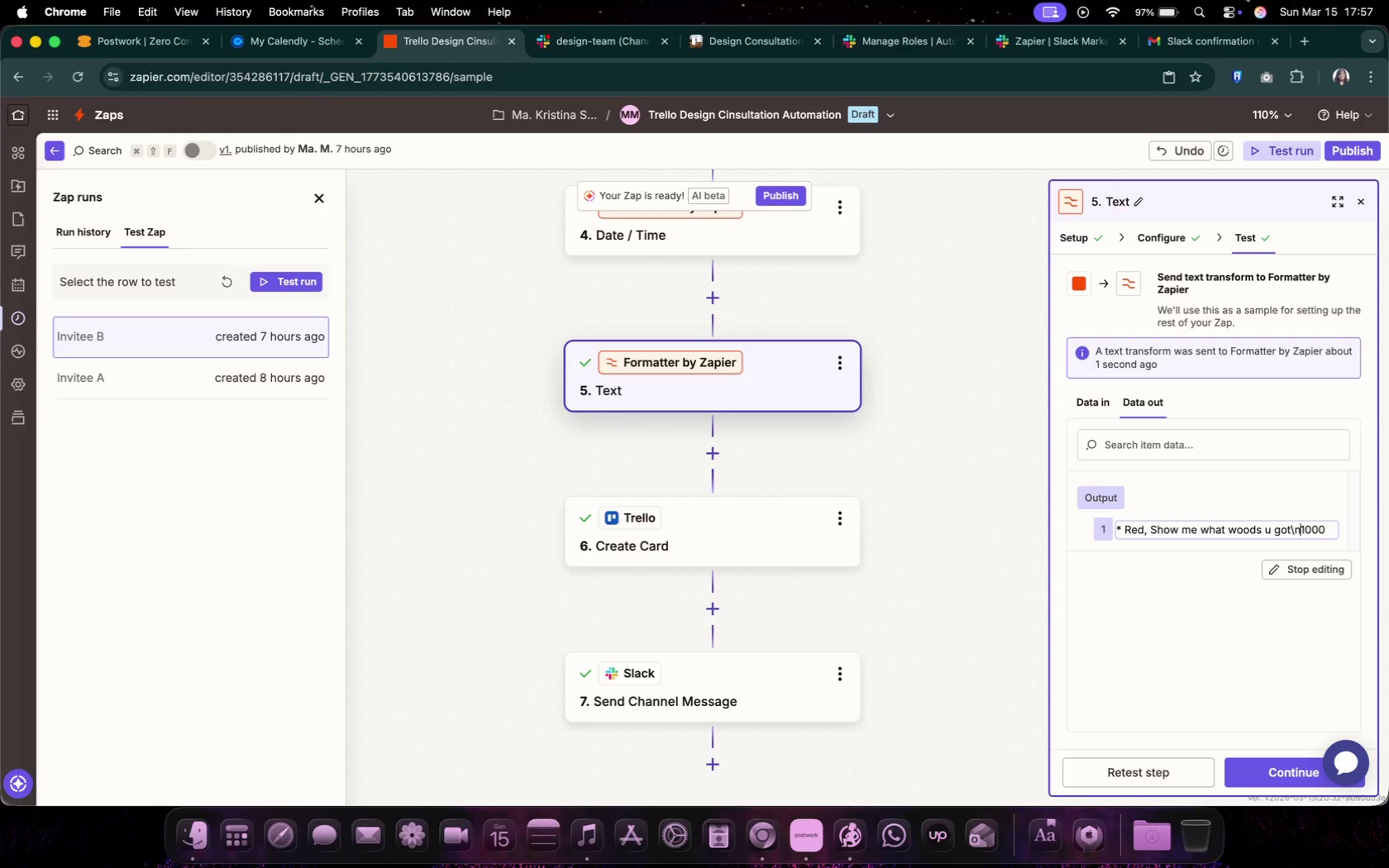 
key(Space)
 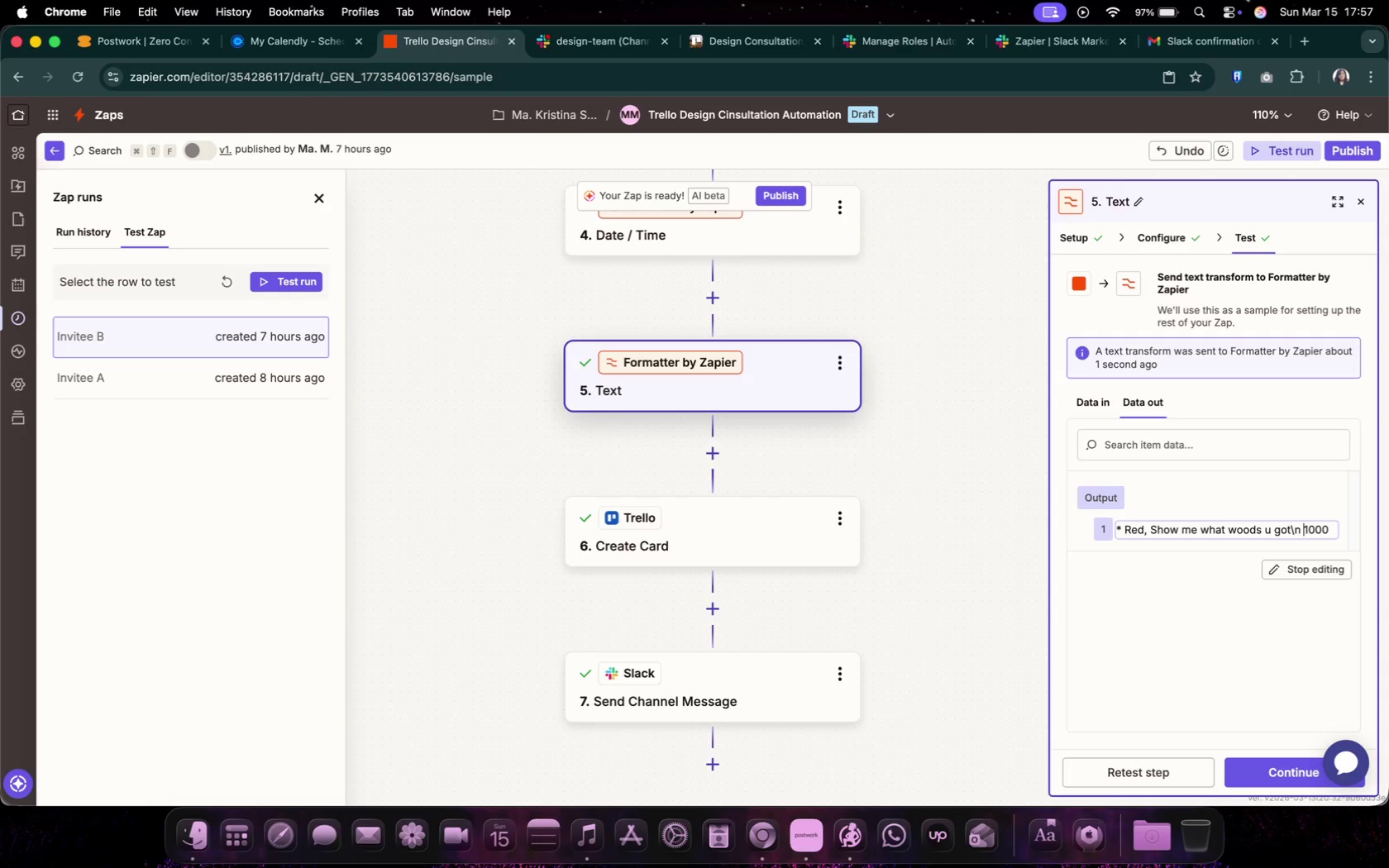 
key(Shift+ShiftLeft)
 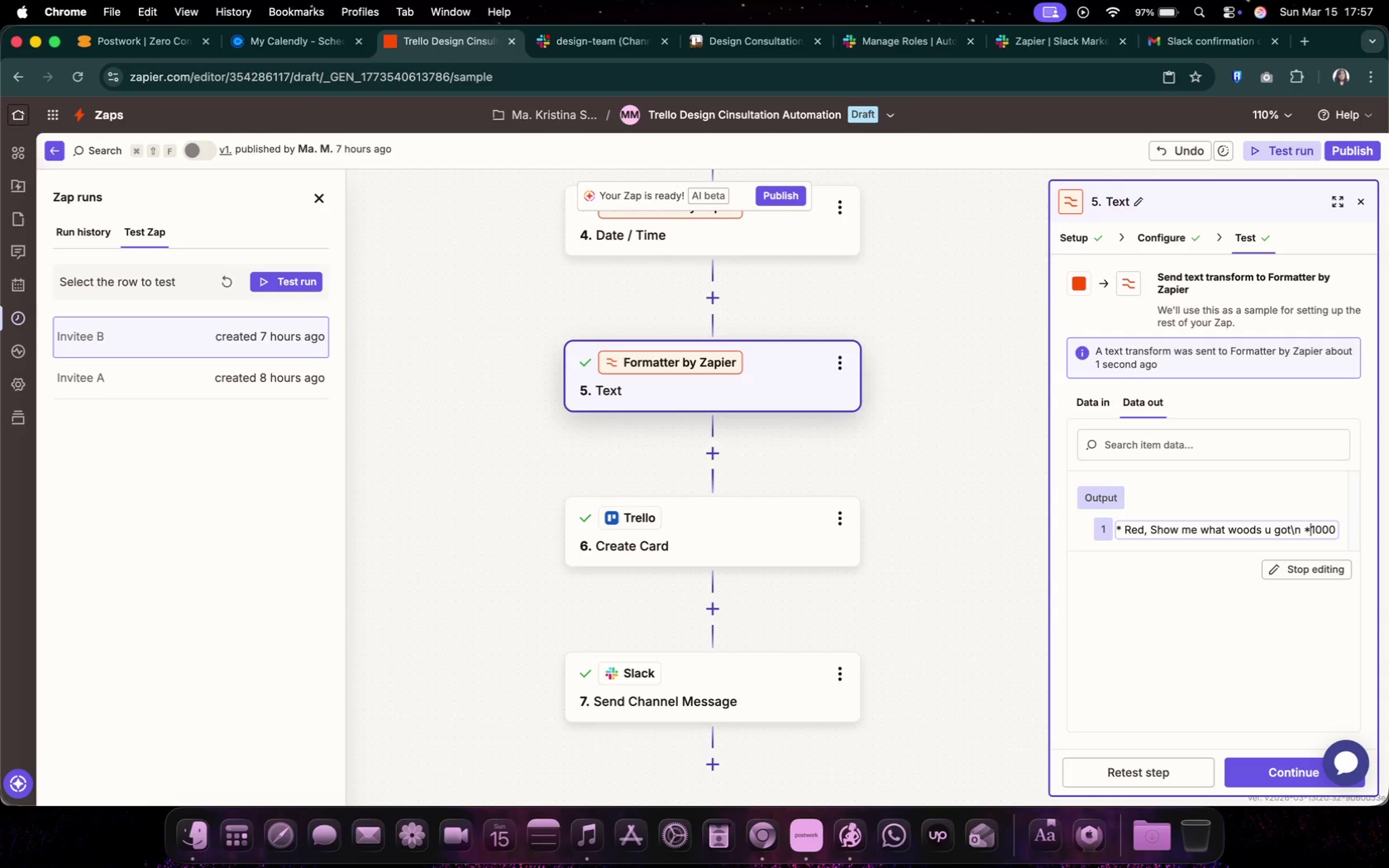 
key(Shift+8)
 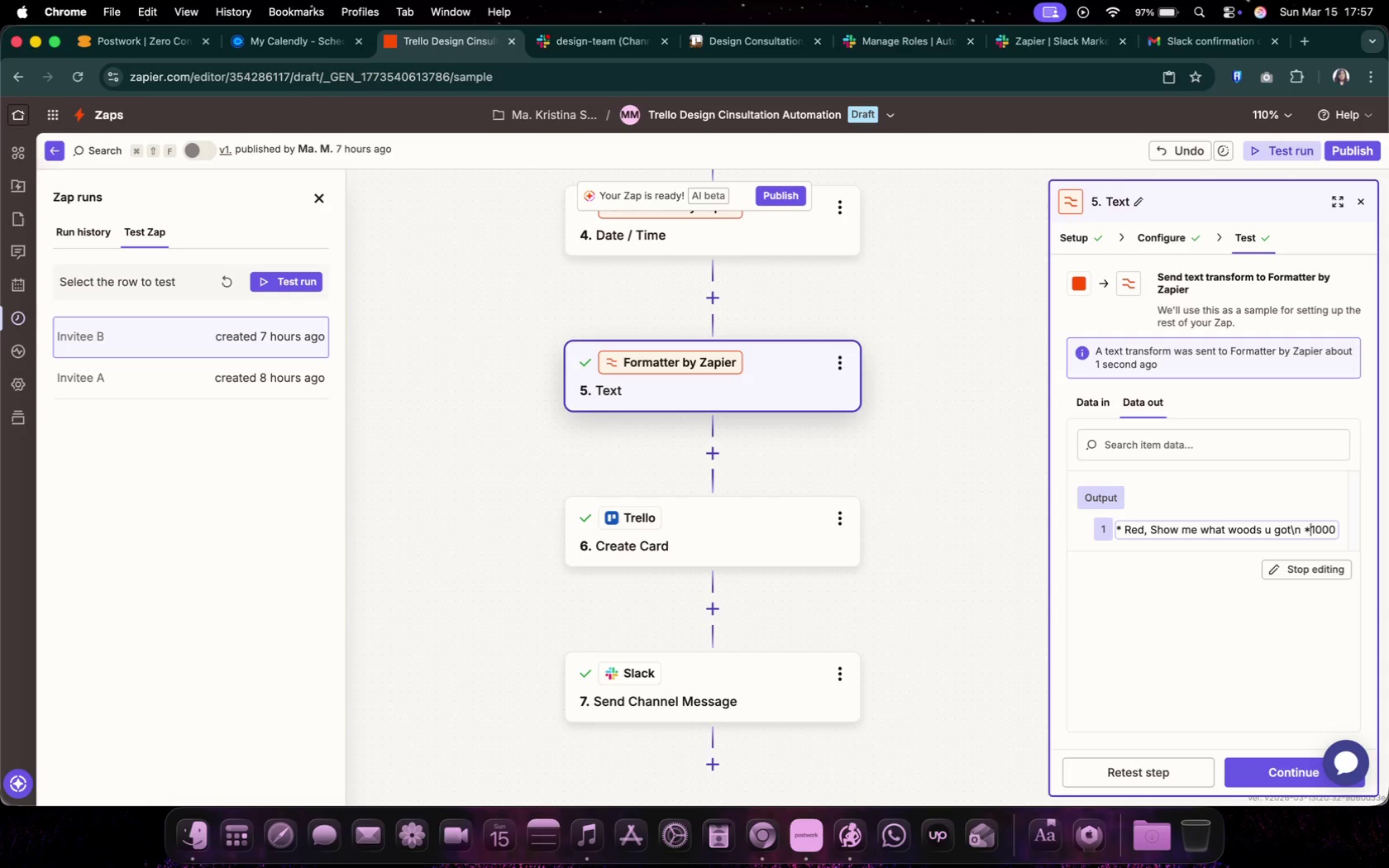 
key(Space)
 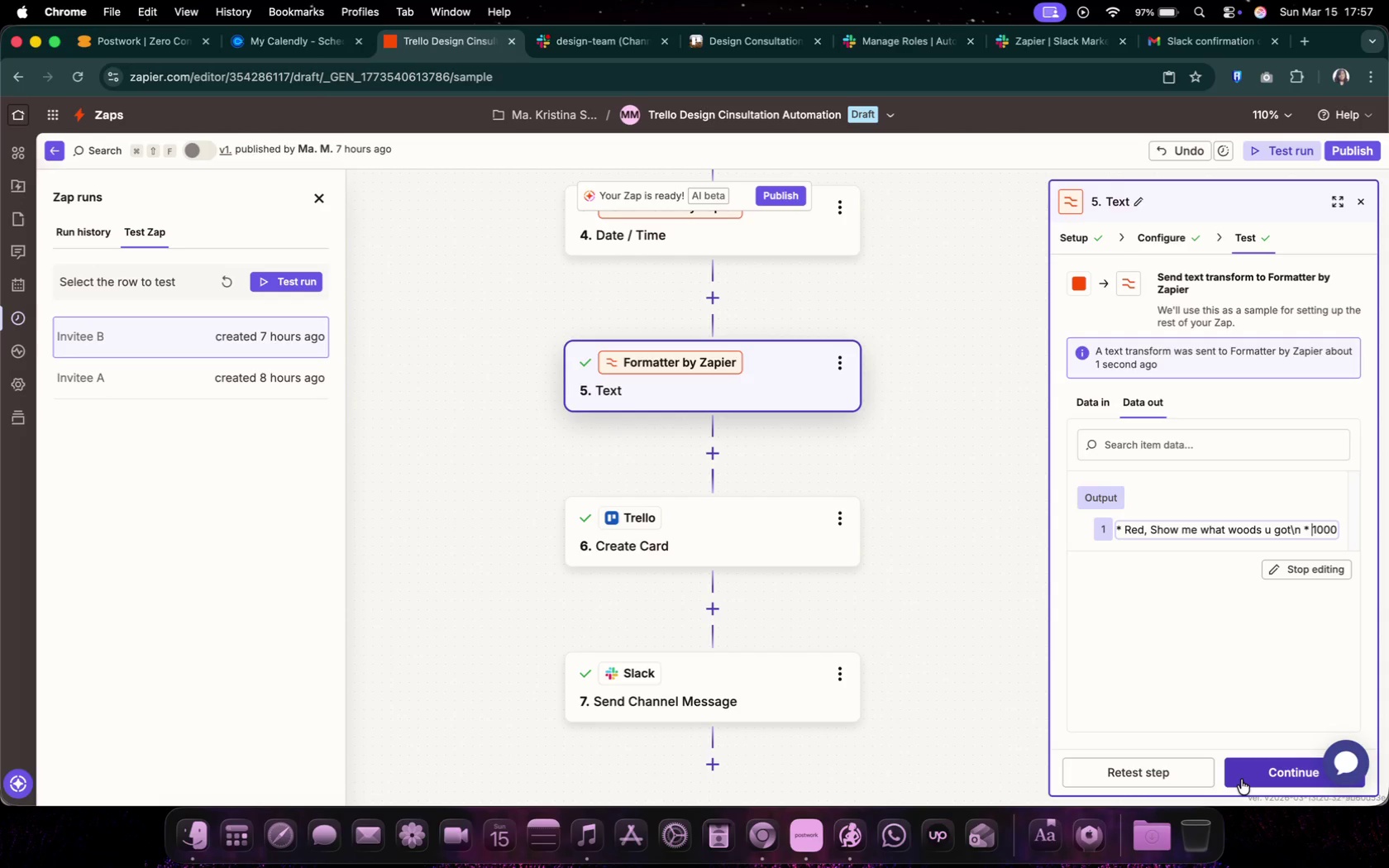 
left_click([1204, 772])
 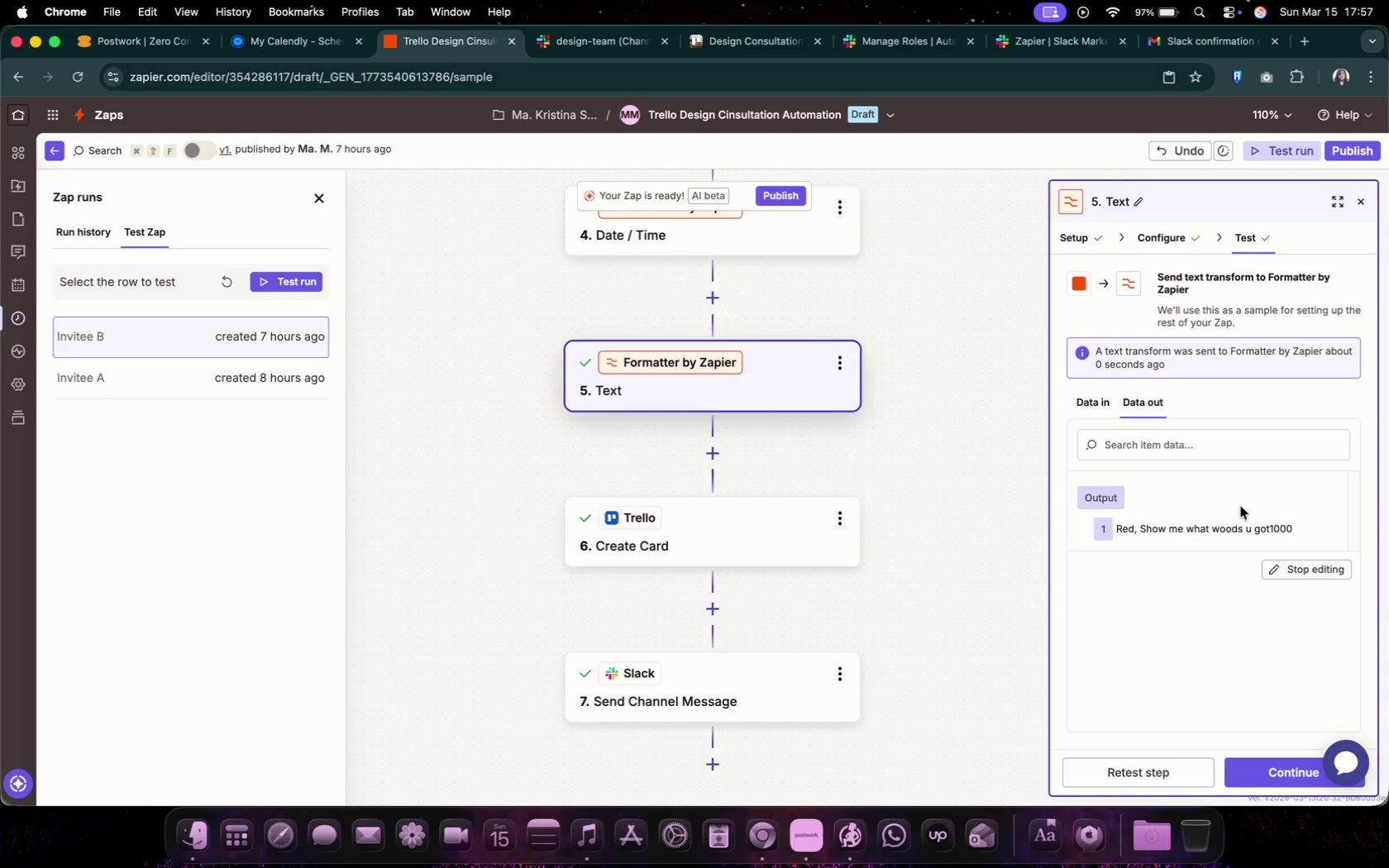 
double_click([1086, 405])
 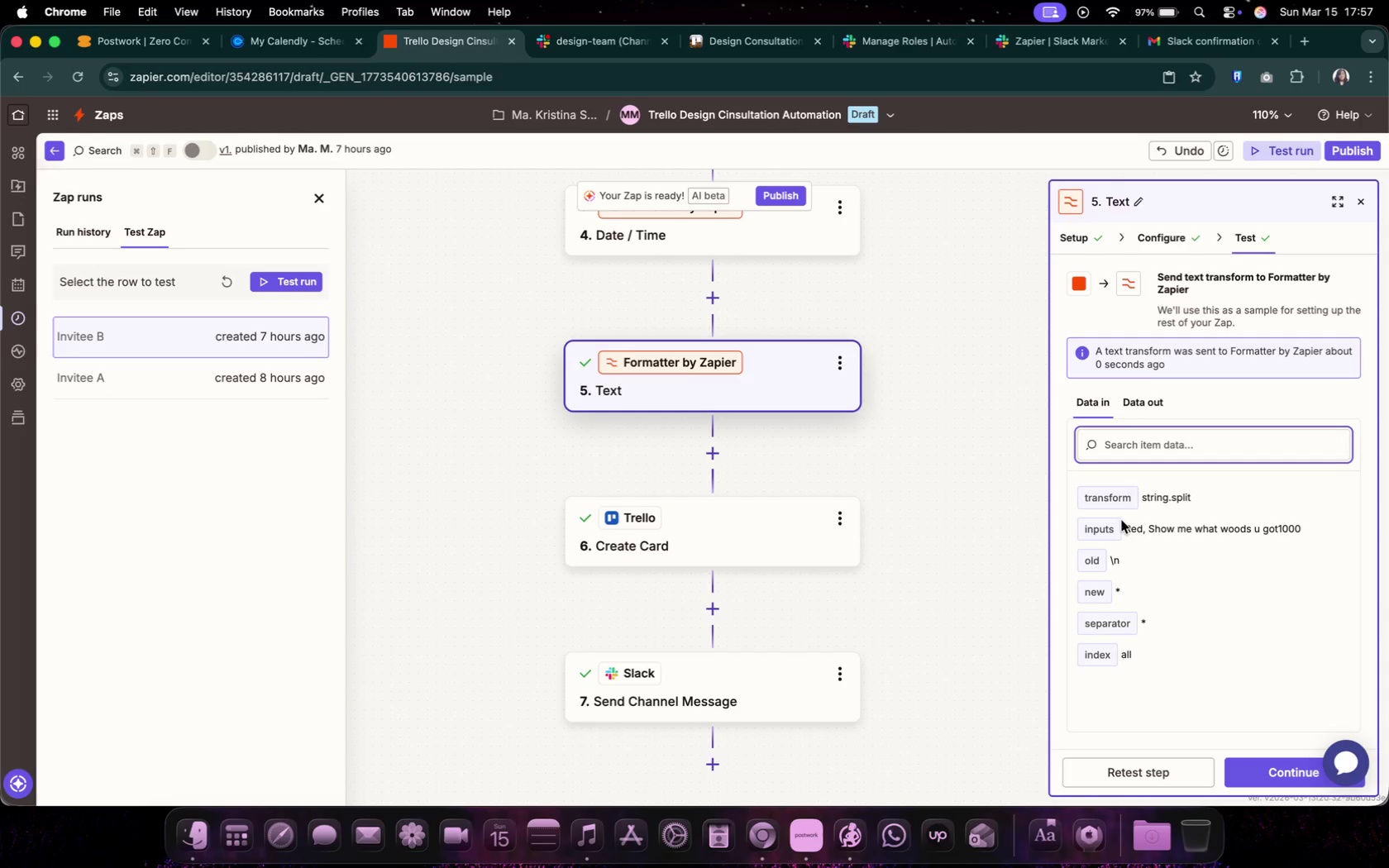 
left_click([1140, 526])
 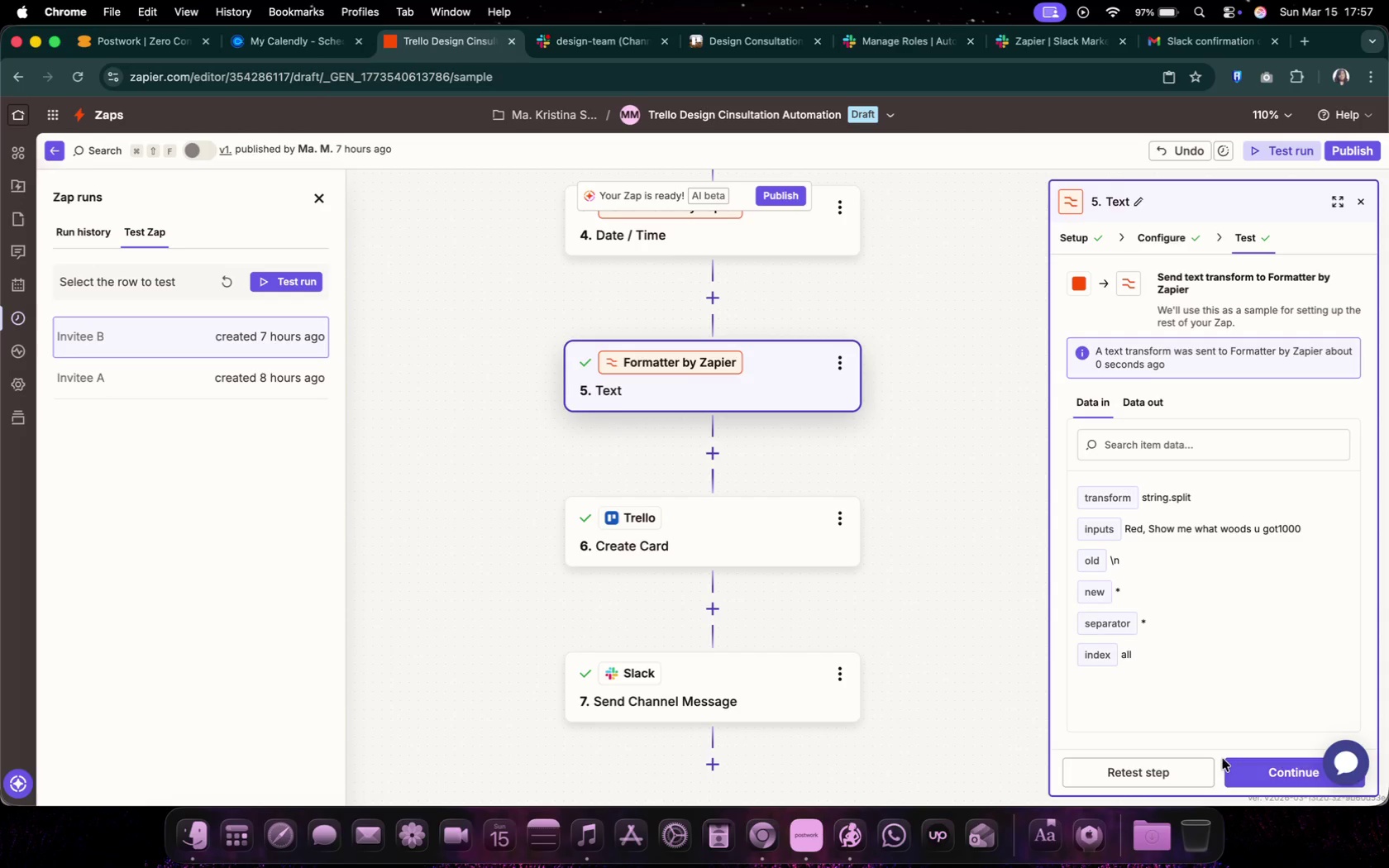 
double_click([1164, 233])
 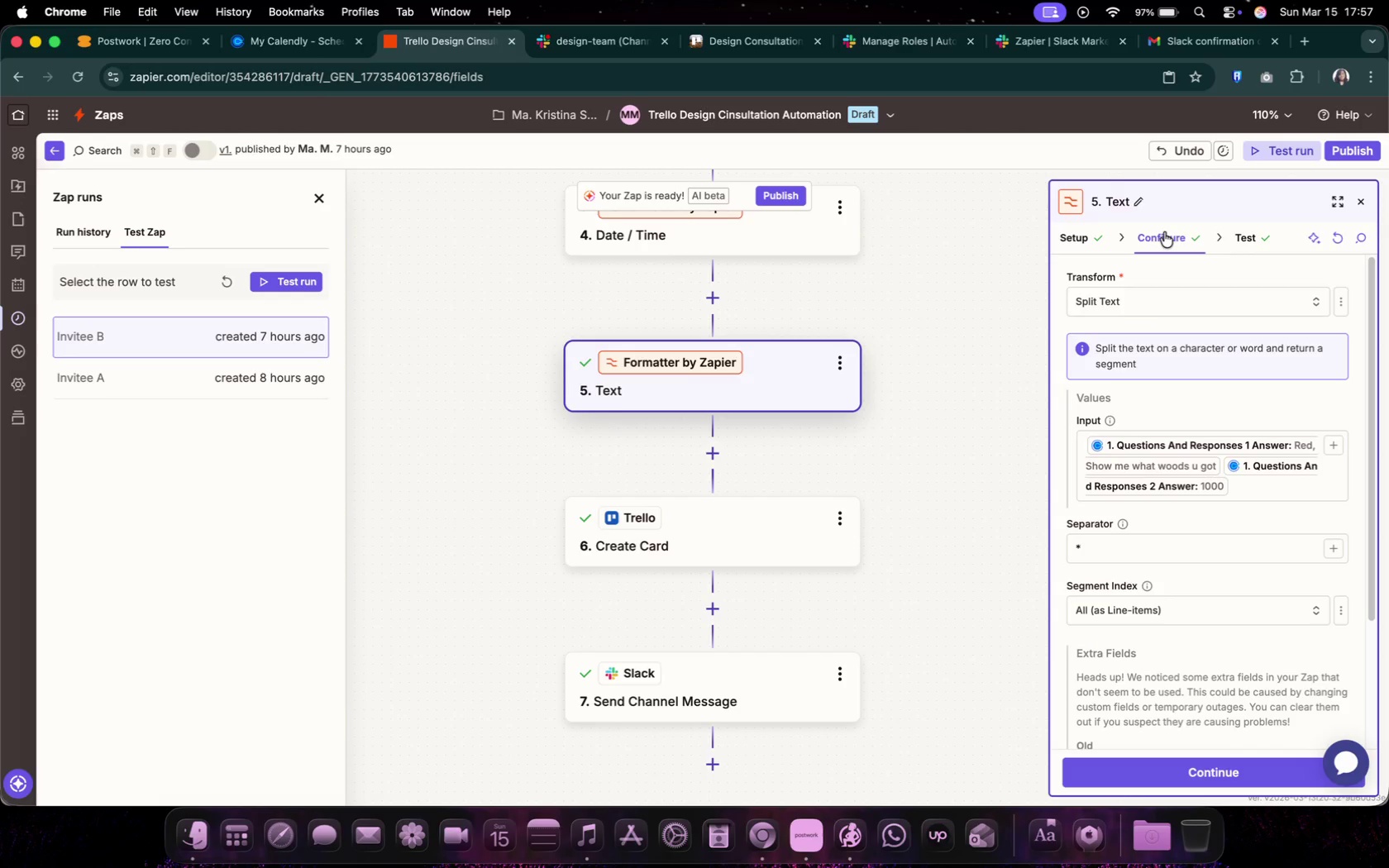 
wait(6.79)
 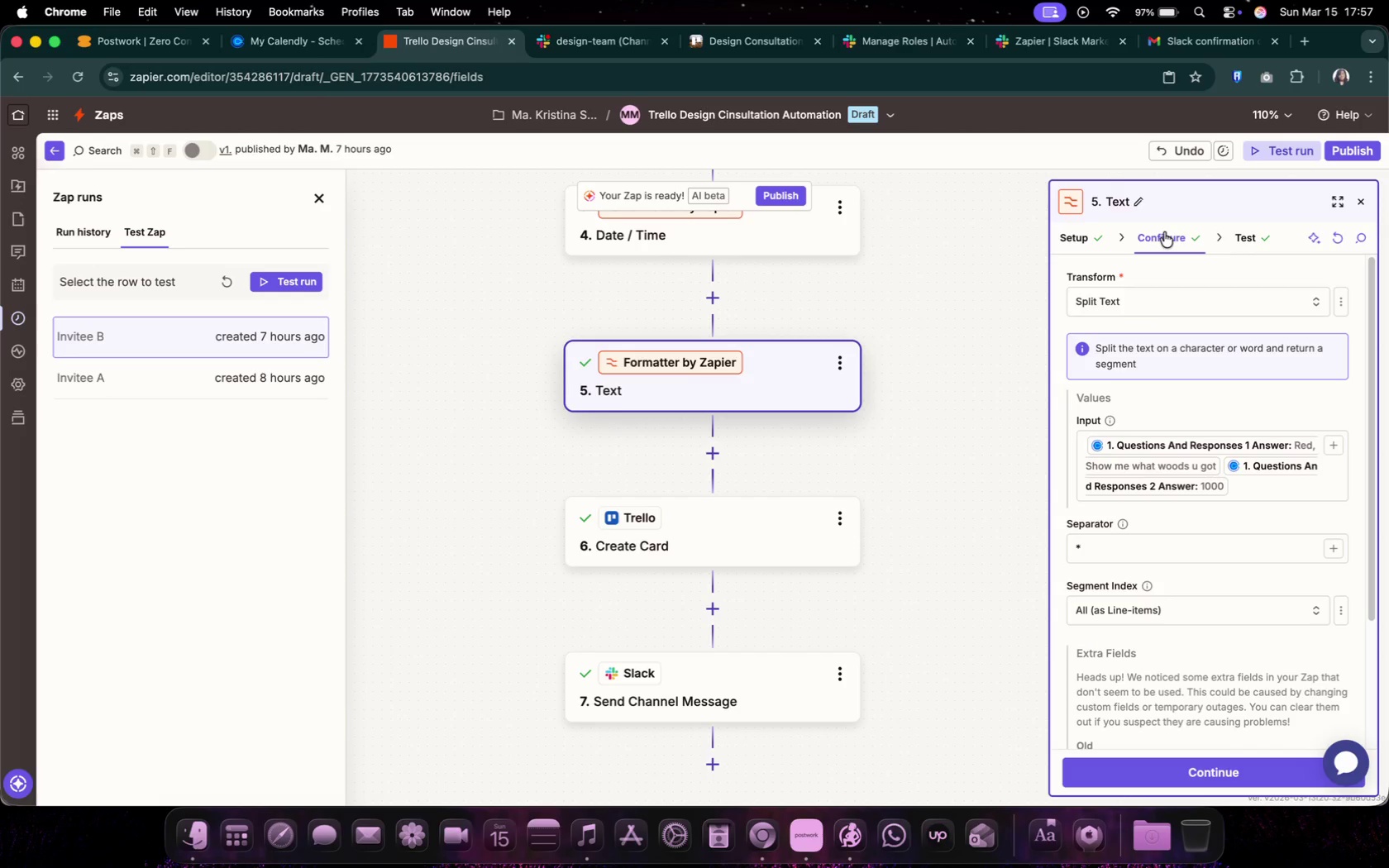 
left_click([1263, 494])
 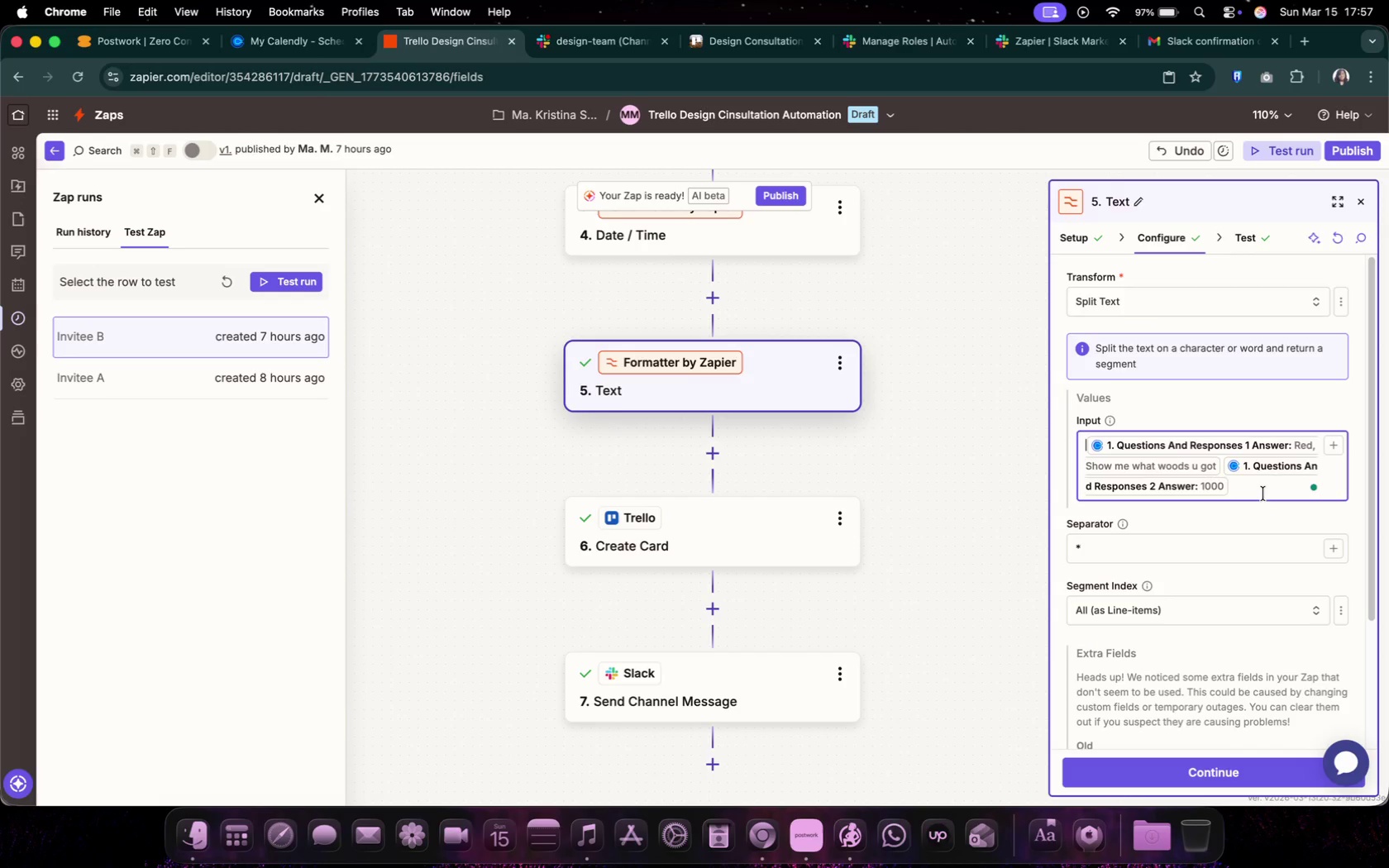 
left_click([1263, 494])
 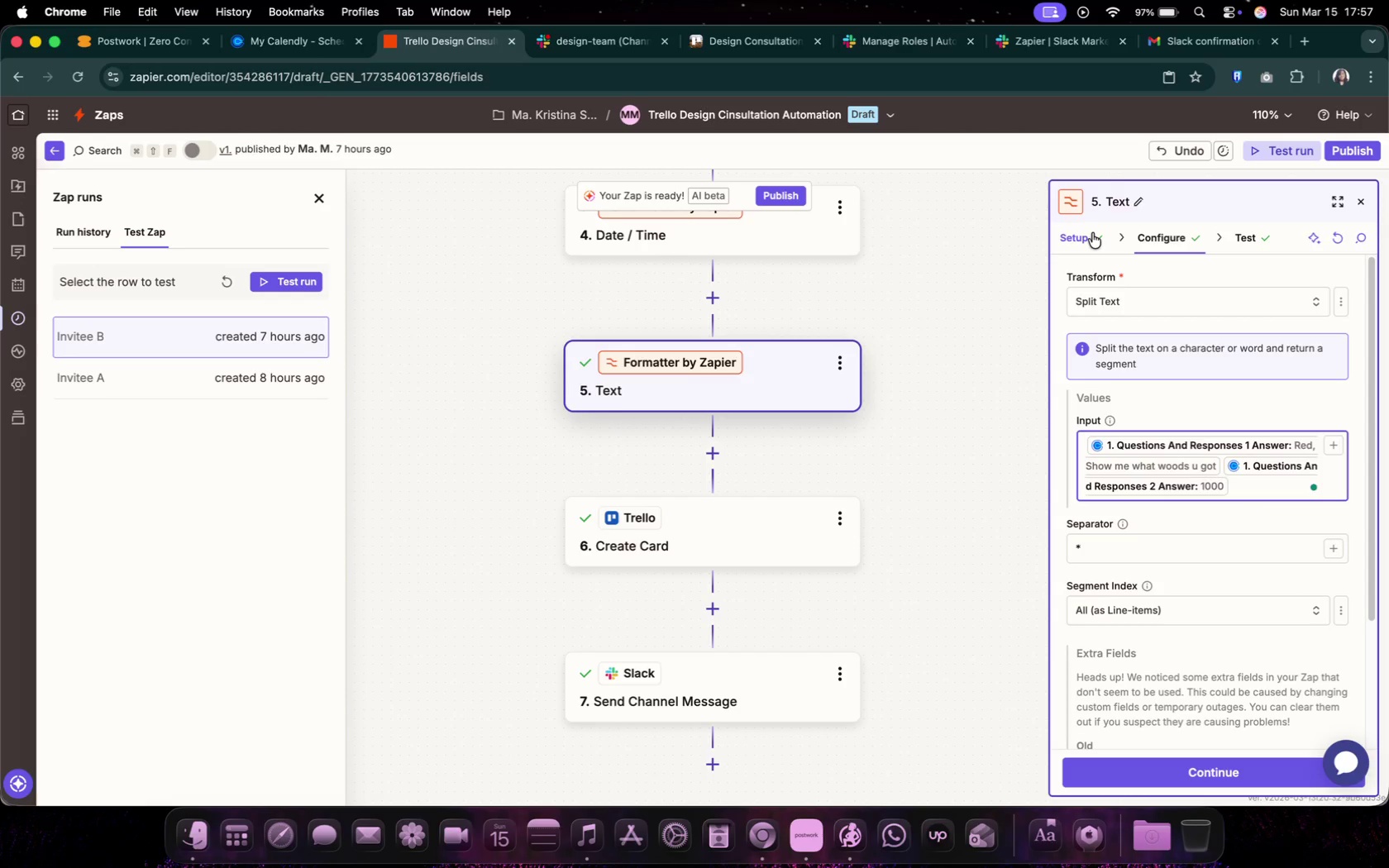 
wait(7.55)
 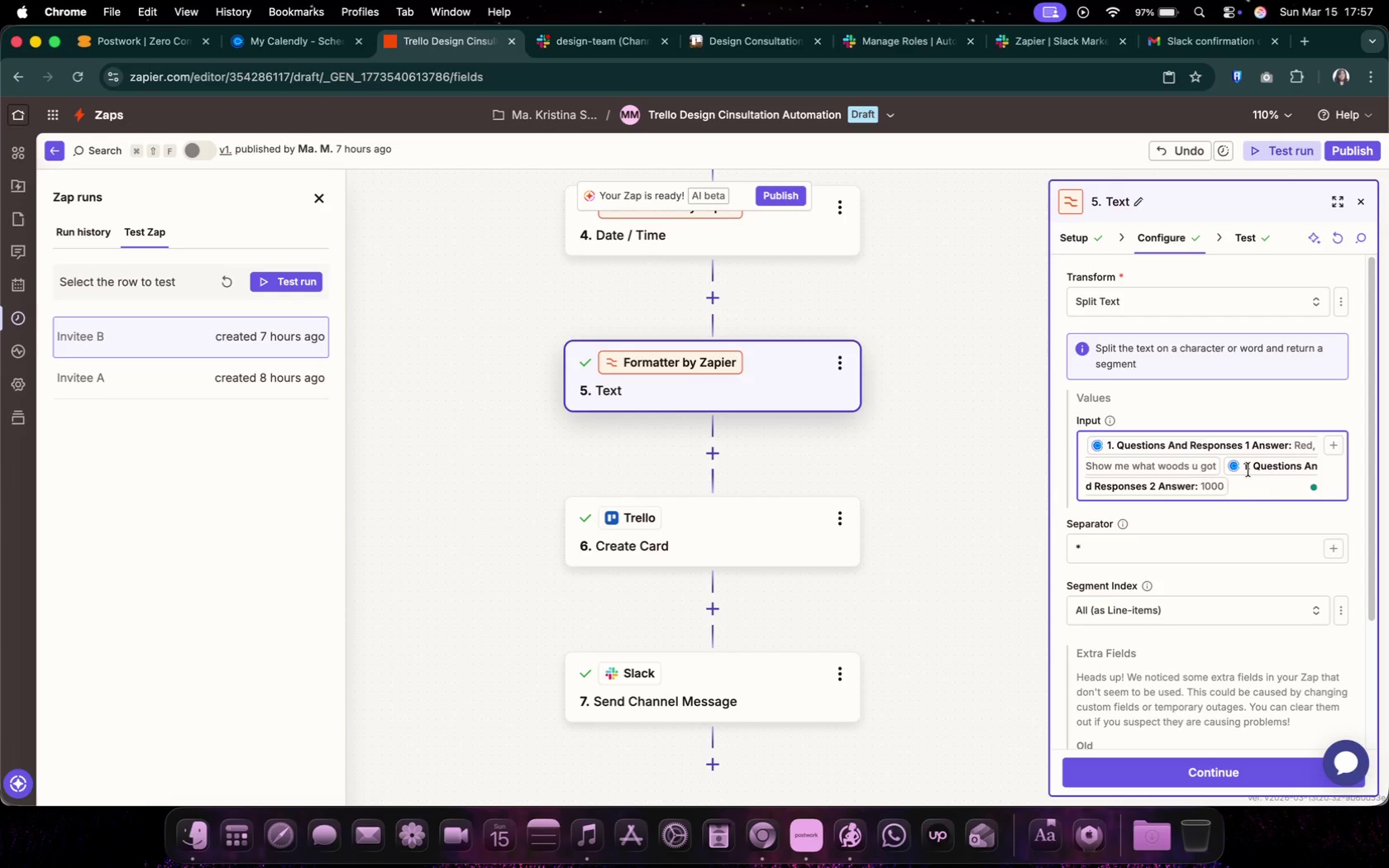 
scroll: coordinate [912, 703], scroll_direction: up, amount: 1.0
 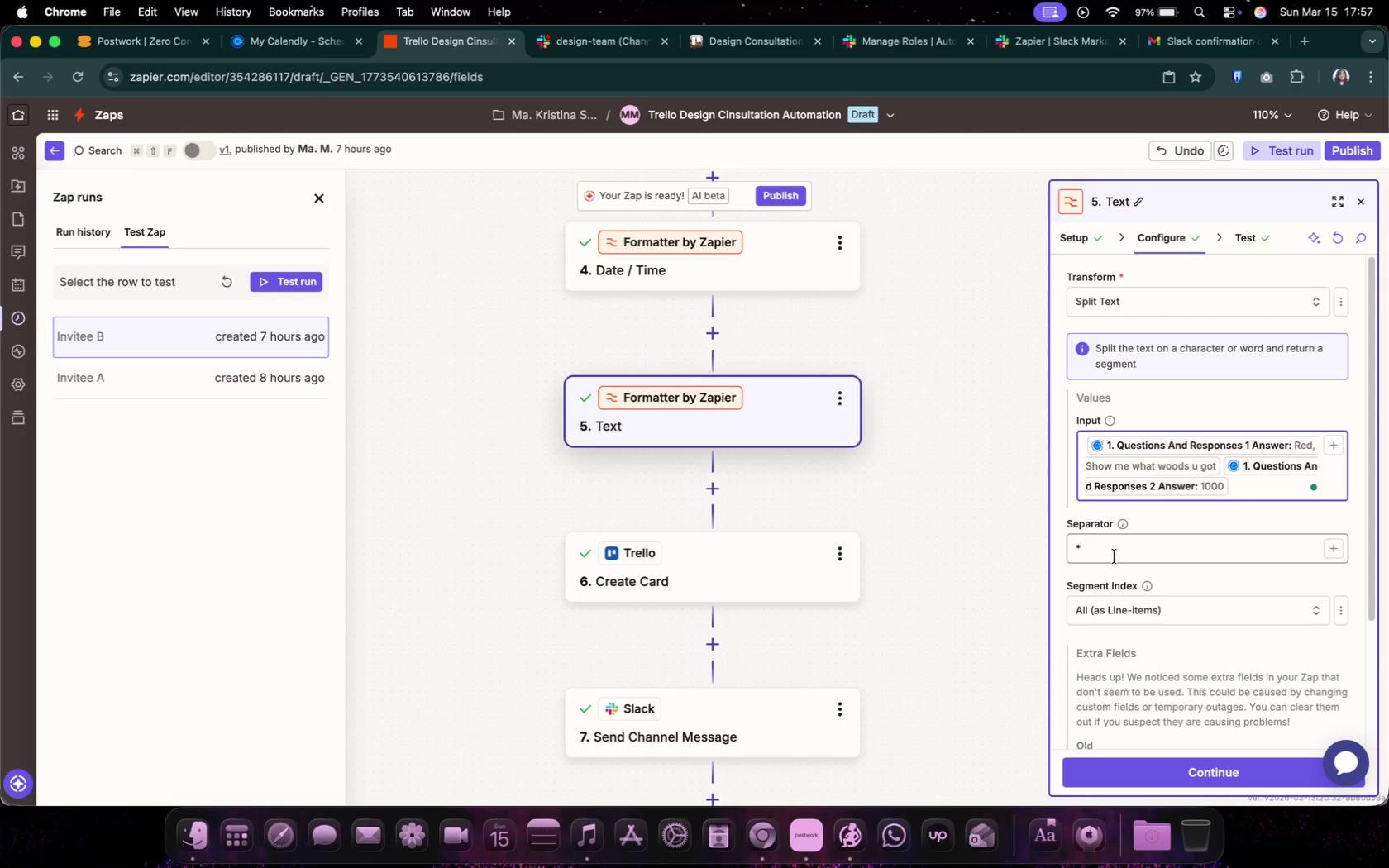 
left_click([1115, 556])
 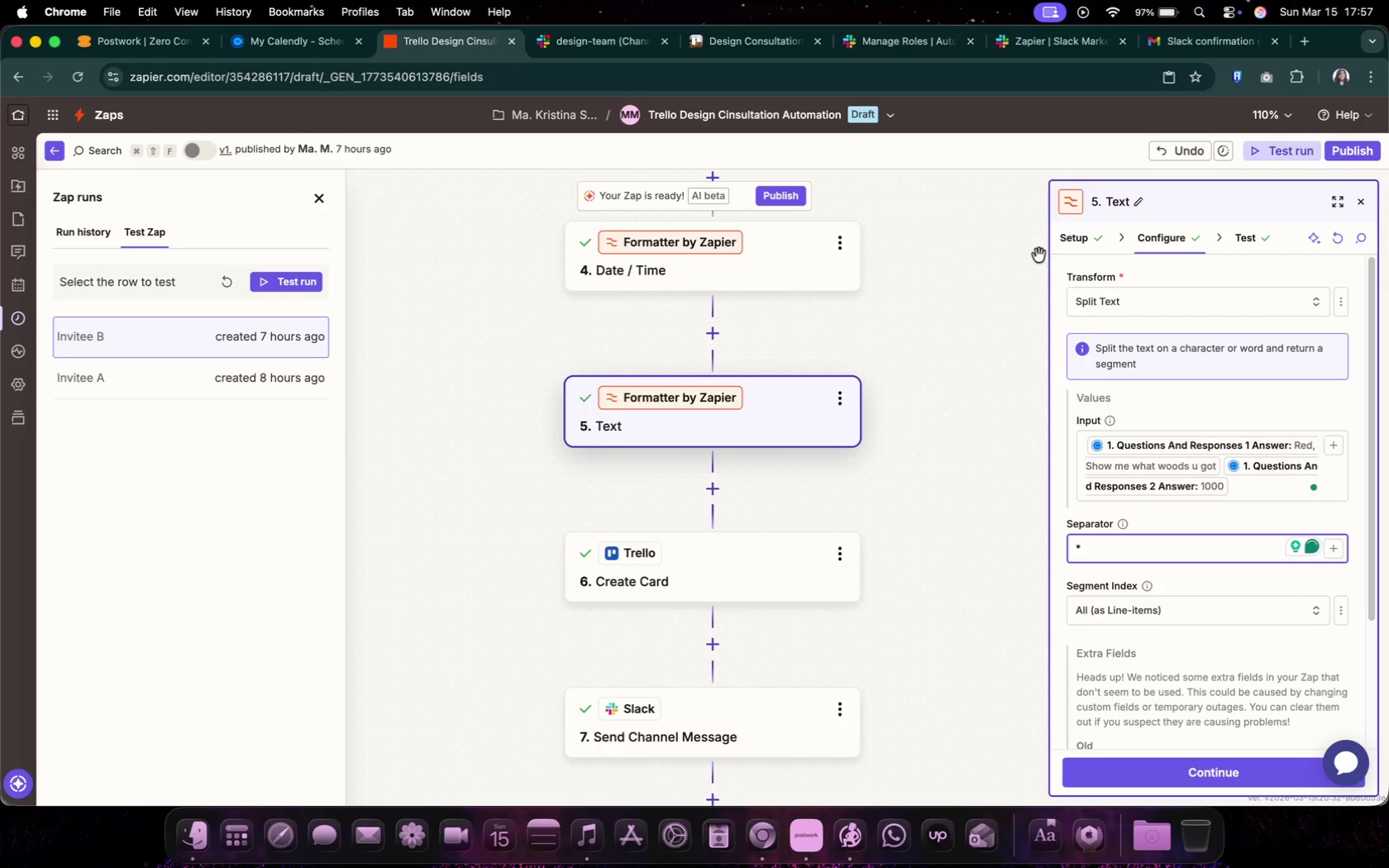 
left_click([1153, 312])
 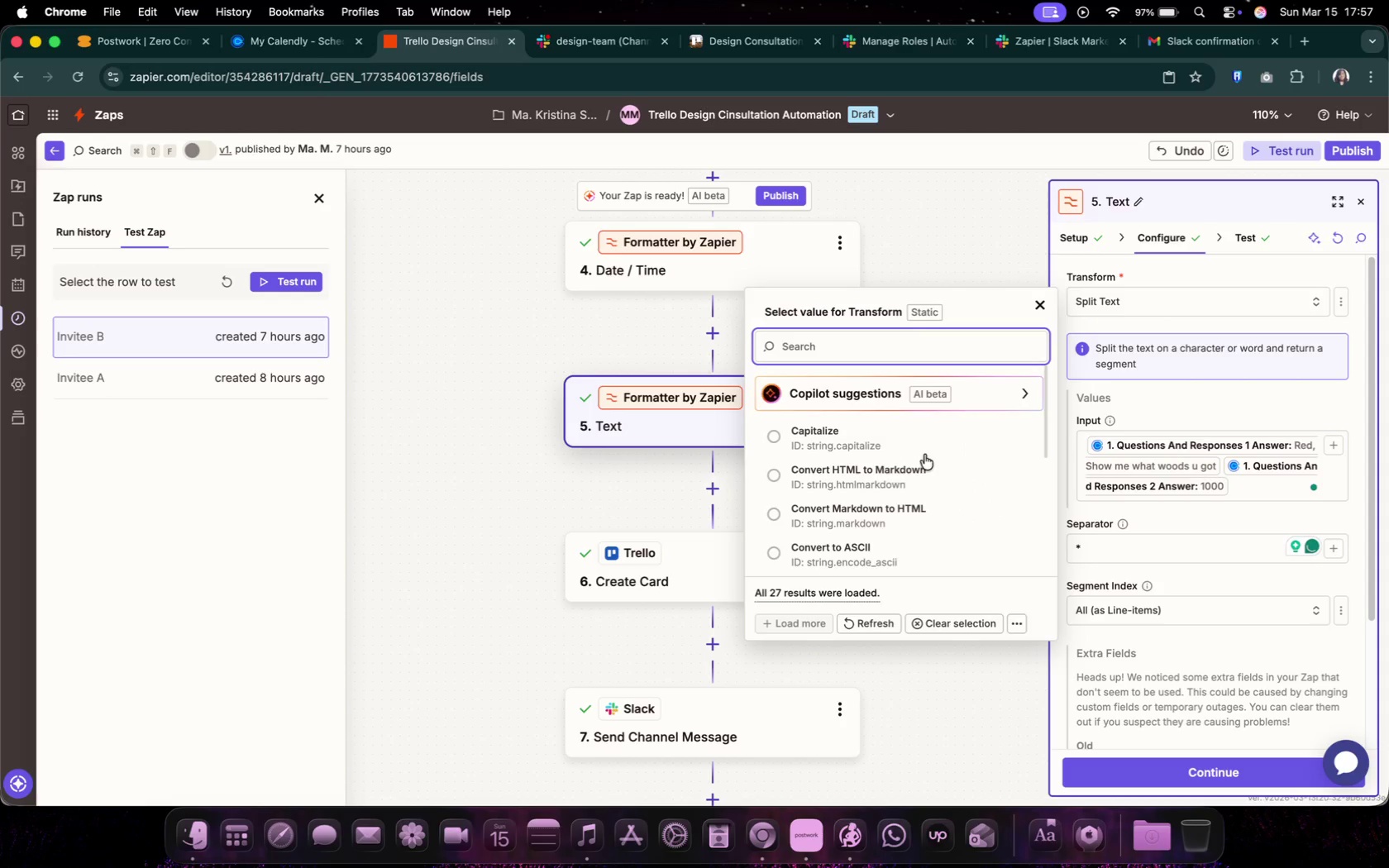 
scroll: coordinate [903, 464], scroll_direction: down, amount: 22.0
 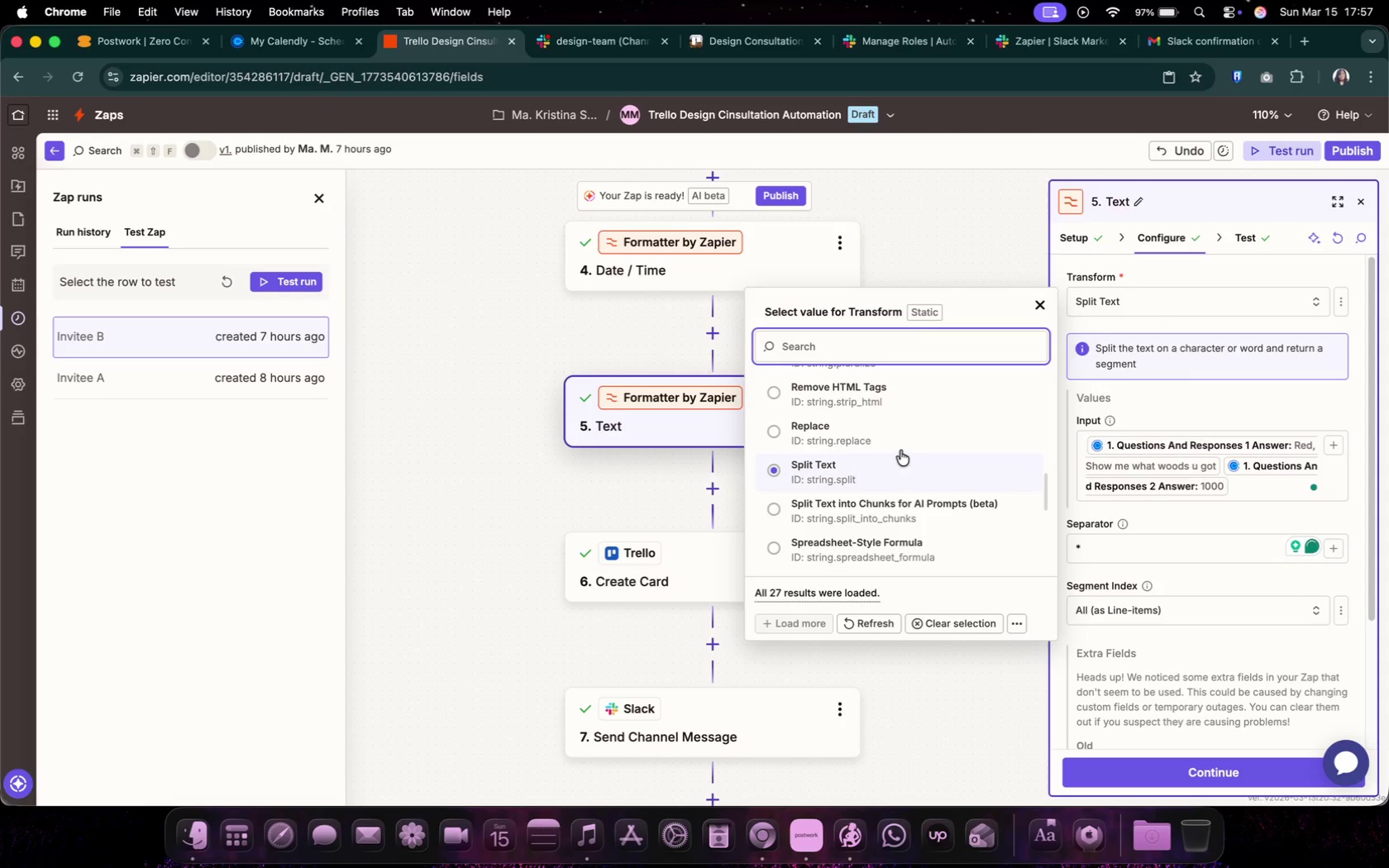 
left_click([905, 441])
 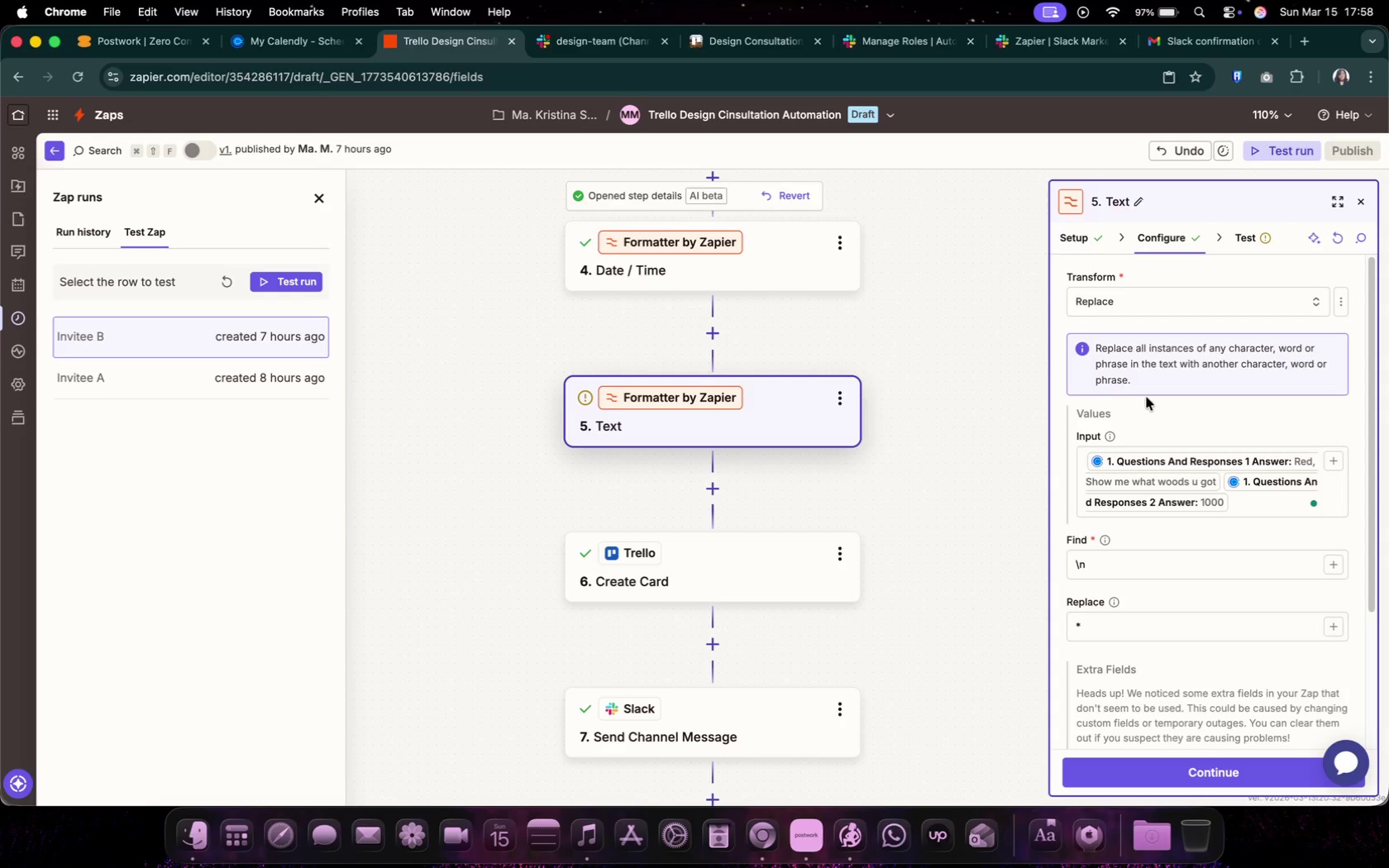 
wait(12.82)
 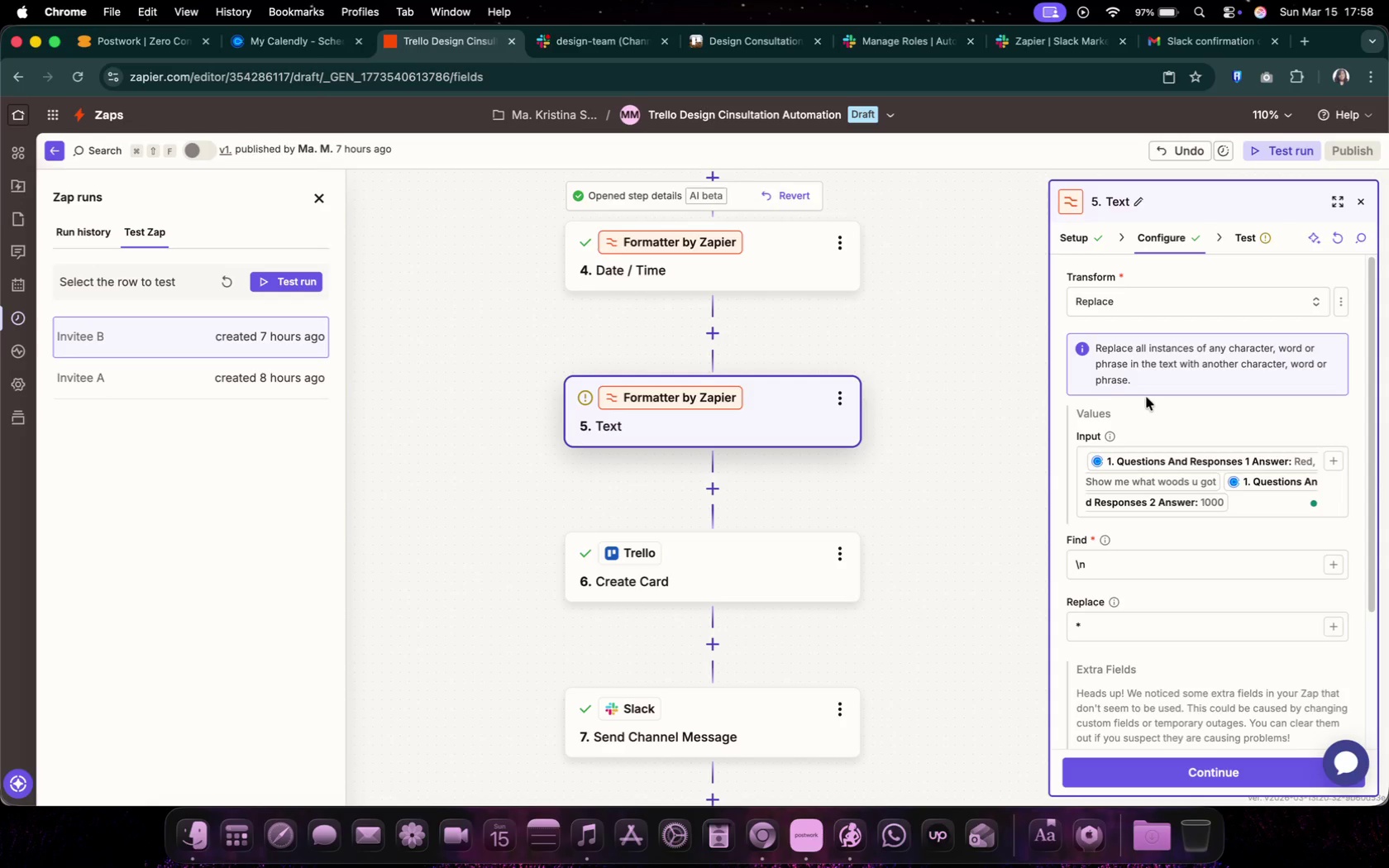 
left_click([1135, 544])
 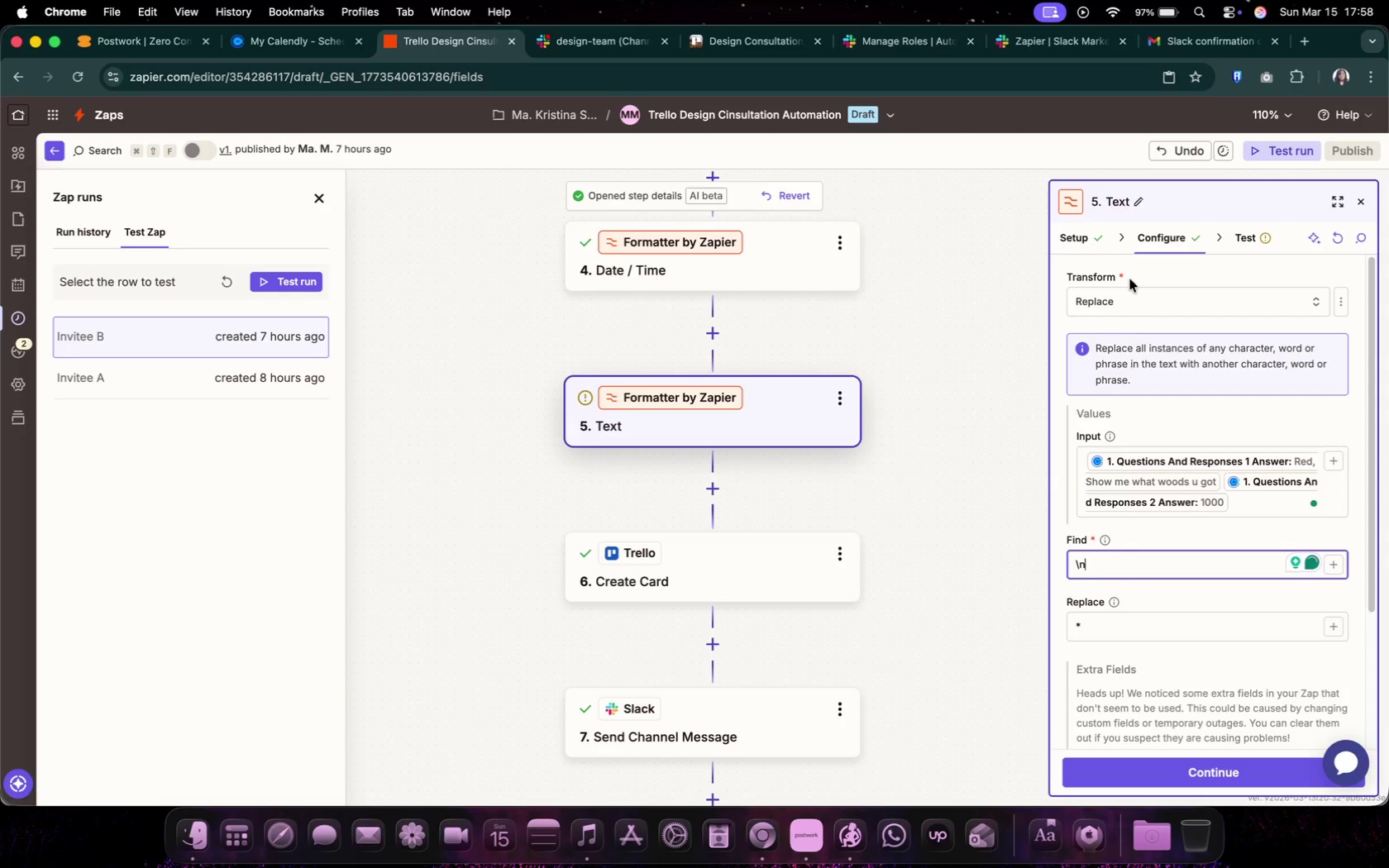 
double_click([1134, 284])
 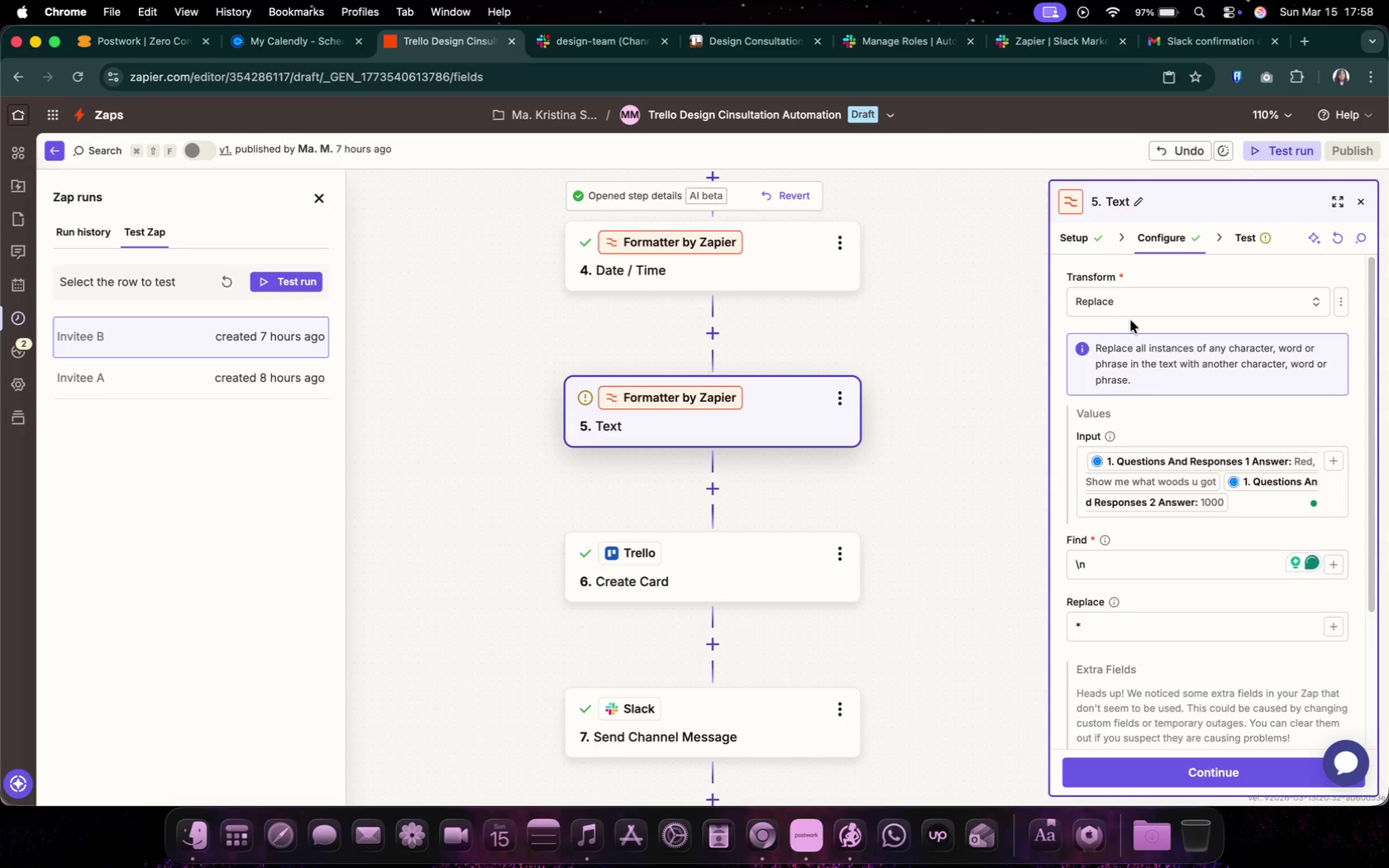 
triple_click([1130, 318])
 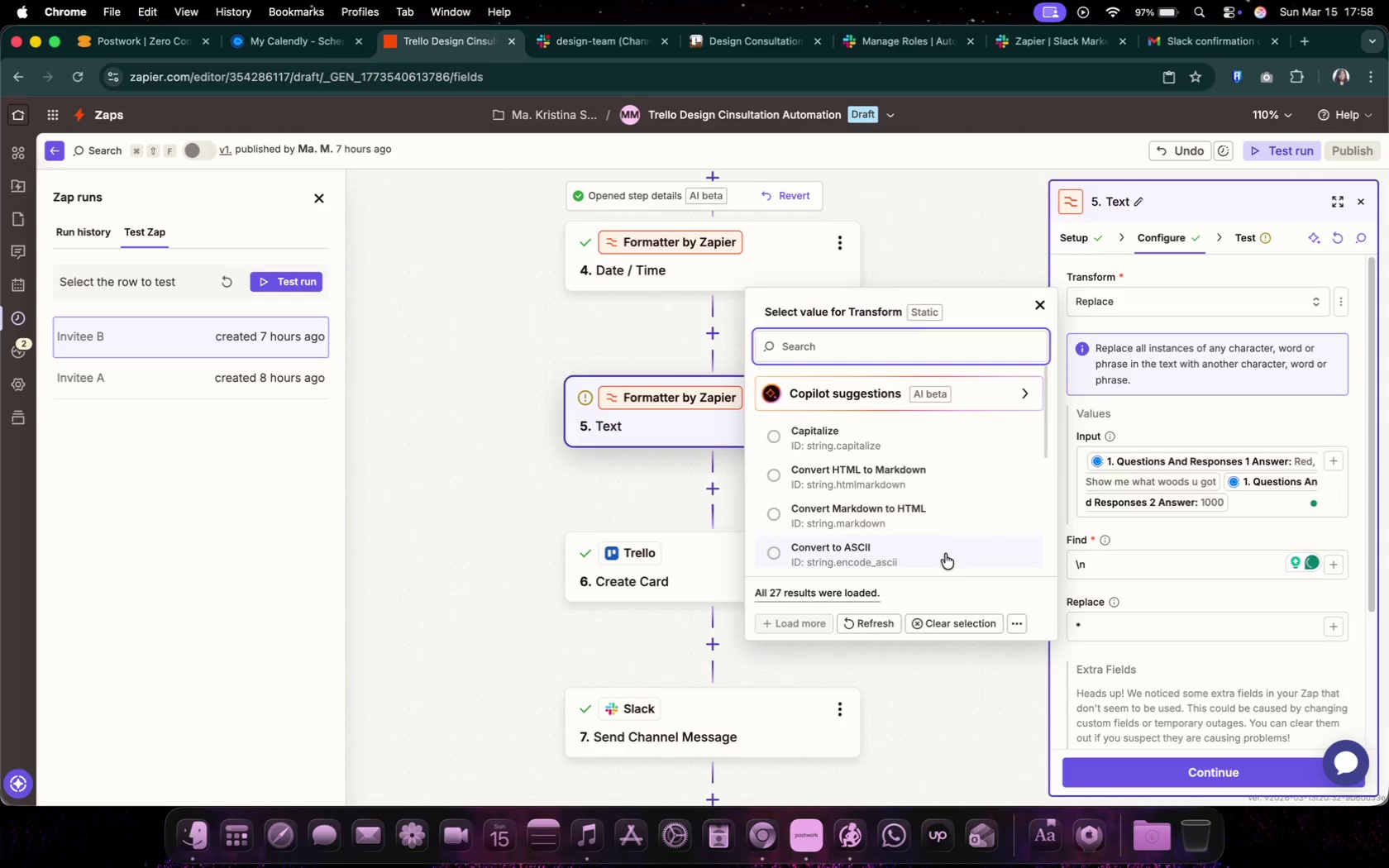 
scroll: coordinate [955, 507], scroll_direction: down, amount: 15.0
 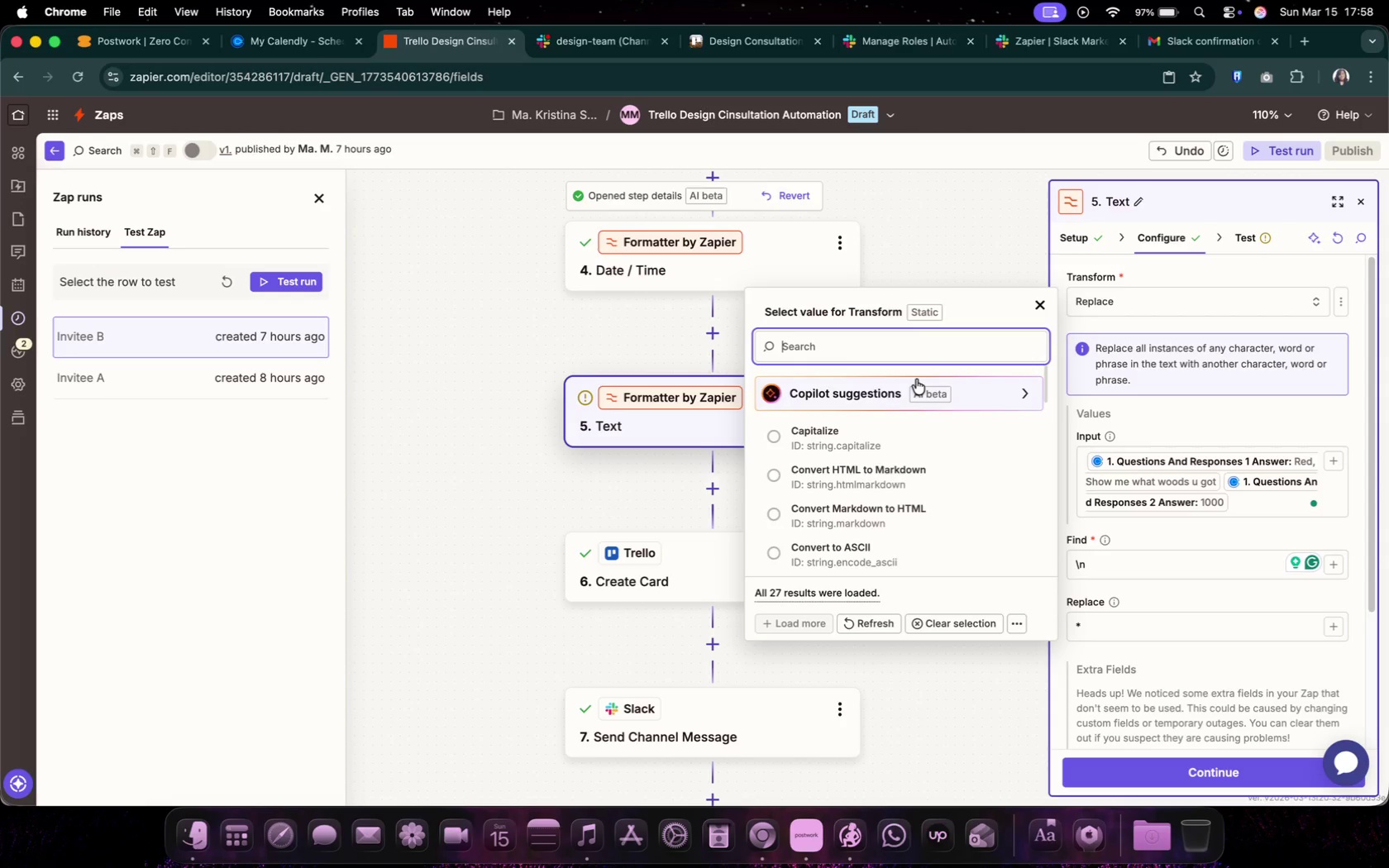 
left_click([916, 379])
 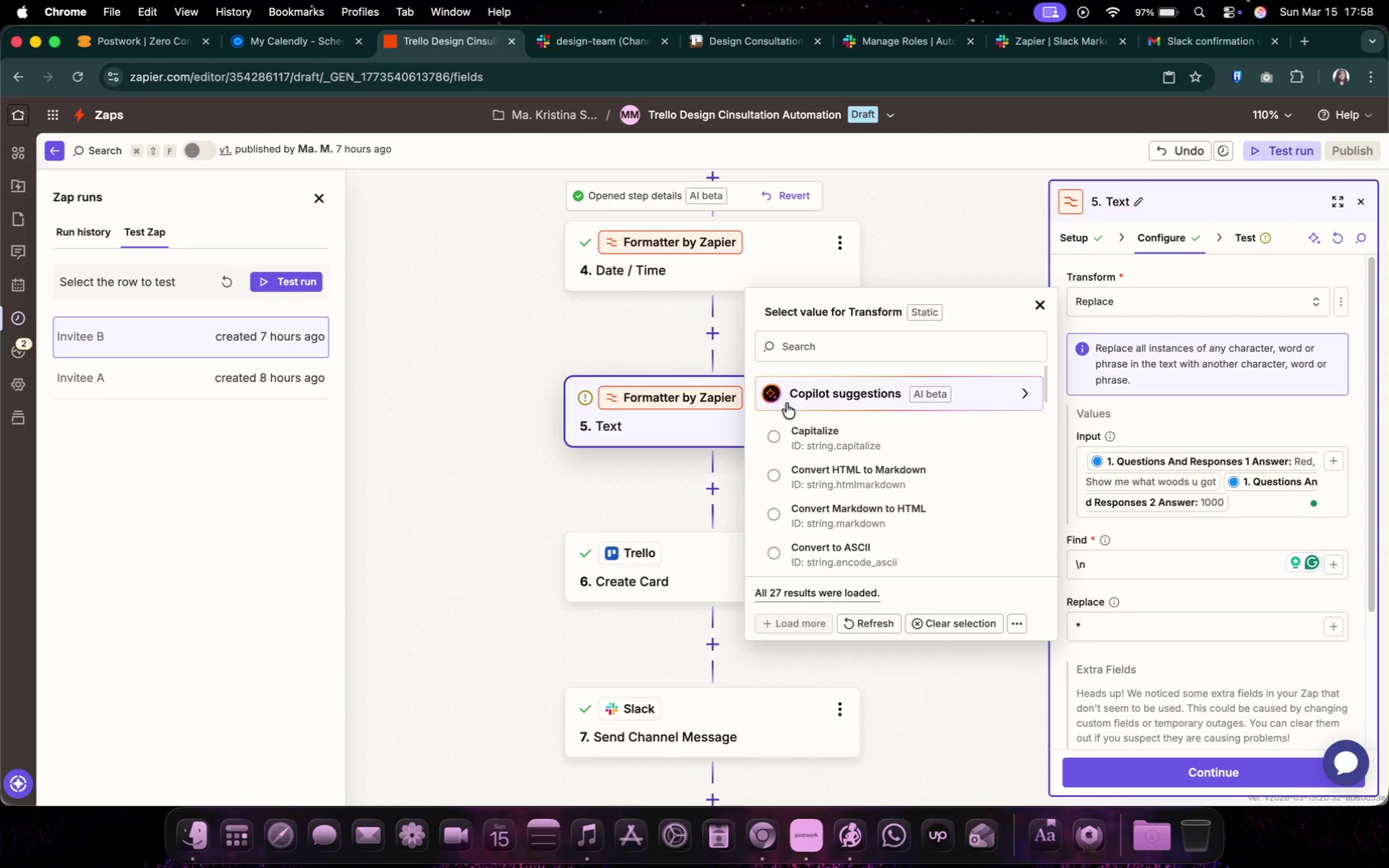 
left_click([812, 390])
 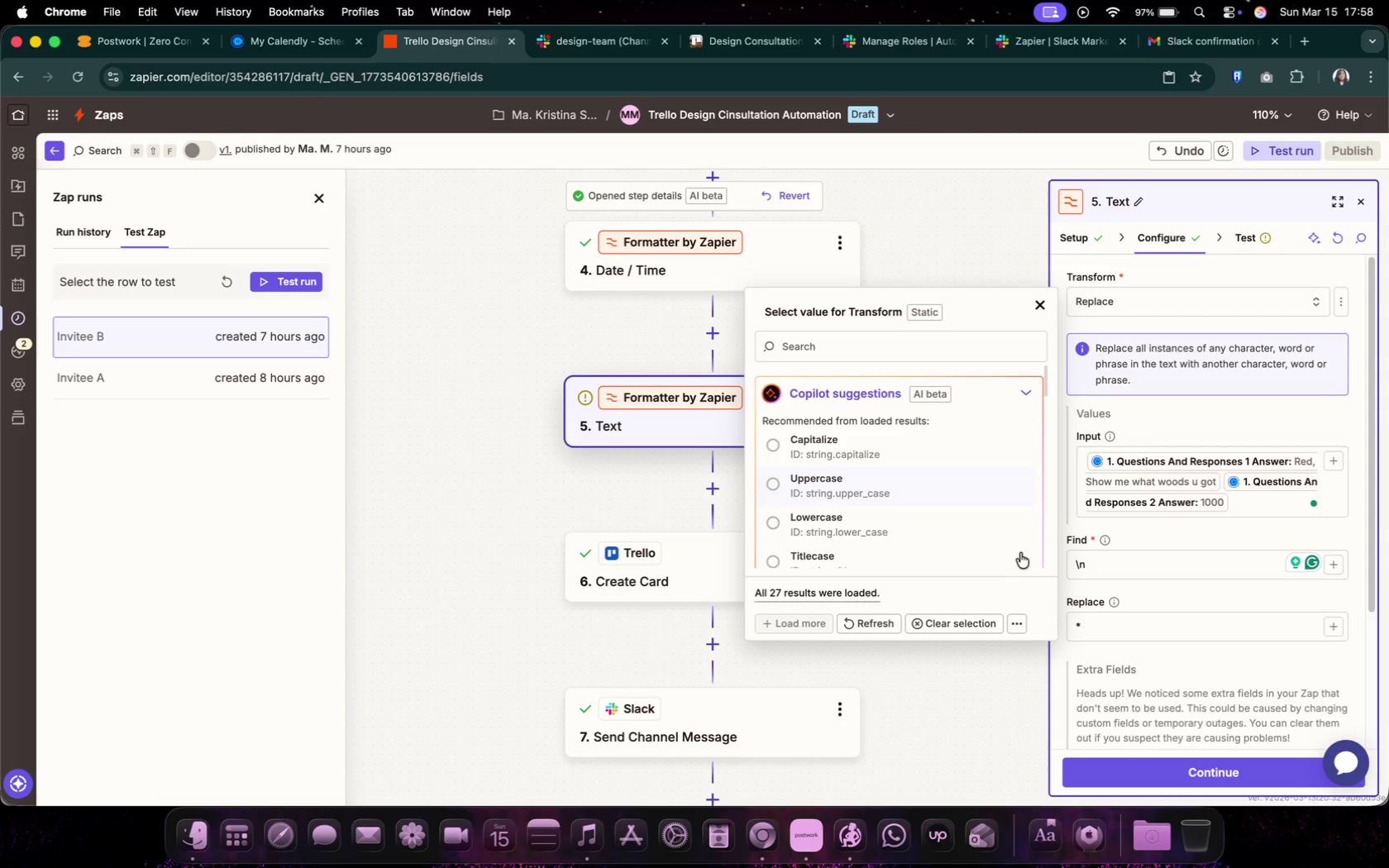 
wait(5.63)
 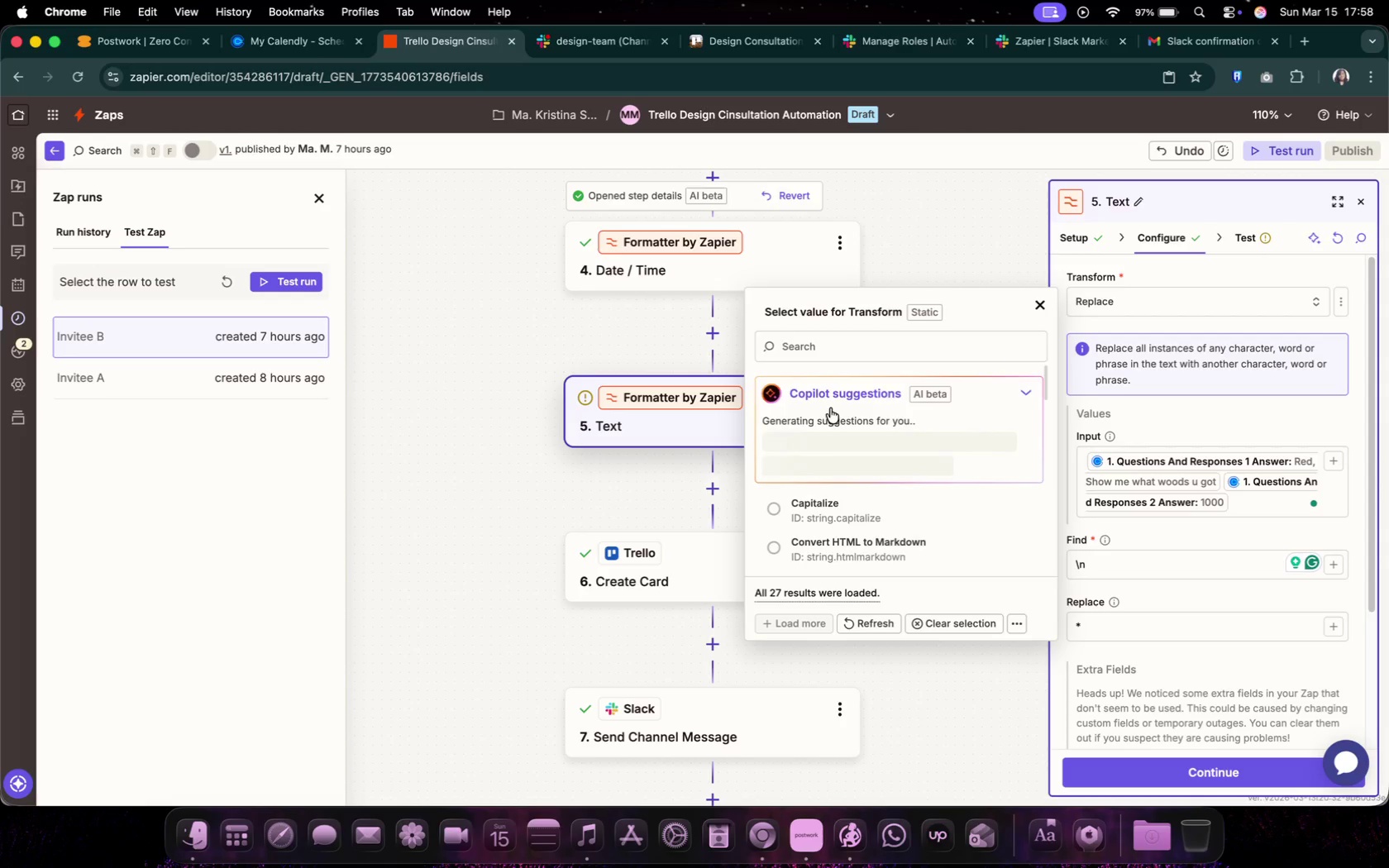 
left_click([990, 387])
 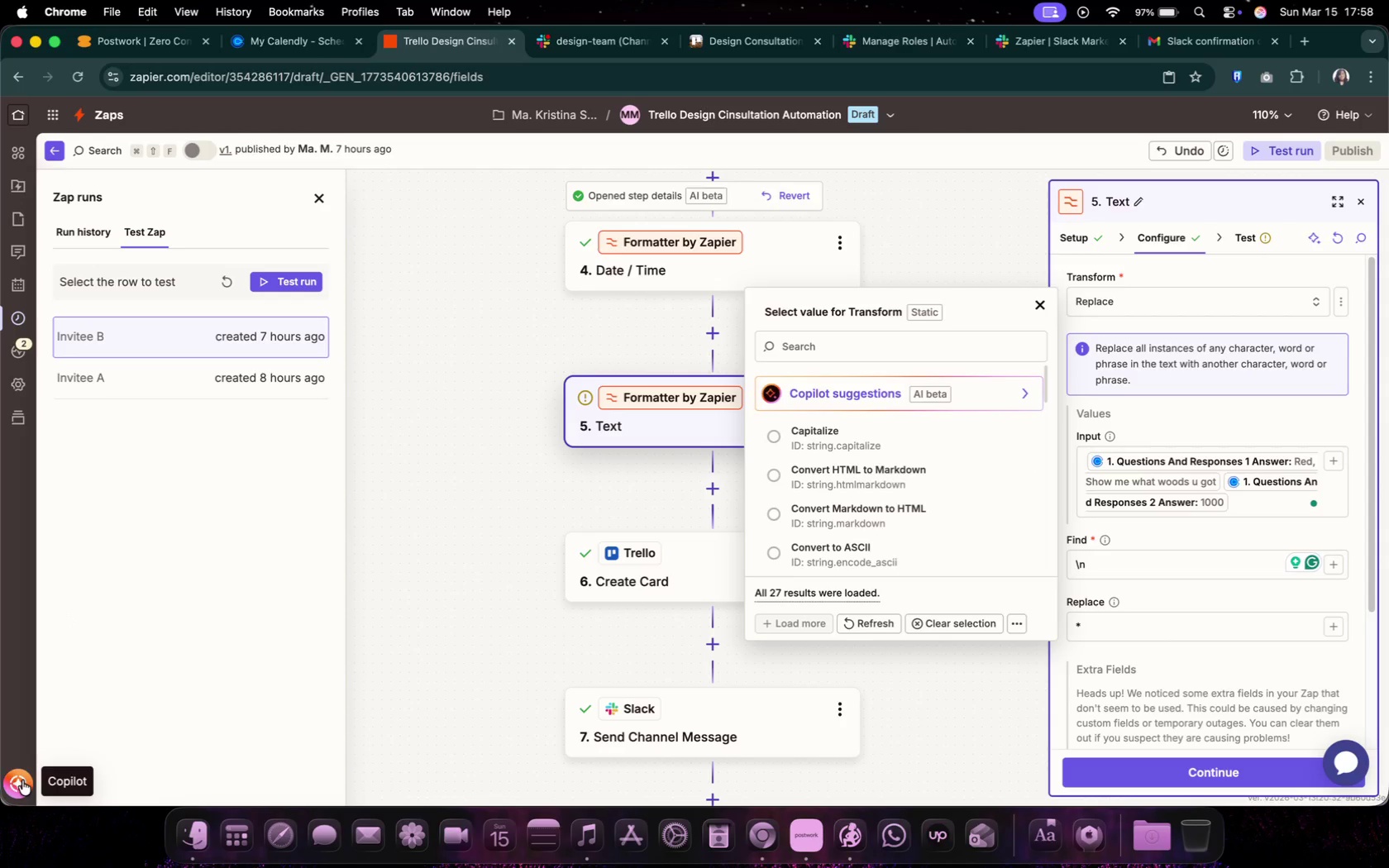 
left_click([22, 780])
 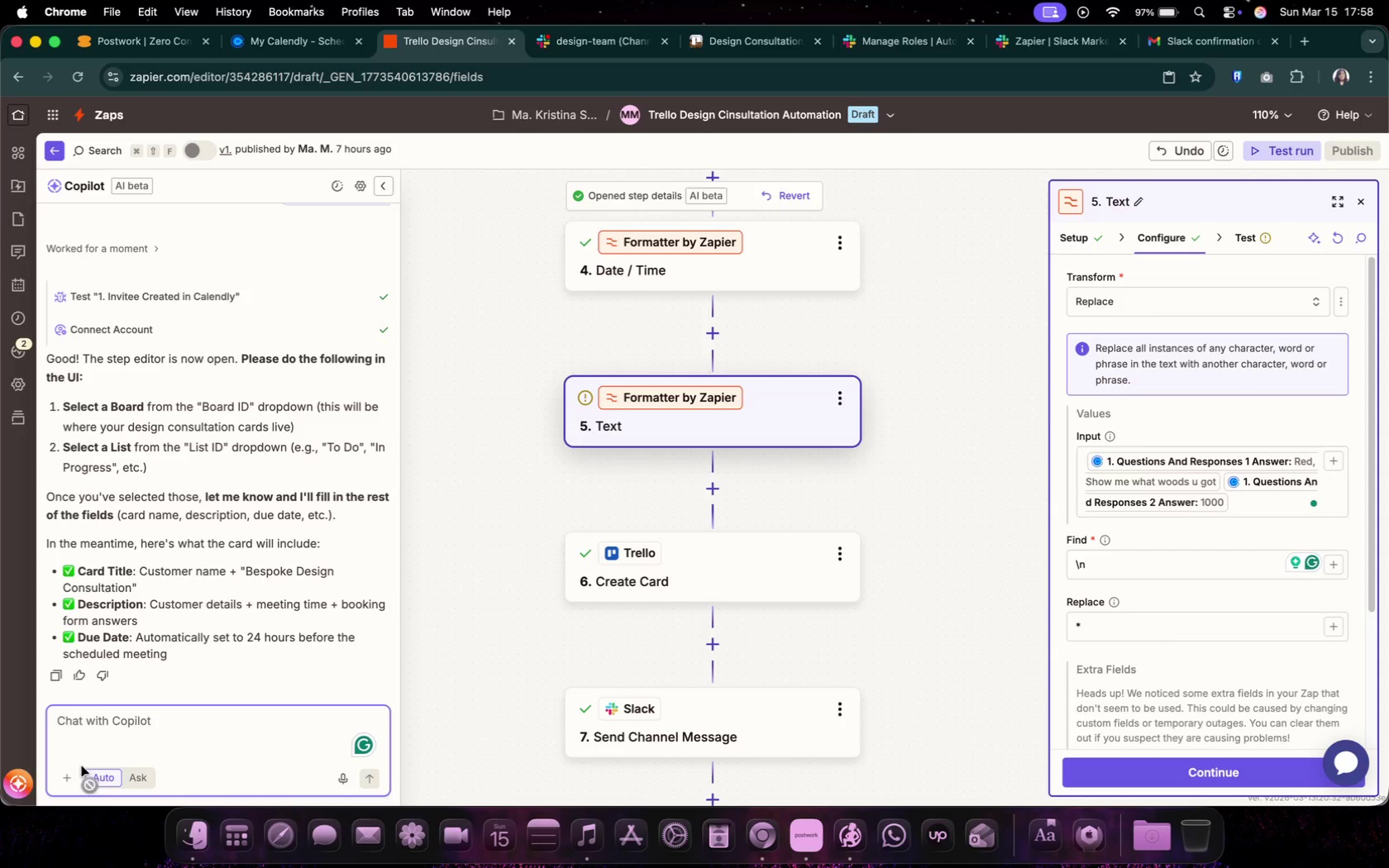 
left_click([189, 743])
 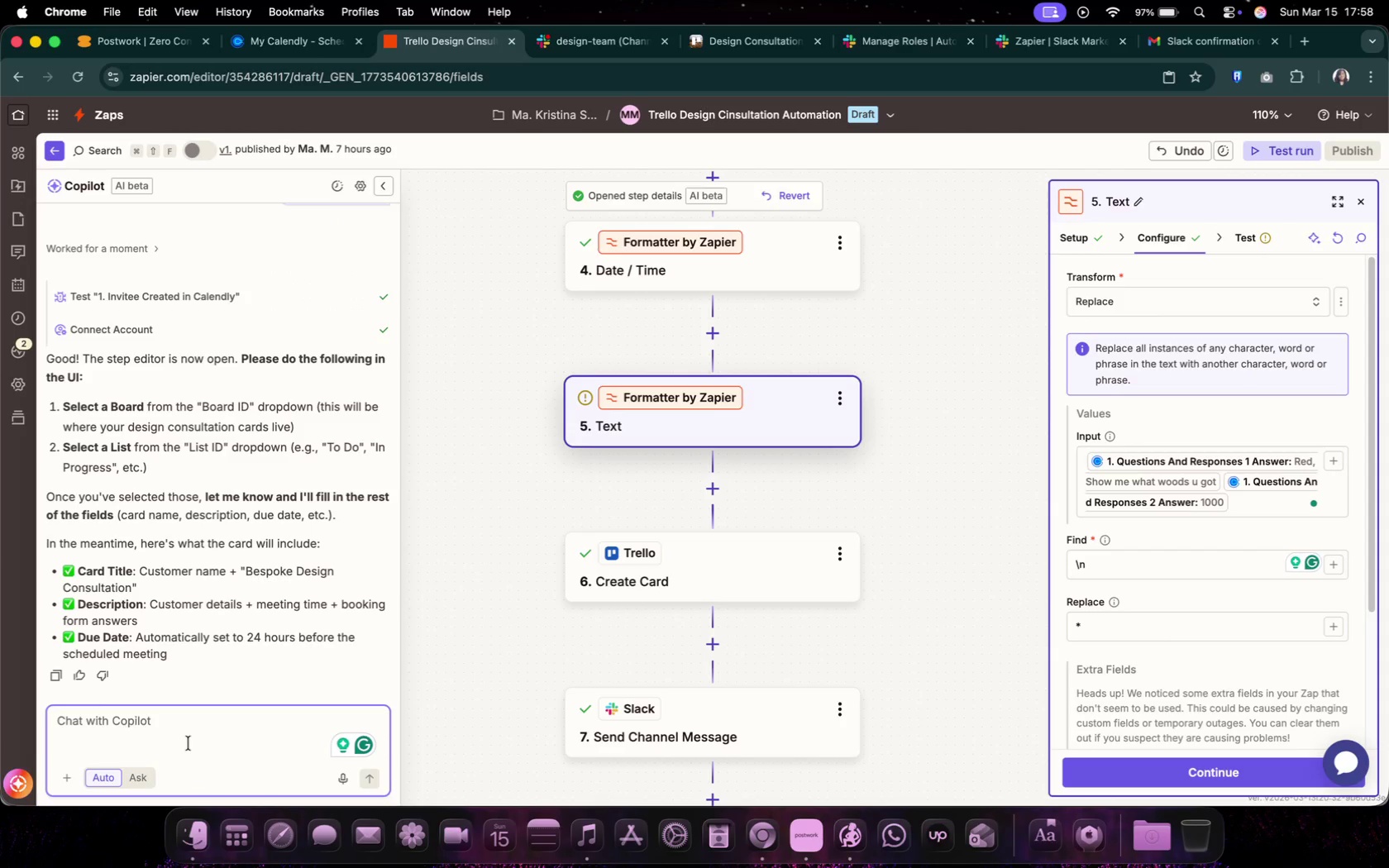 
type(for formatter, i need ti )
key(Backspace)
key(Backspace)
type(o separate the ino)
key(Backspace)
type(put 1 and 2, and separate them with bullters)
key(Backspace)
key(Backspace)
type(ts)
 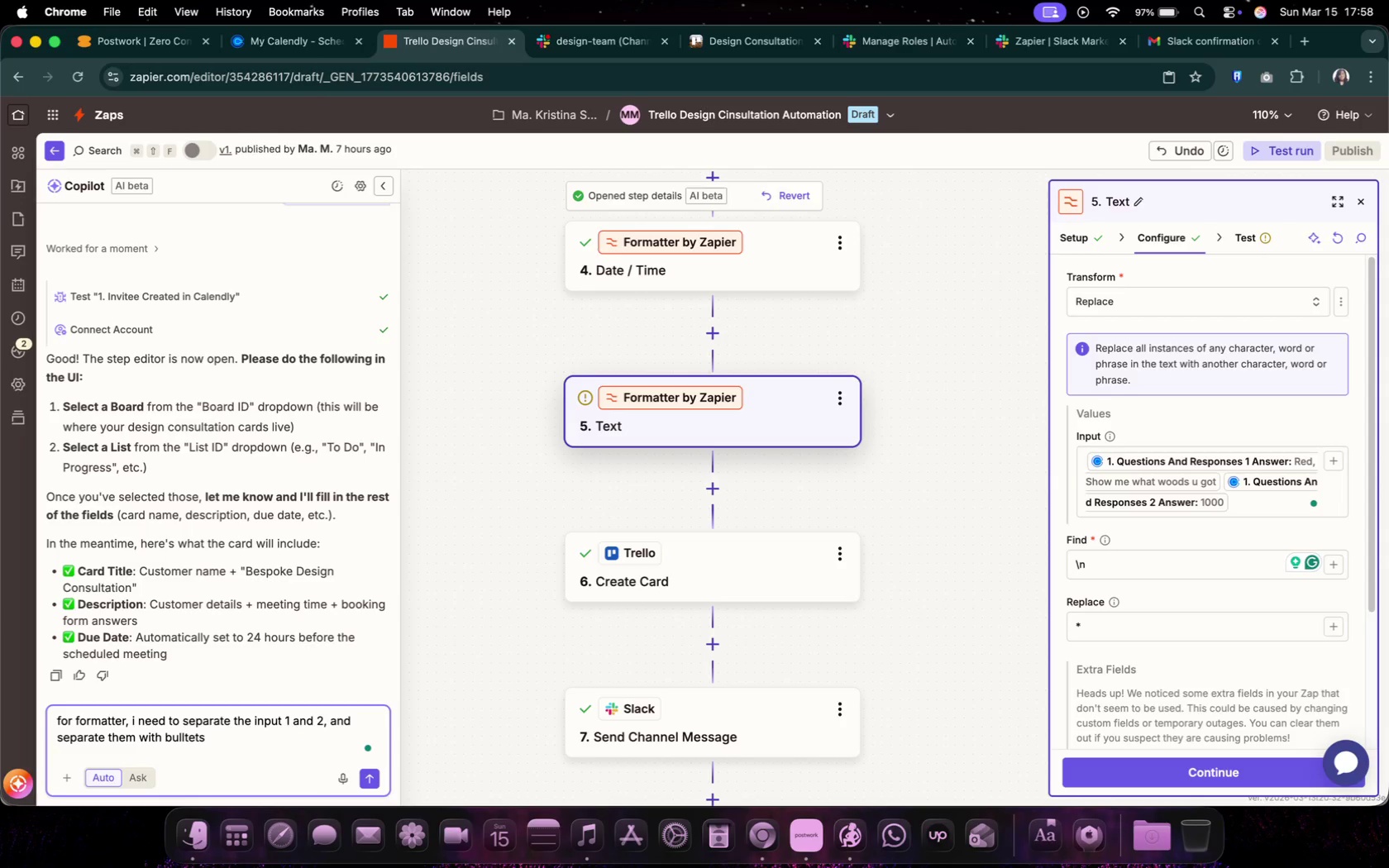 
key(Enter)
 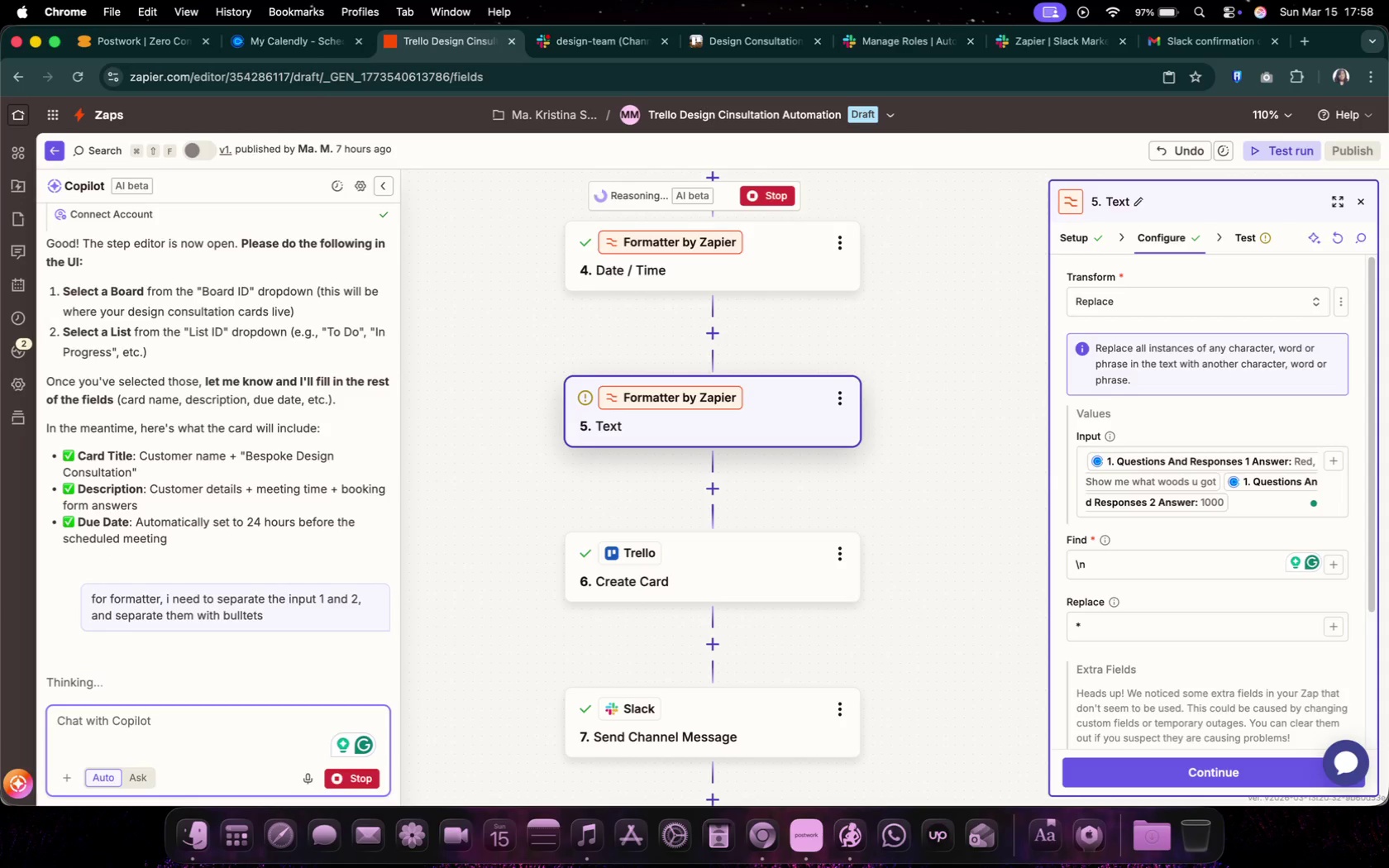 
mouse_move([341, 761])
 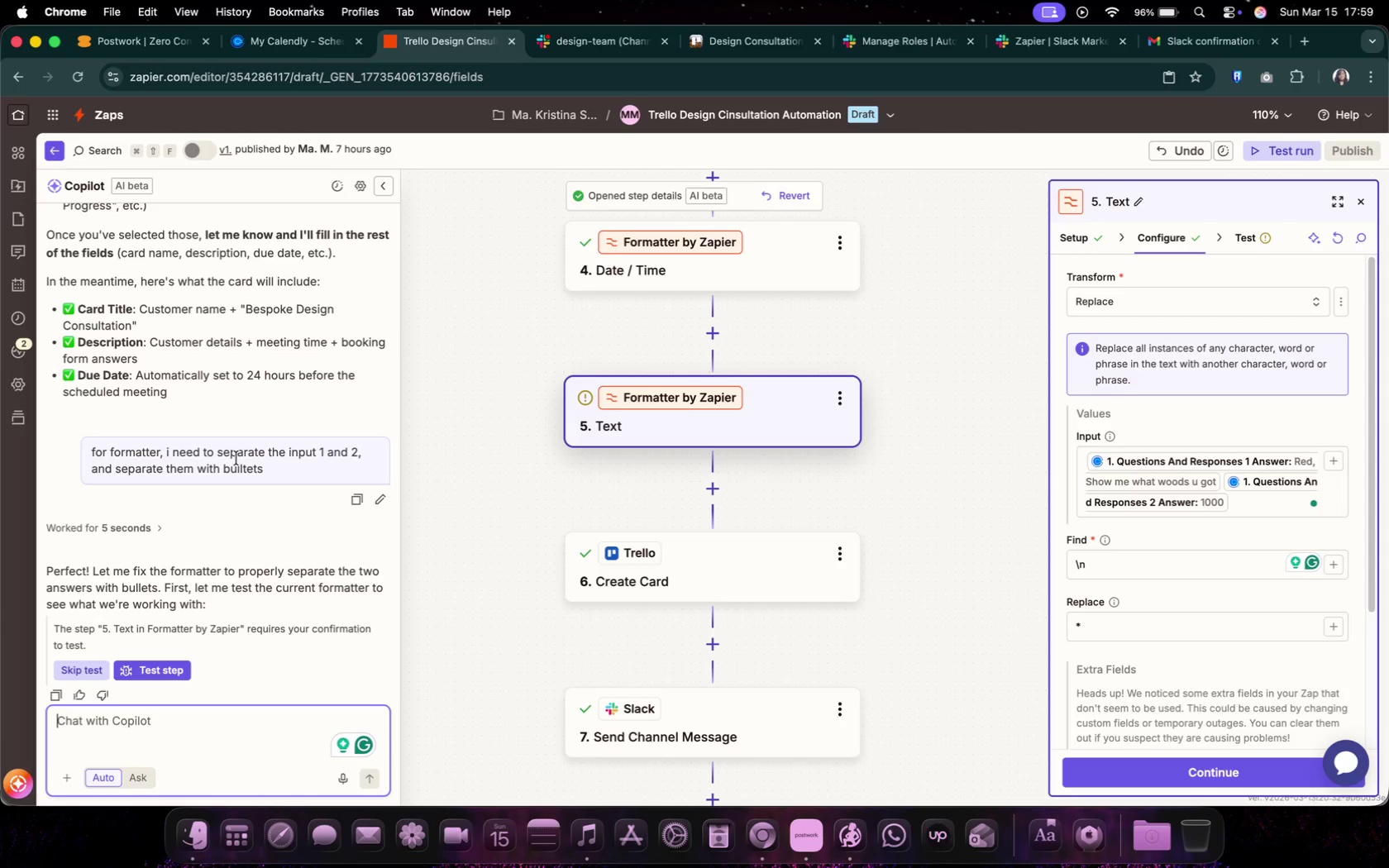 
scroll: coordinate [236, 458], scroll_direction: down, amount: 2.0
 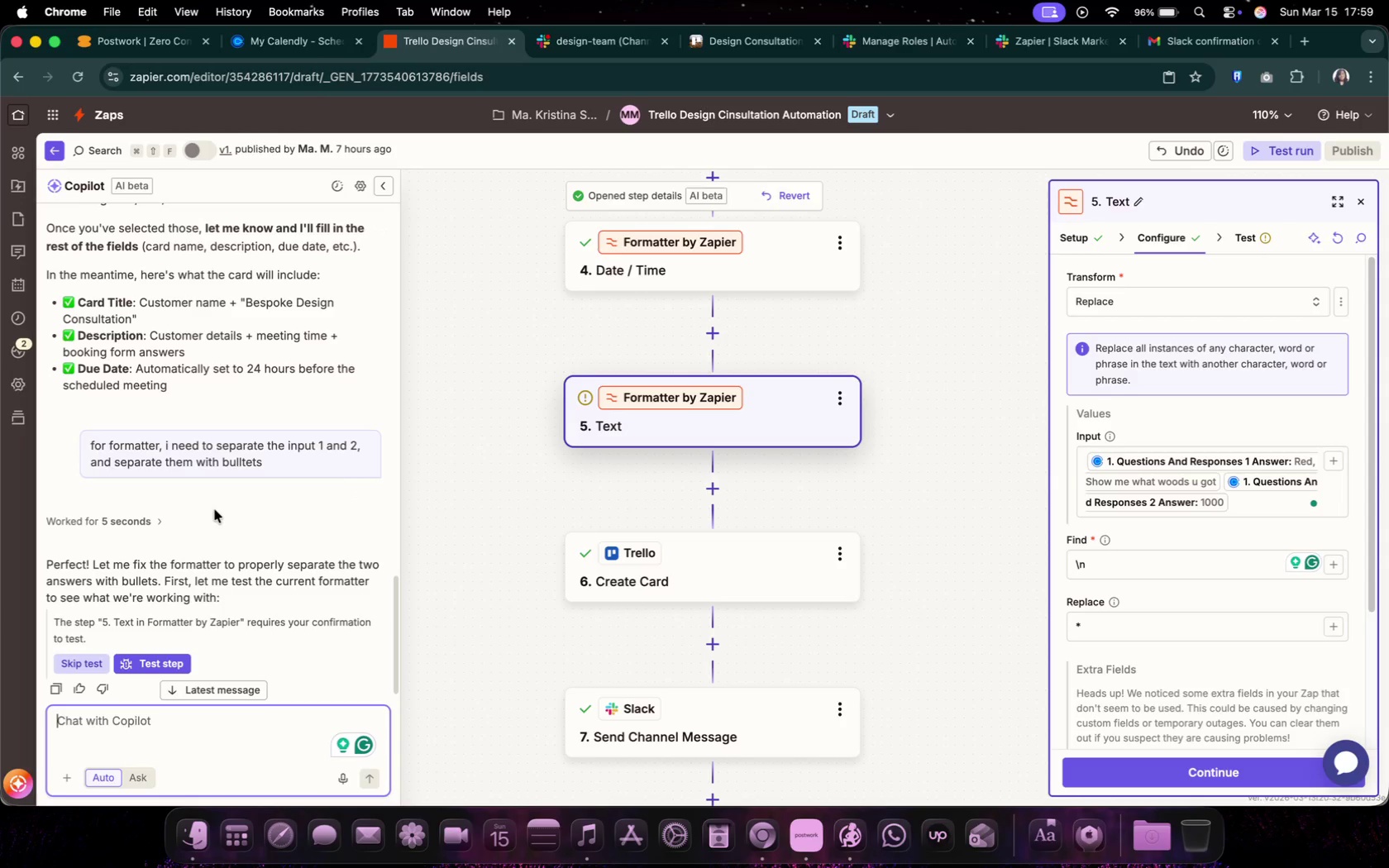 
left_click([184, 668])
 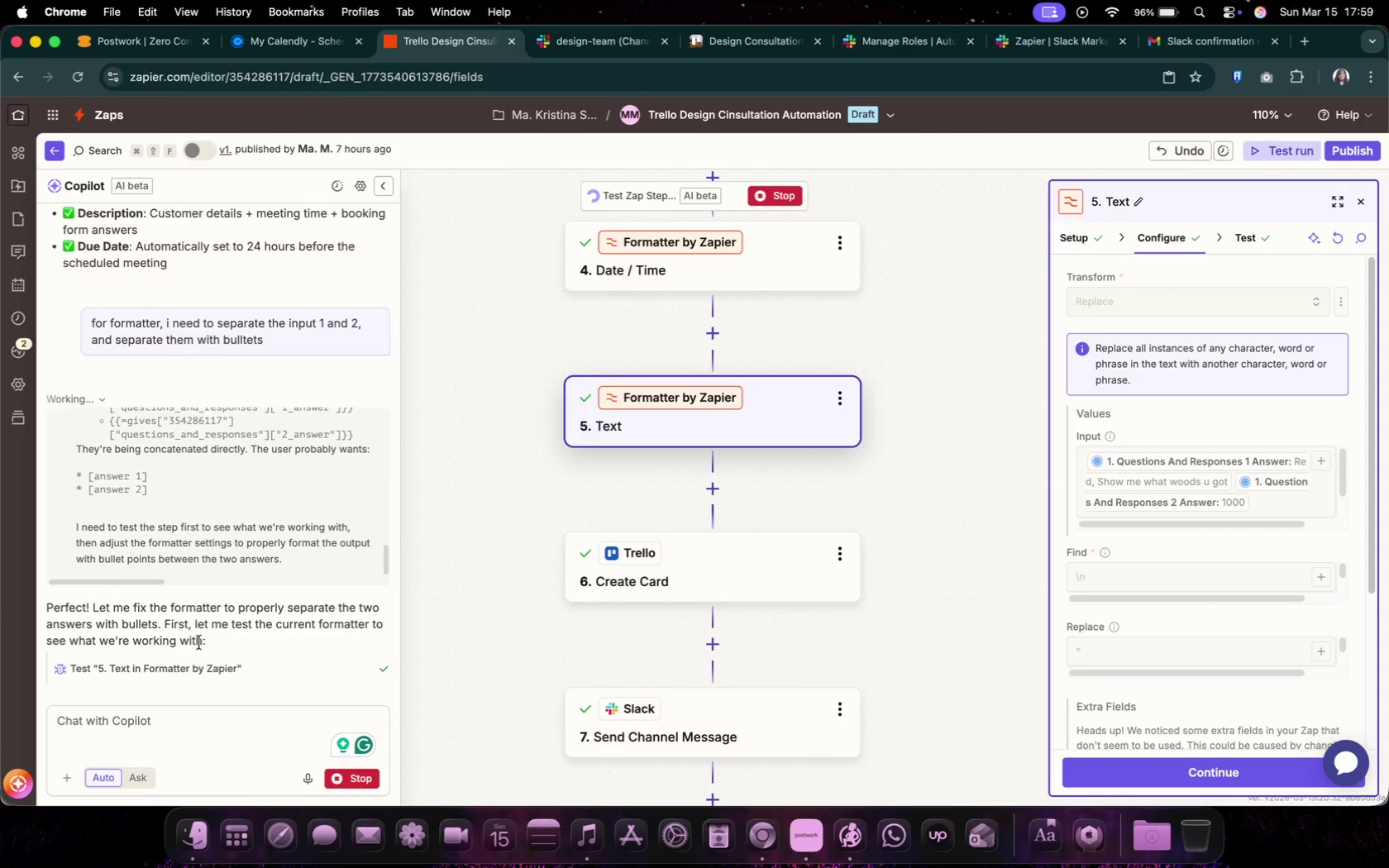 
scroll: coordinate [199, 642], scroll_direction: down, amount: 8.0
 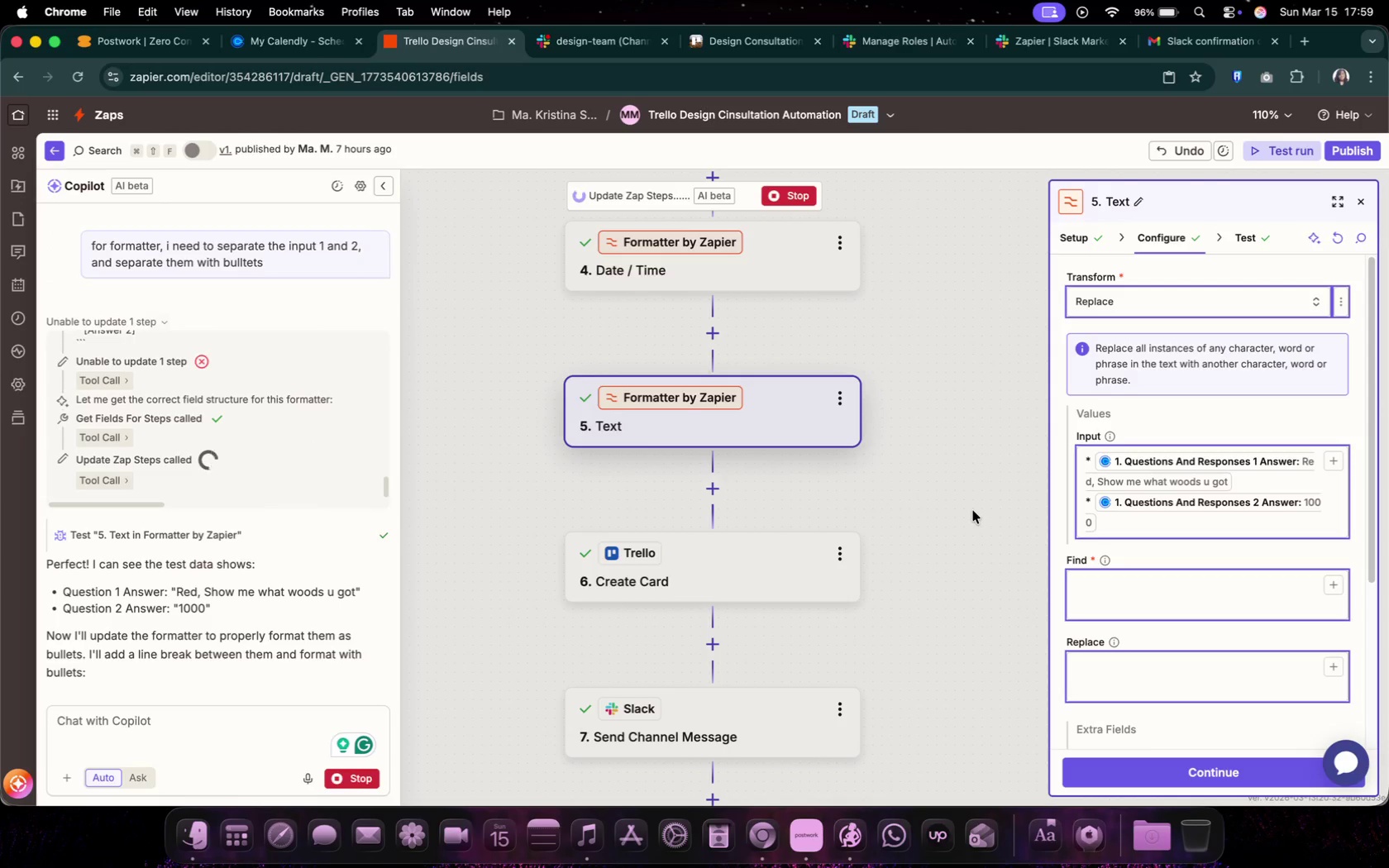 
wait(24.05)
 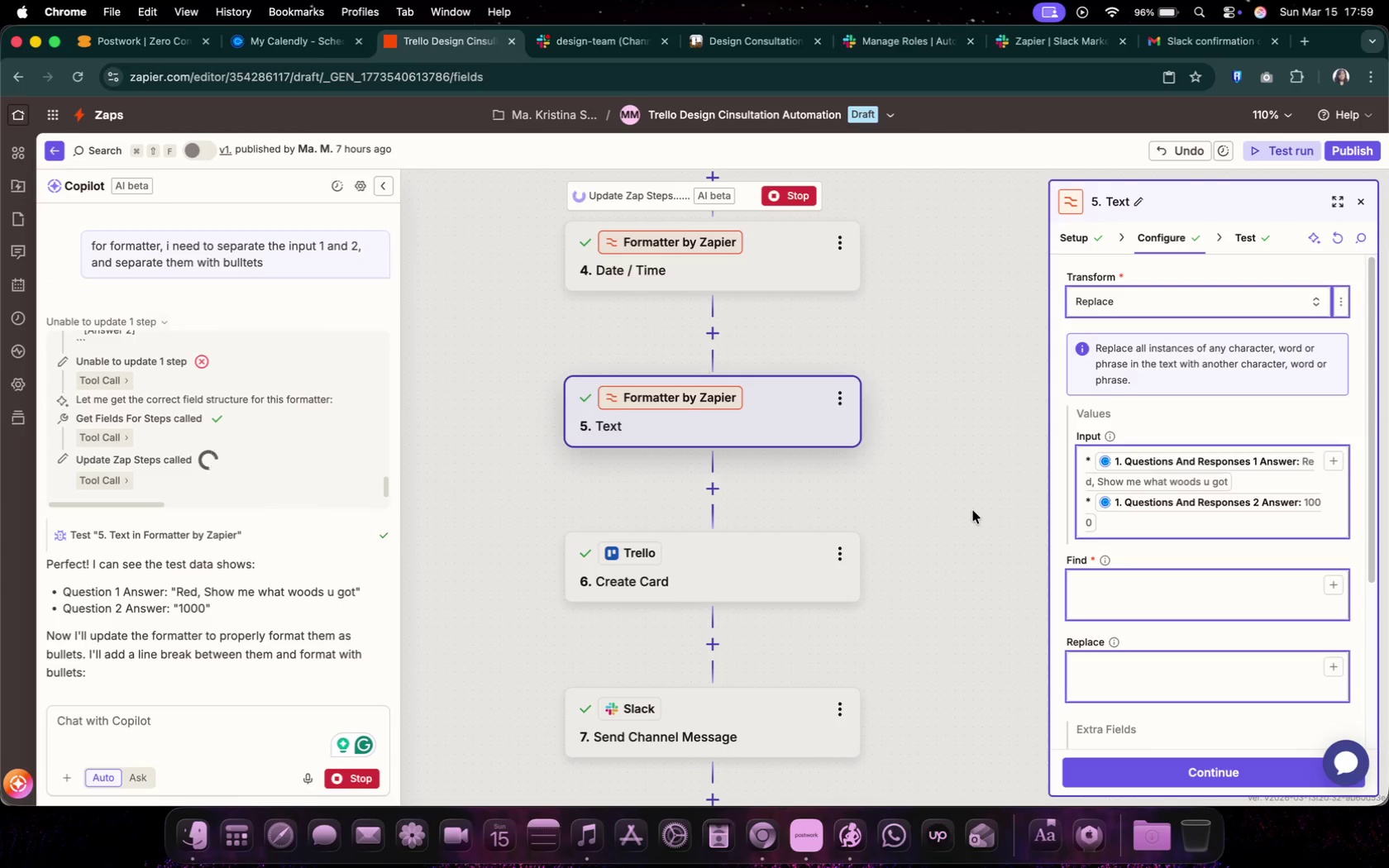 
mouse_move([116, 655])
 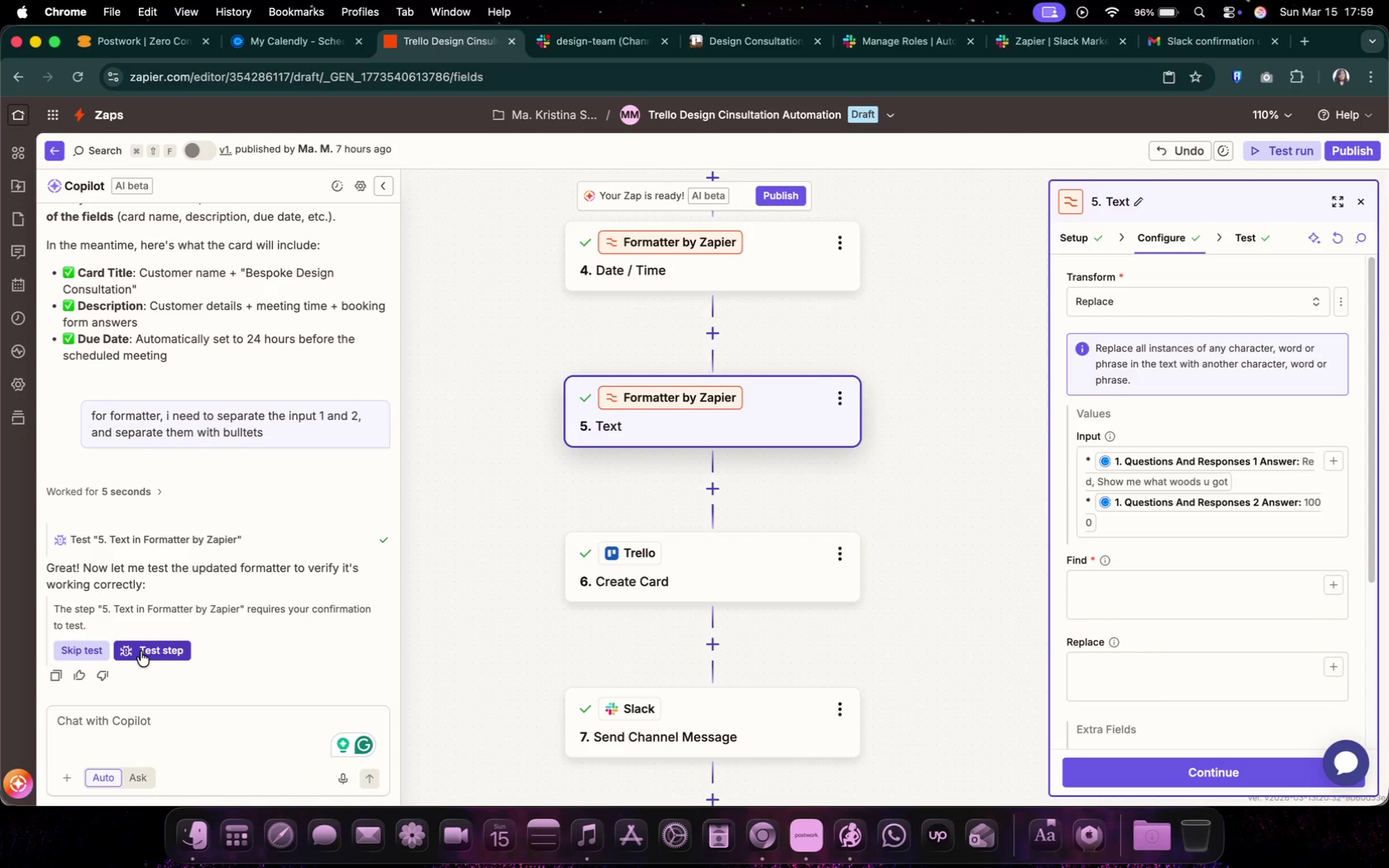 
left_click([141, 651])
 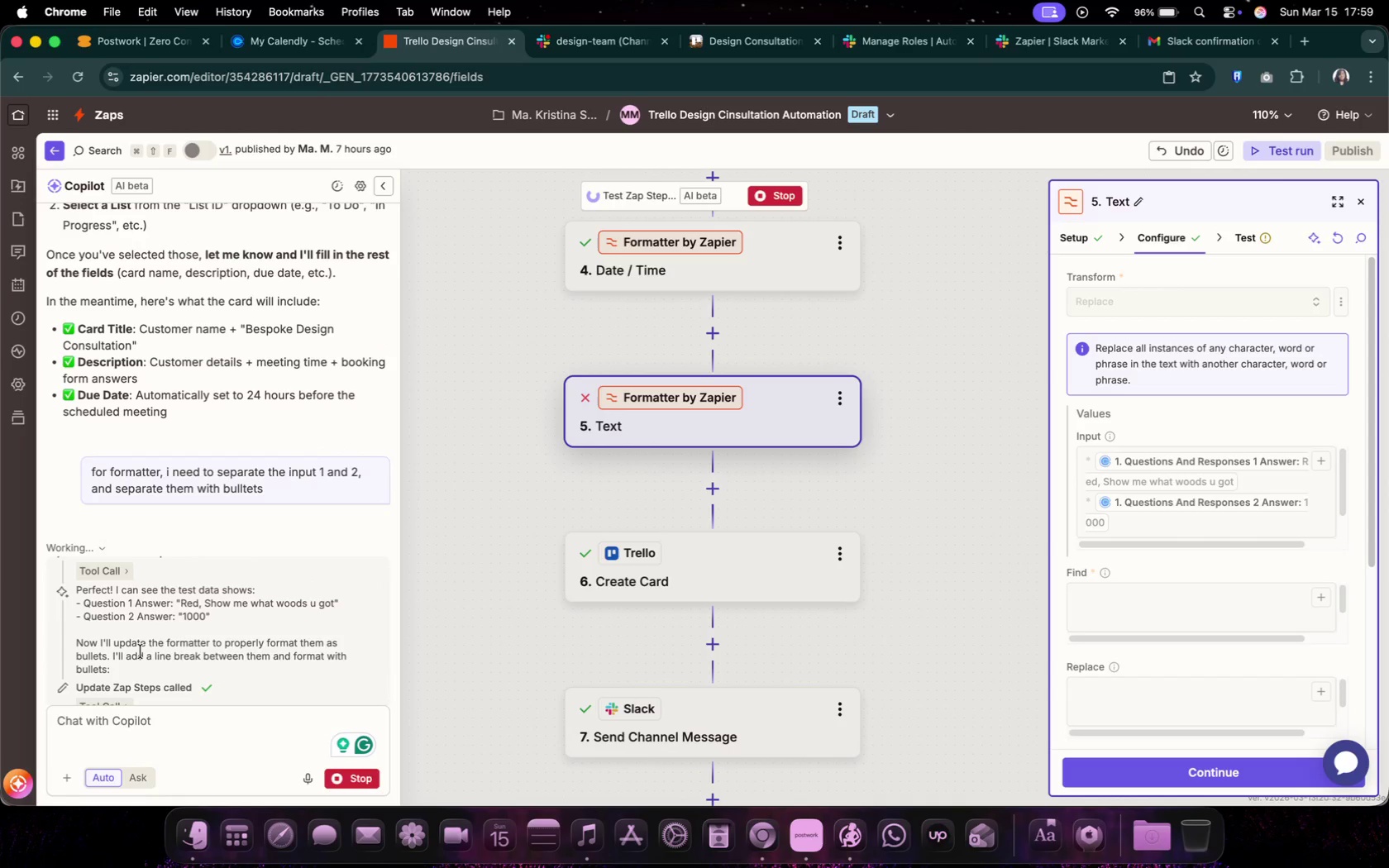 
scroll: coordinate [133, 624], scroll_direction: down, amount: 11.0
 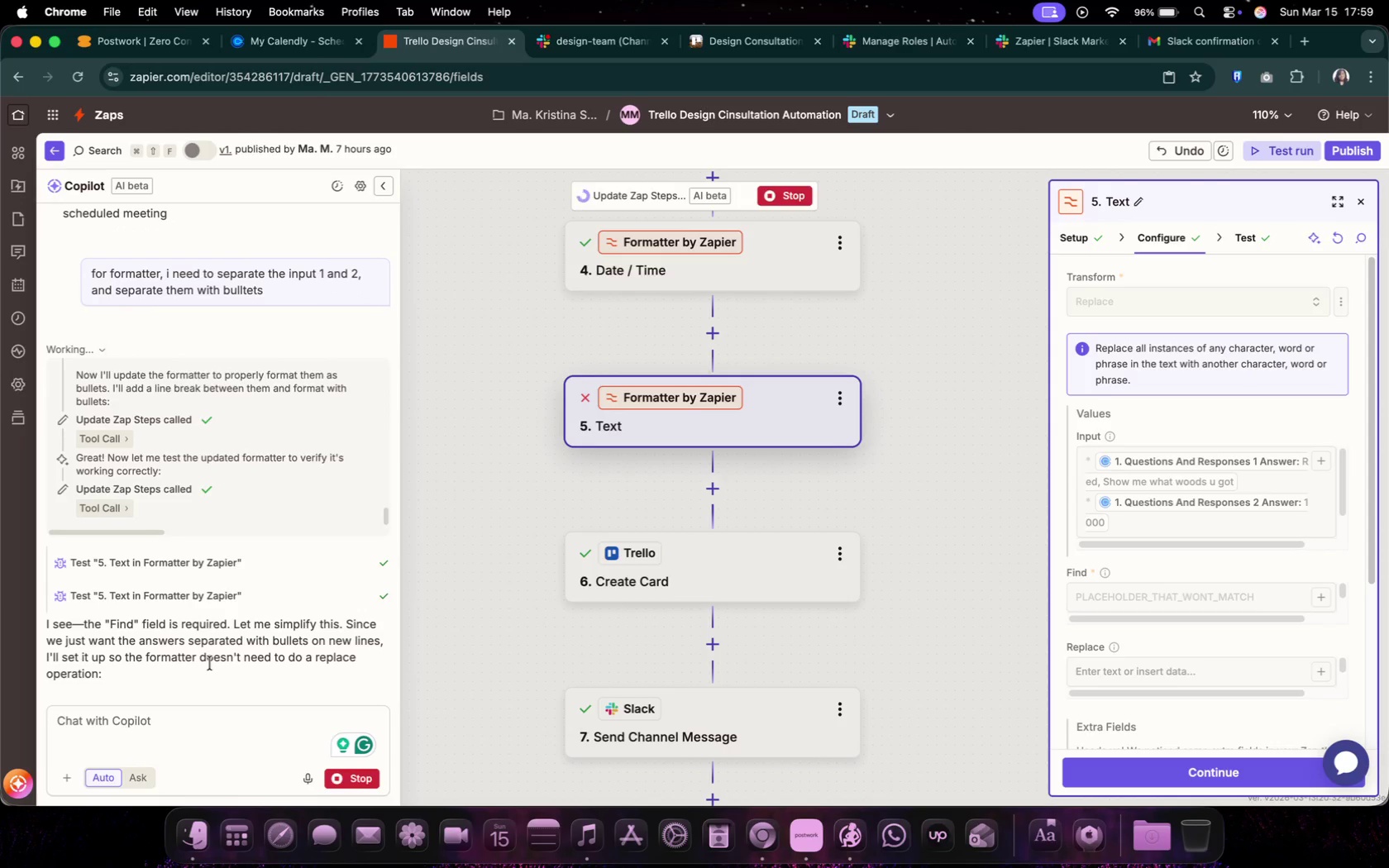 
wait(13.91)
 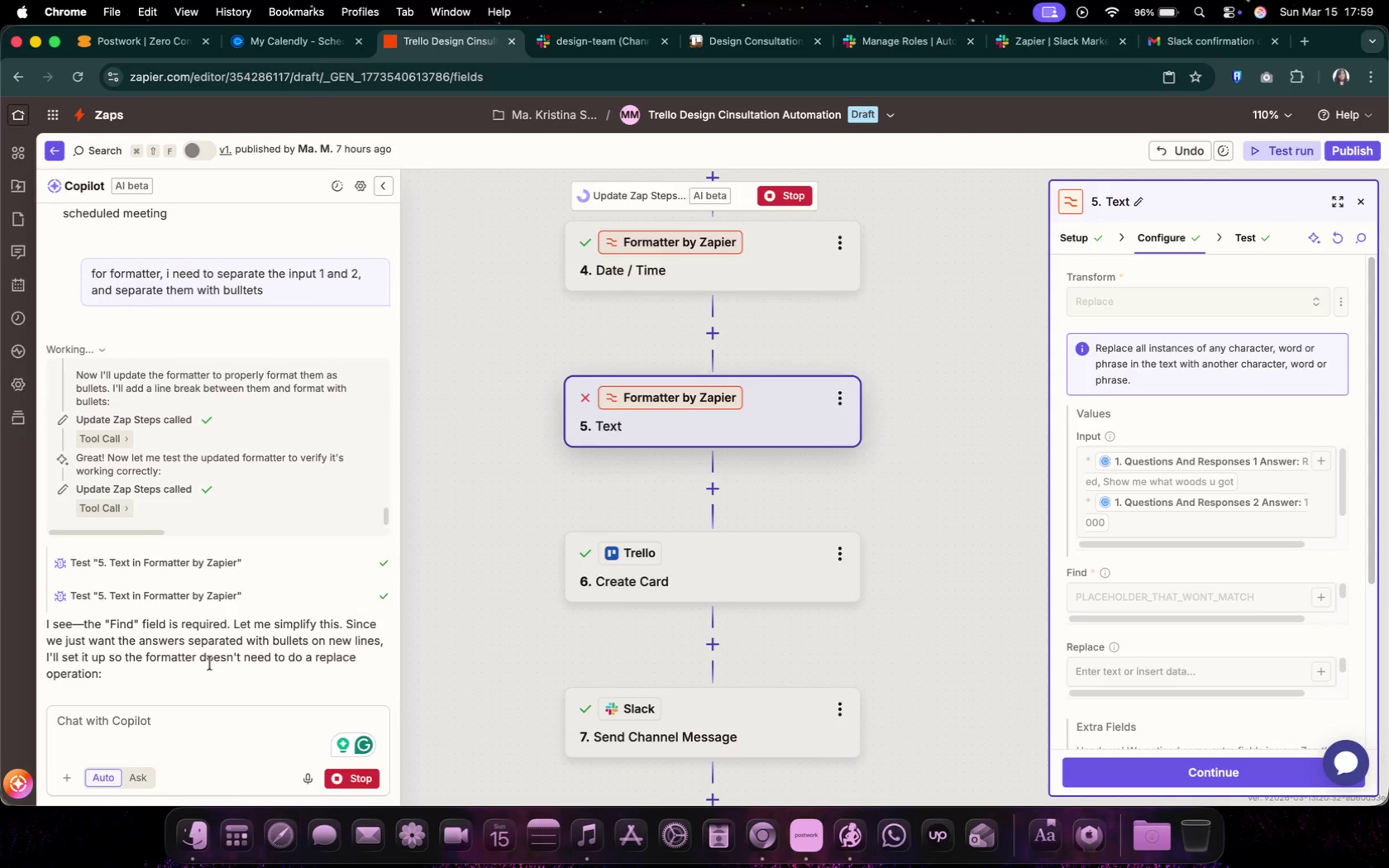 
scroll: coordinate [1133, 622], scroll_direction: down, amount: 9.0
 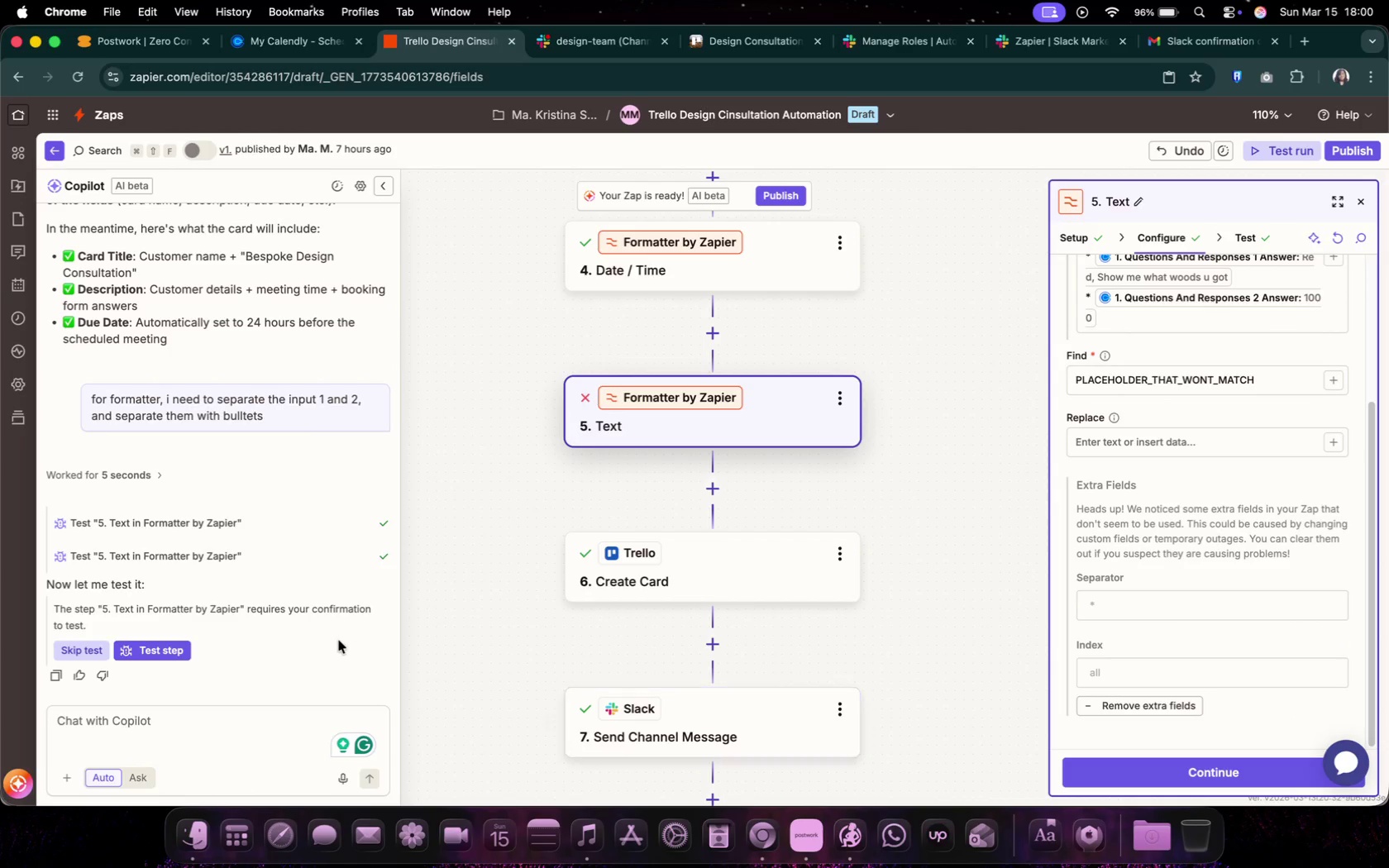 
left_click([166, 650])
 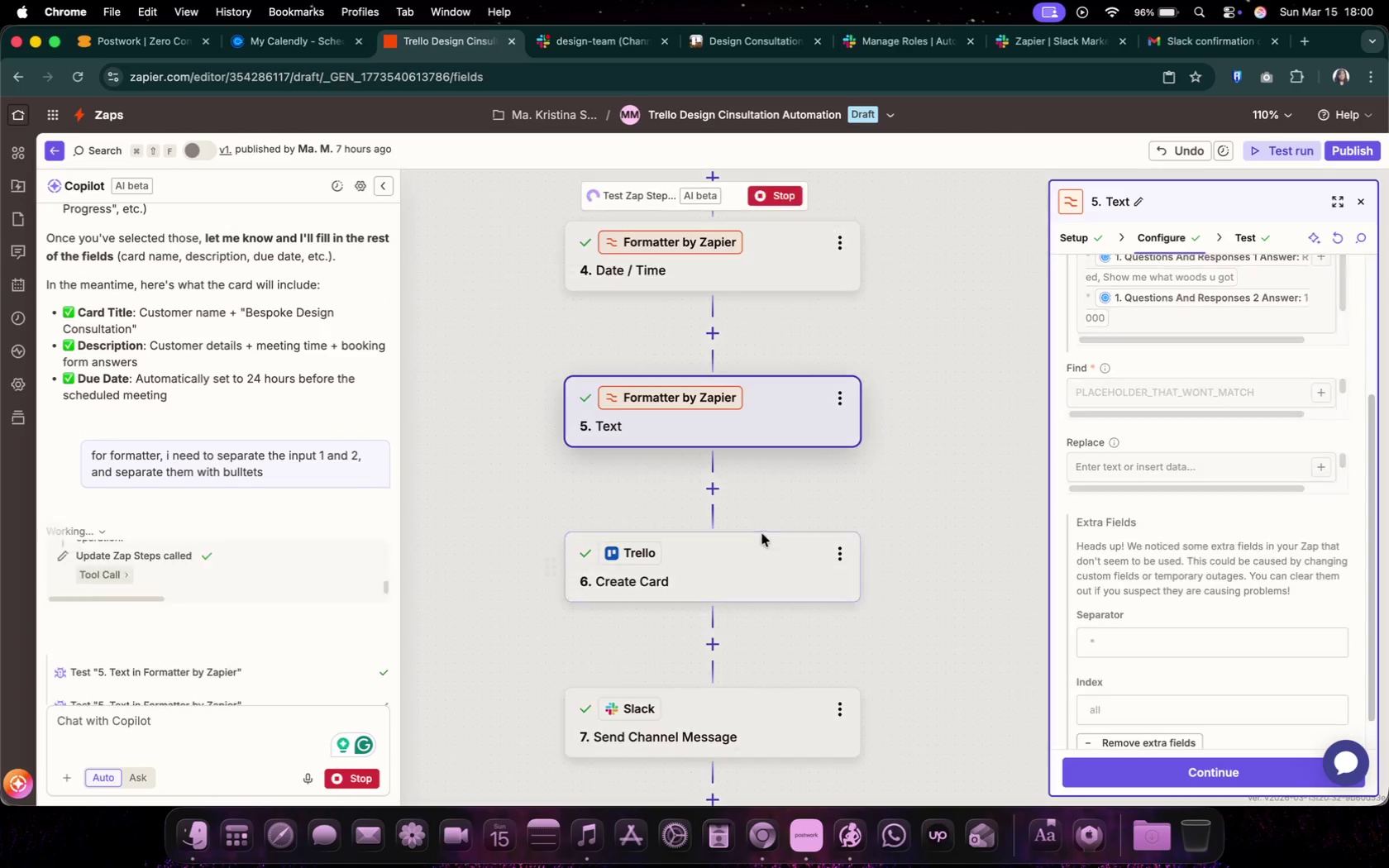 
scroll: coordinate [307, 635], scroll_direction: down, amount: 11.0
 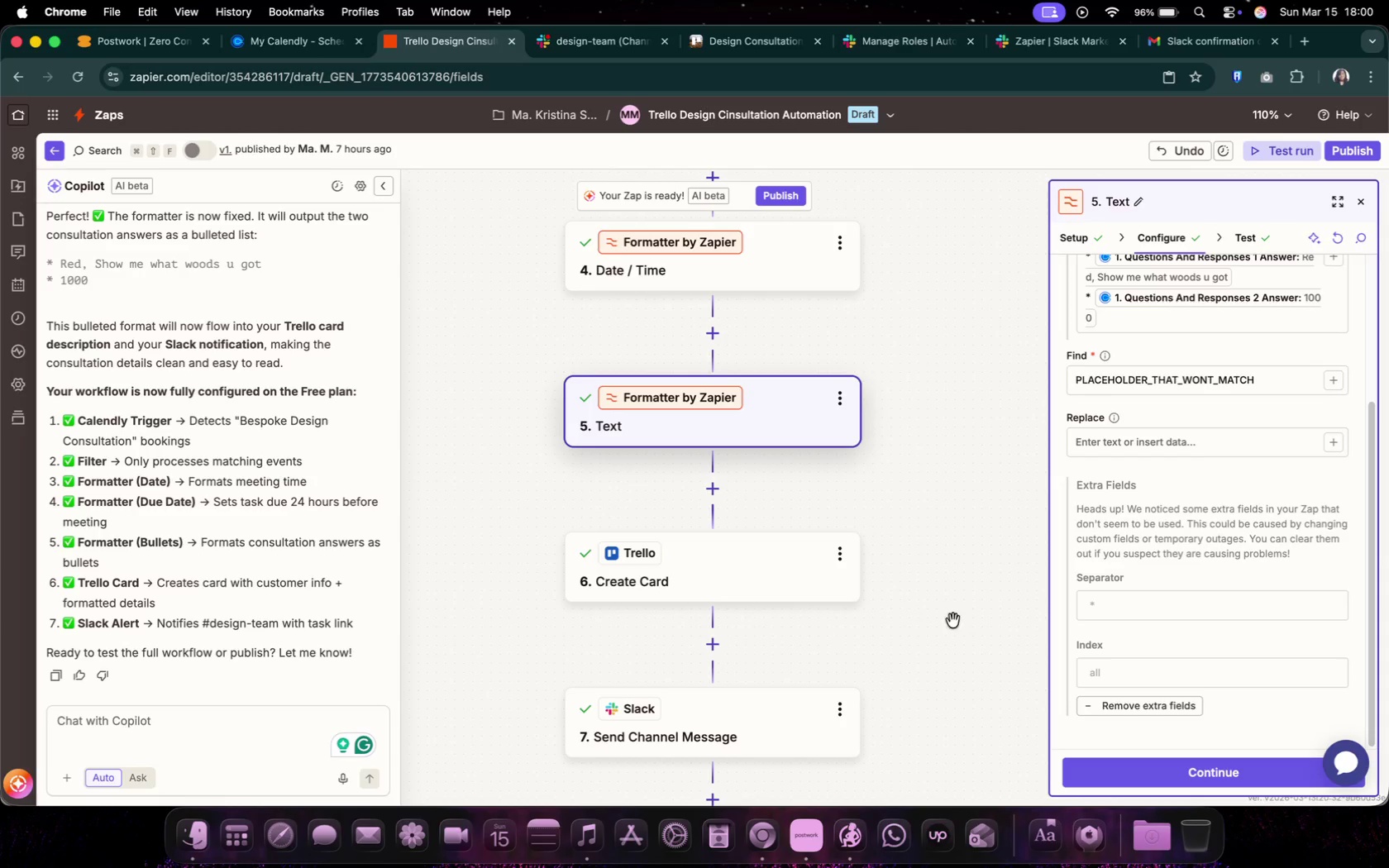 
scroll: coordinate [1348, 507], scroll_direction: up, amount: 13.0
 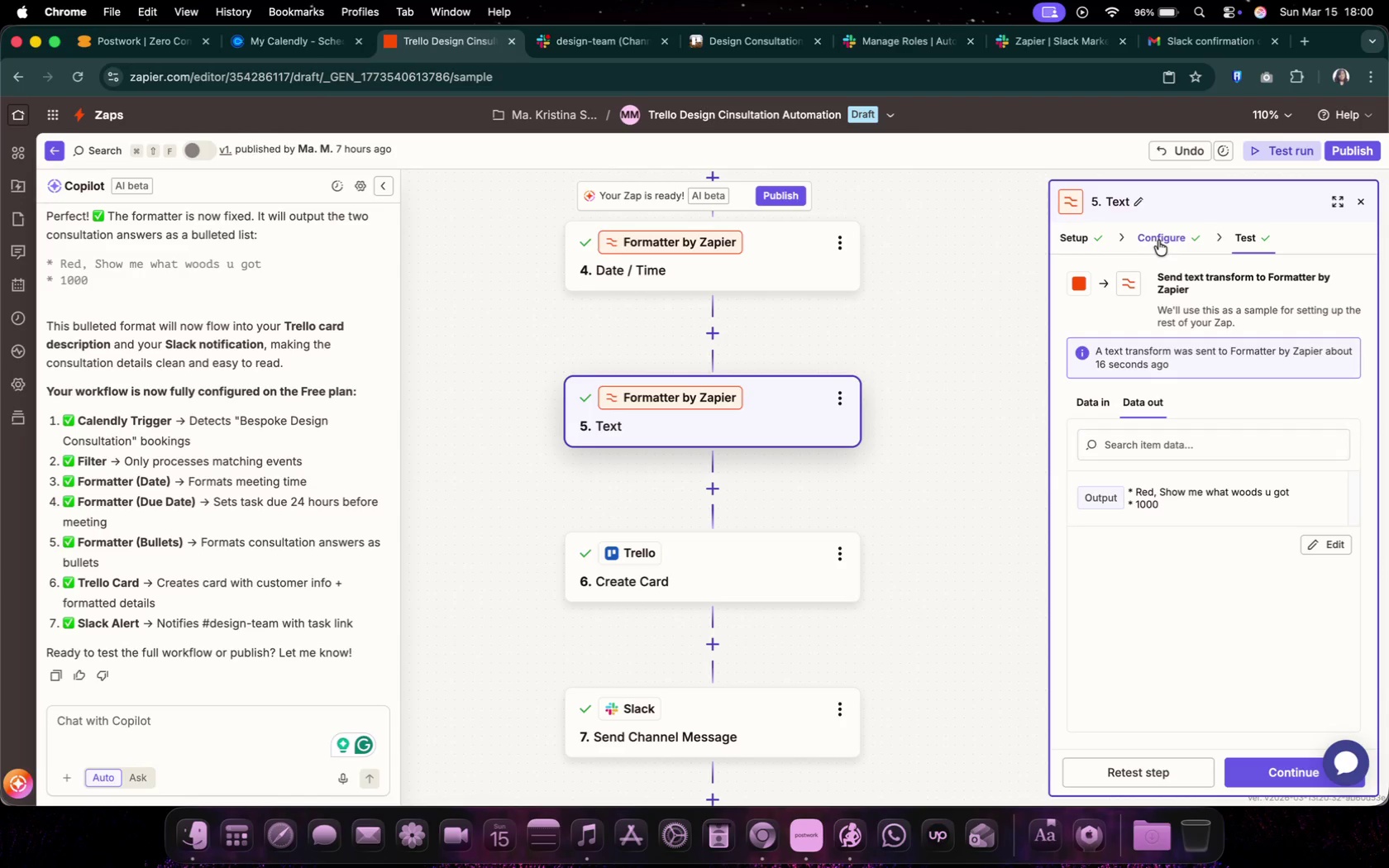 
wait(16.72)
 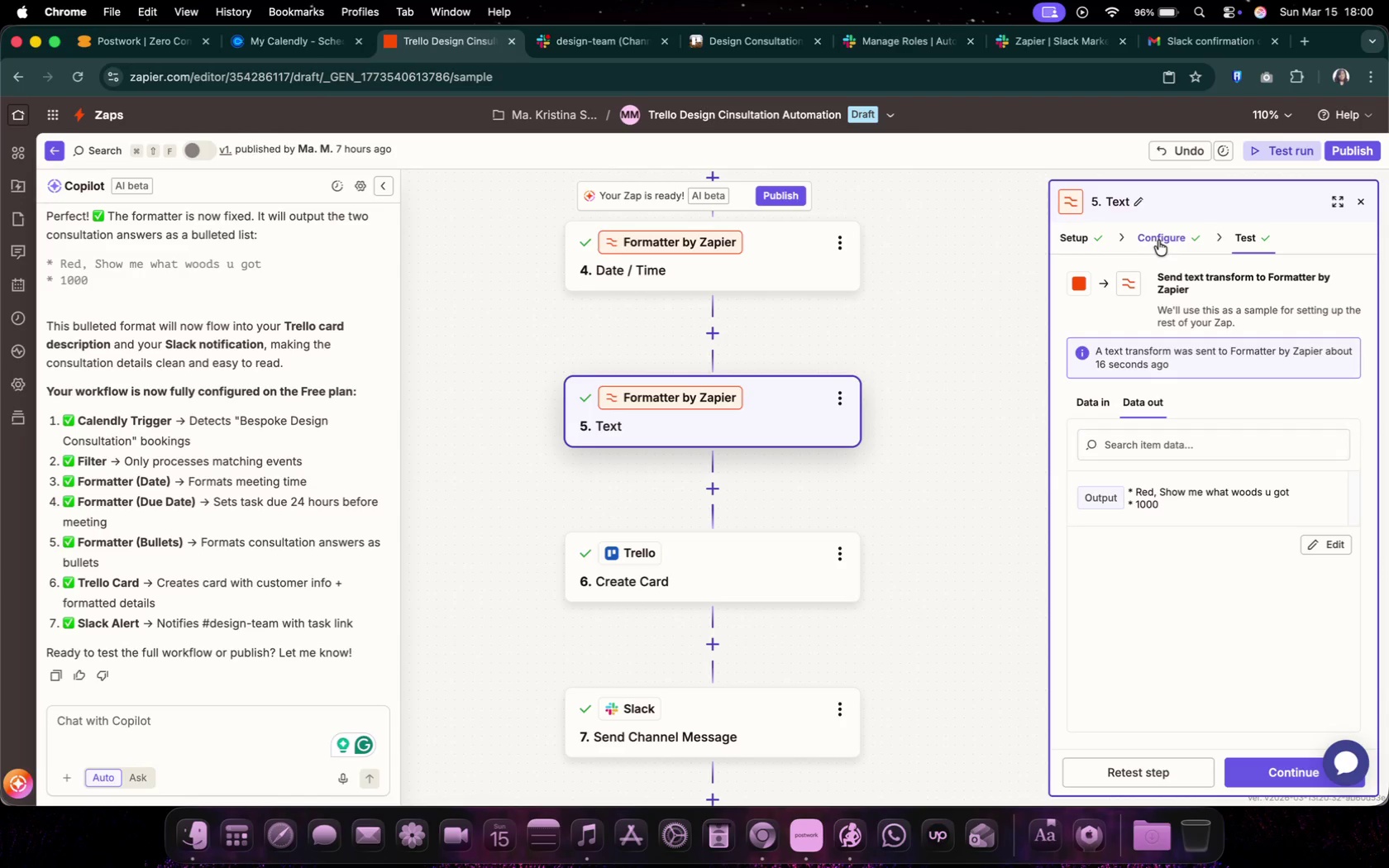 
scroll: coordinate [1167, 602], scroll_direction: down, amount: 5.0
 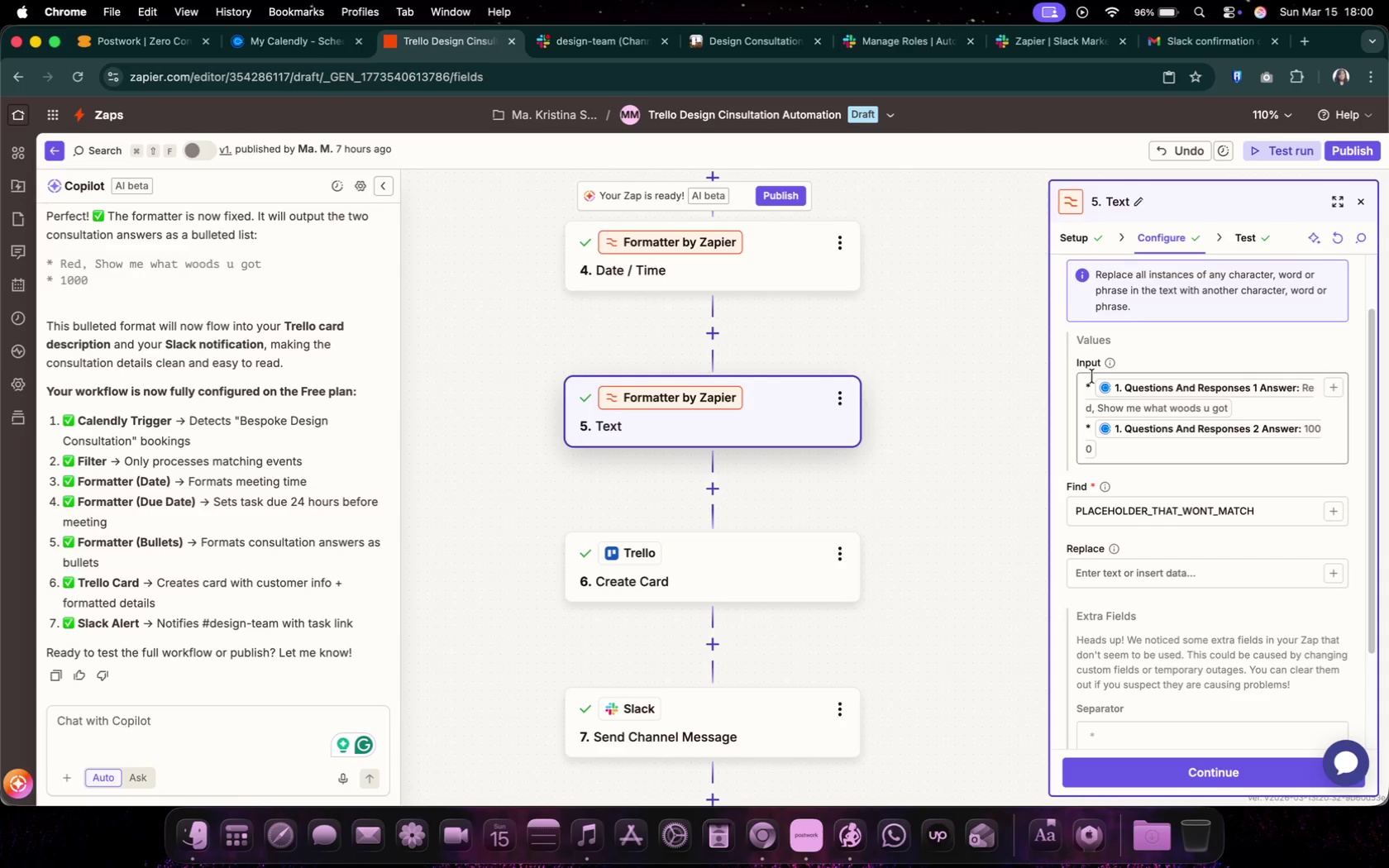 
left_click([1093, 384])
 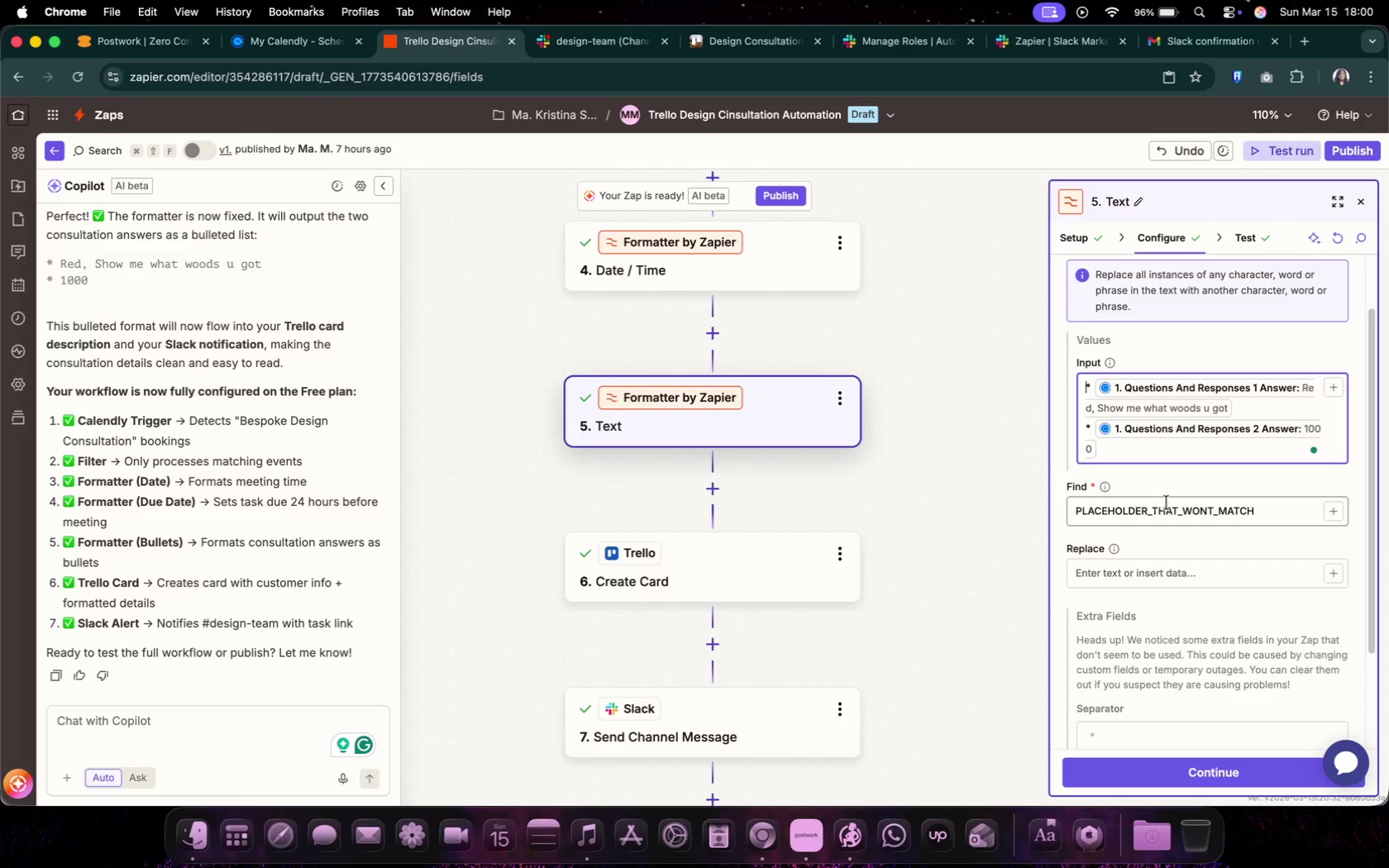 
wait(5.58)
 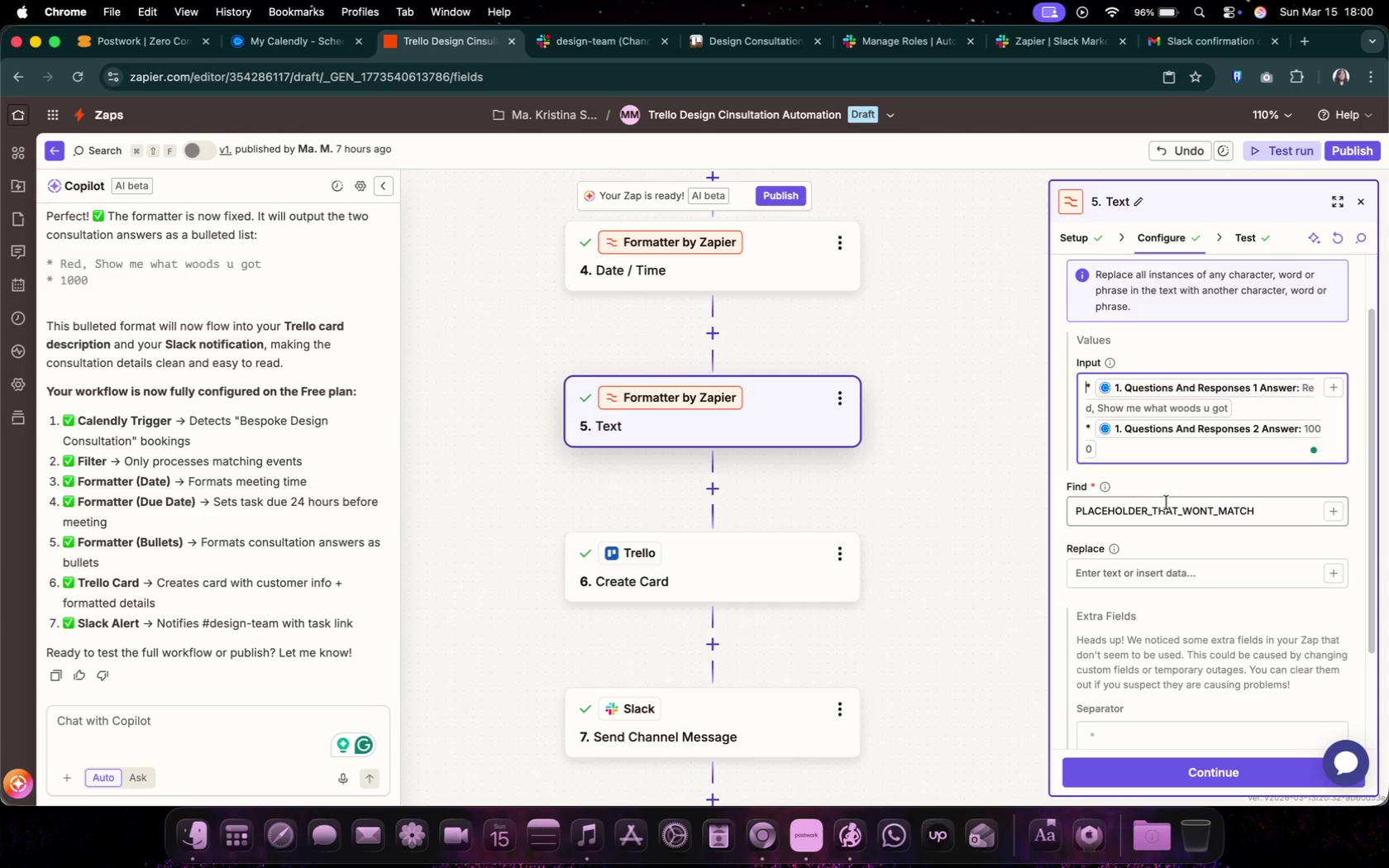 
key(ArrowRight)
 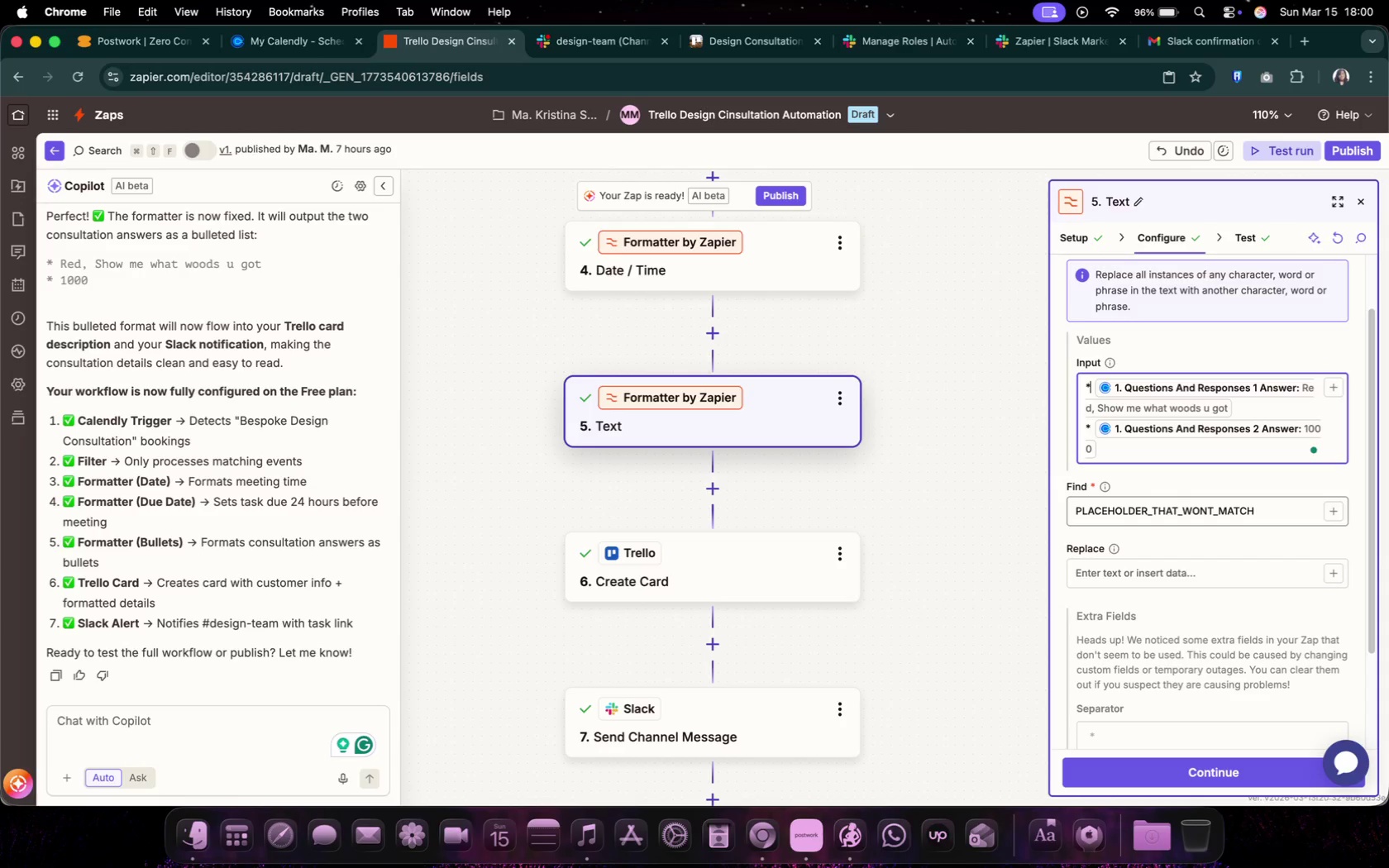 
type( Color and type if )
key(Backspace)
key(Backspace)
key(Backspace)
type(of Wood:)
 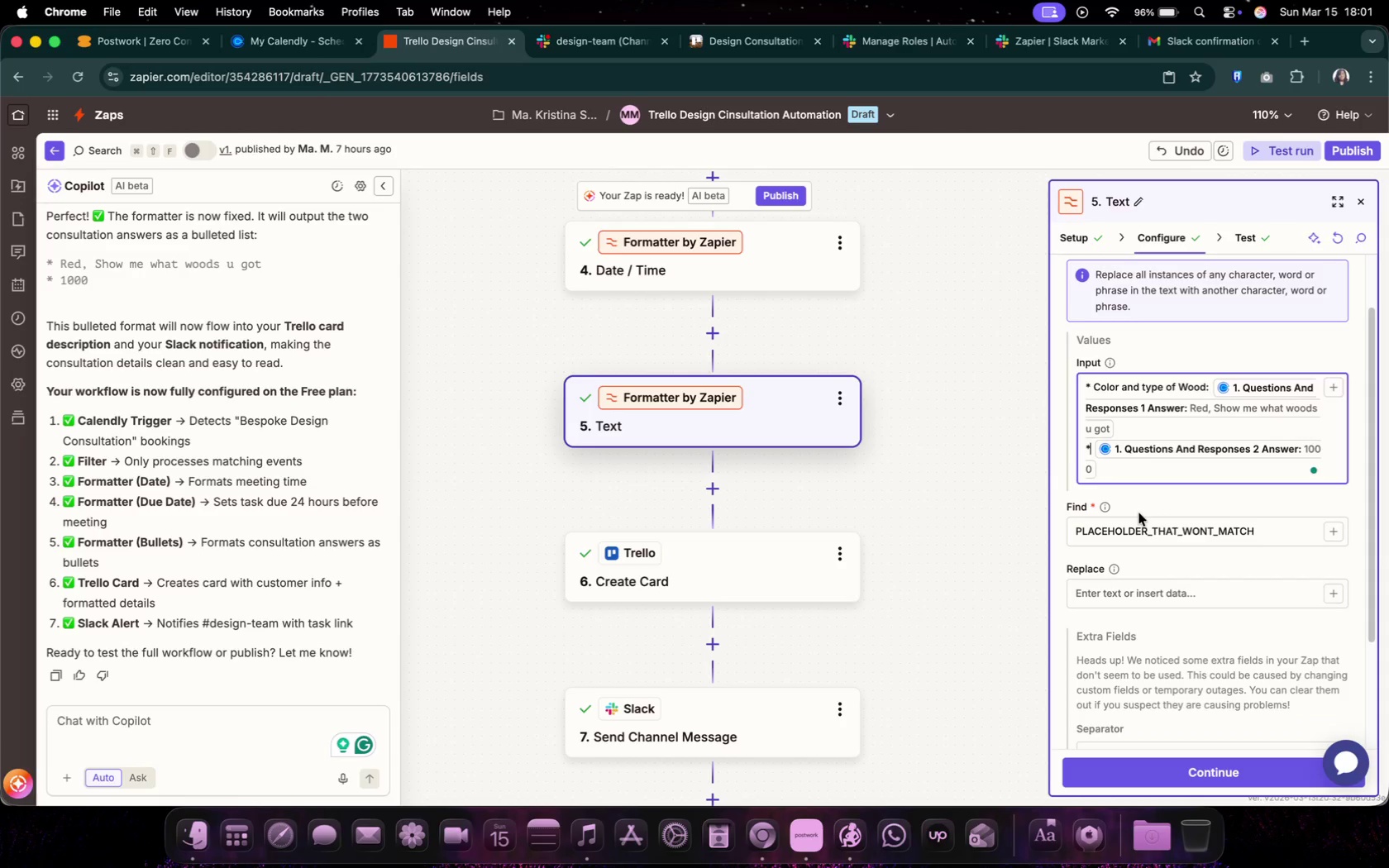 
type( Budget (USD))
key(Backspace)
key(Backspace)
key(Backspace)
key(Backspace)
key(Backspace)
key(Backspace)
type( (USDP)
key(Backspace)
key(Backspace)
key(Backspace)
key(Backspace)
key(Backspace)
key(Backspace)
type(:)
 